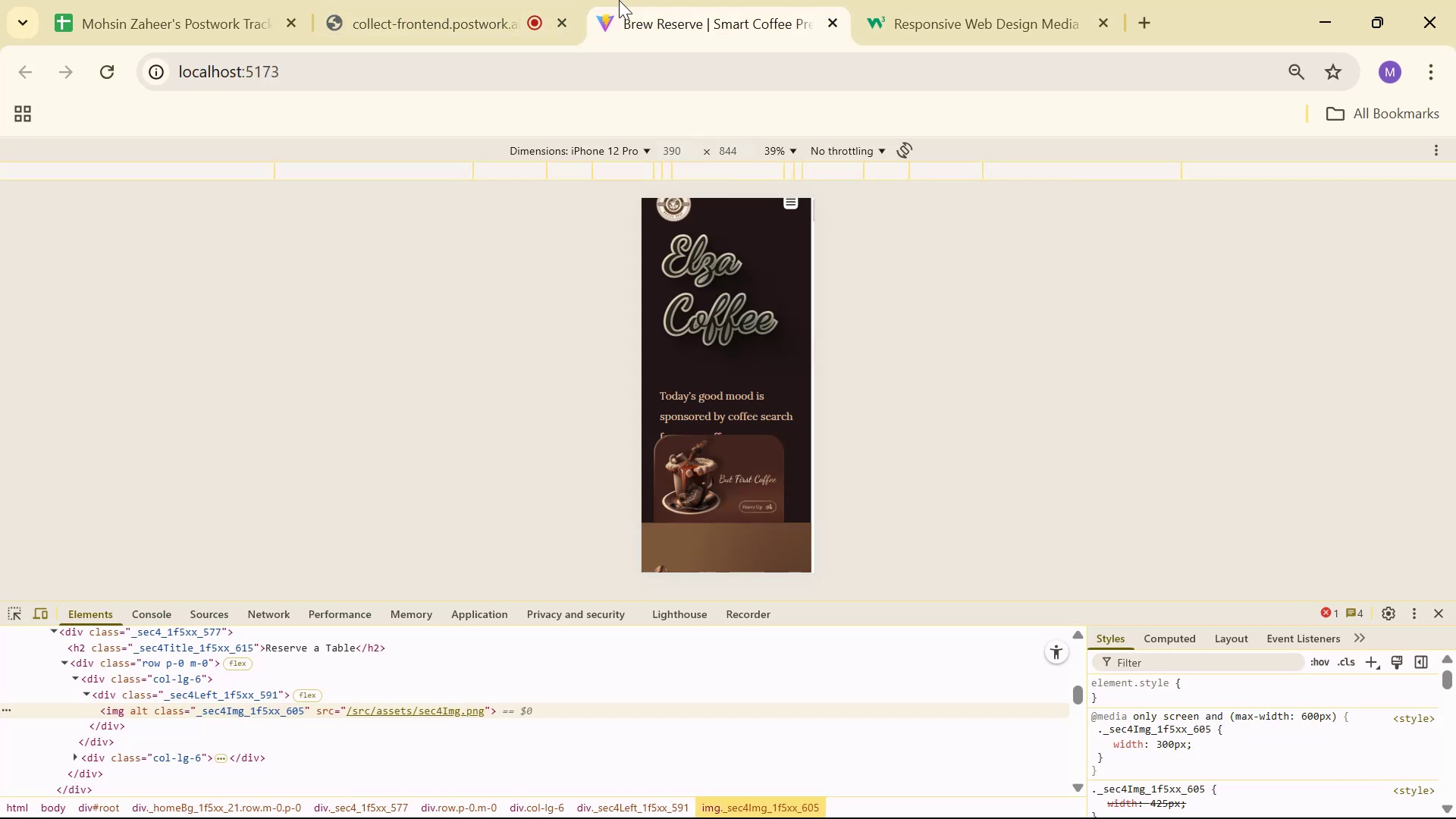 
scroll: coordinate [731, 289], scroll_direction: up, amount: 5.0
 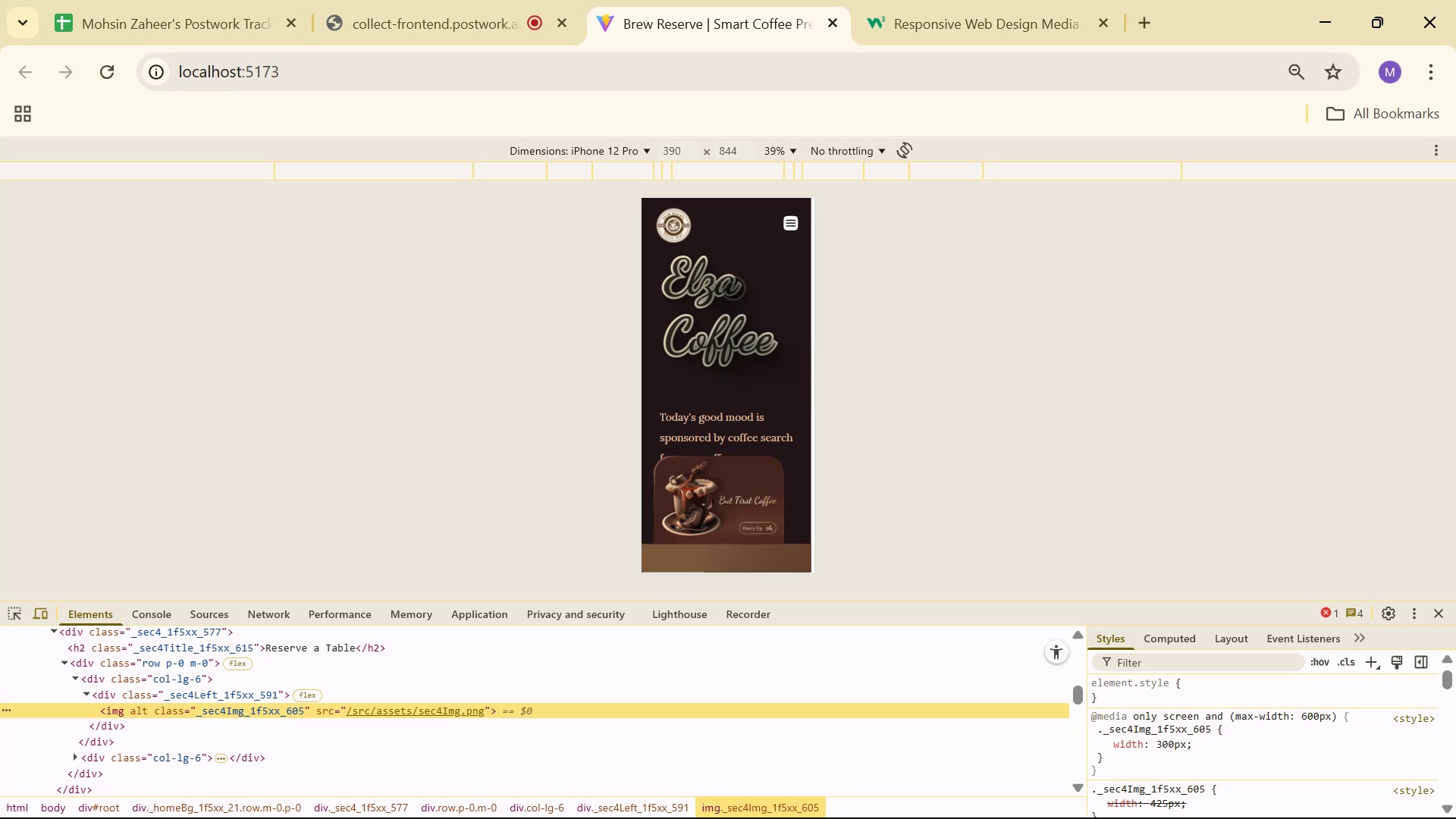 
wait(13.51)
 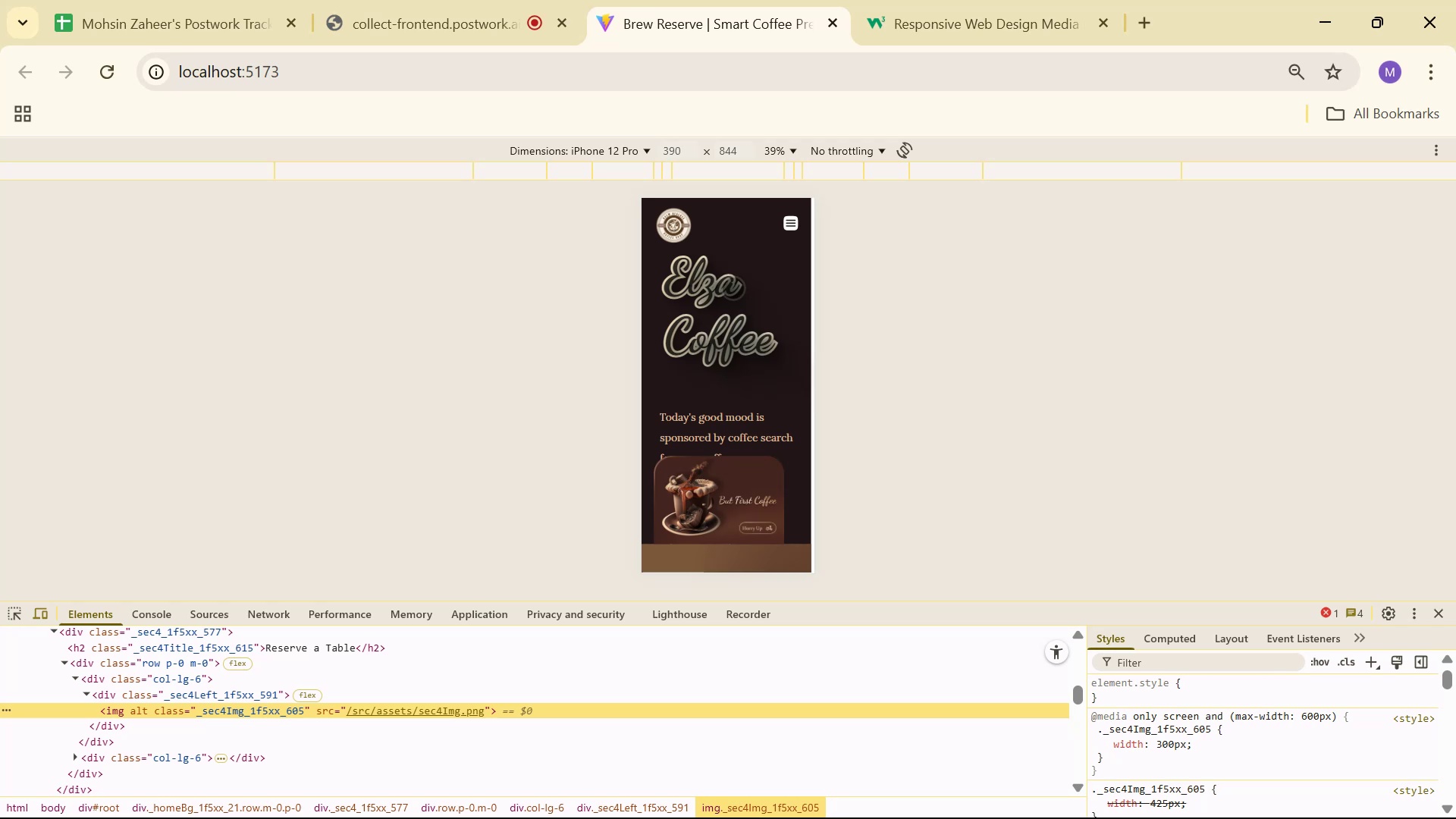 
scroll: coordinate [767, 335], scroll_direction: down, amount: 7.0
 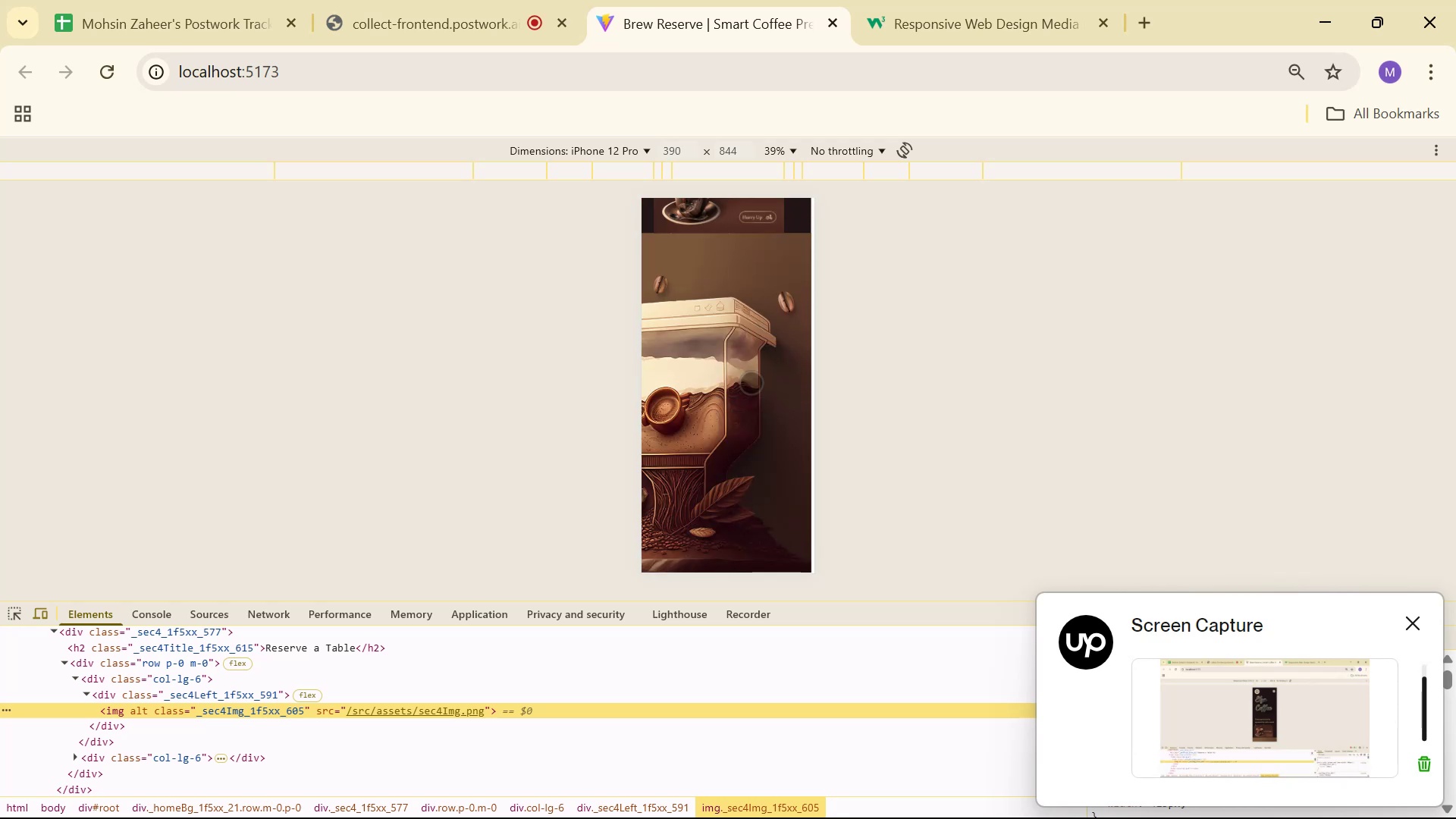 
scroll: coordinate [742, 397], scroll_direction: up, amount: 1.0
 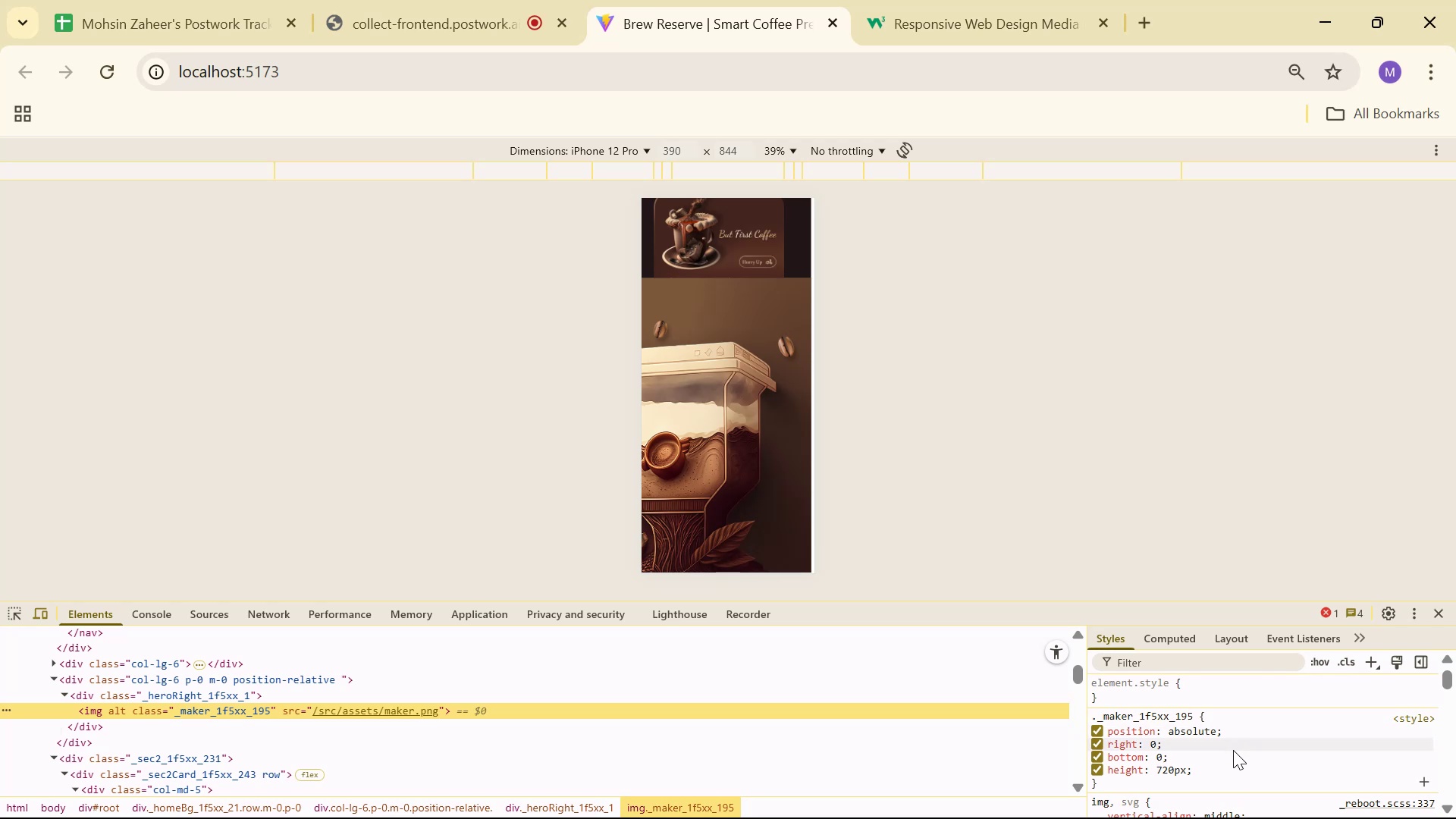 
wait(9.43)
 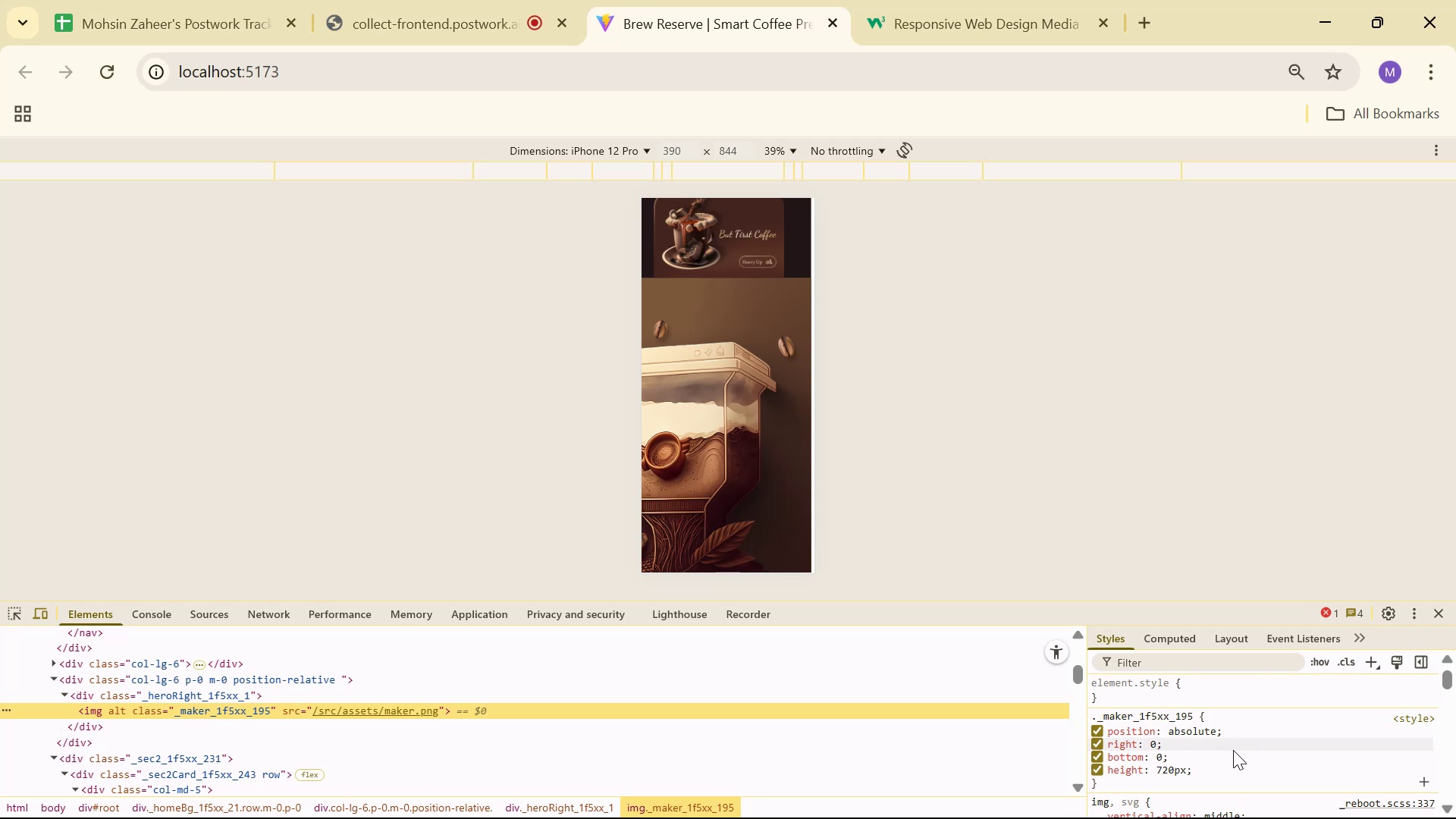 
scroll: coordinate [1292, 710], scroll_direction: down, amount: 2.0
 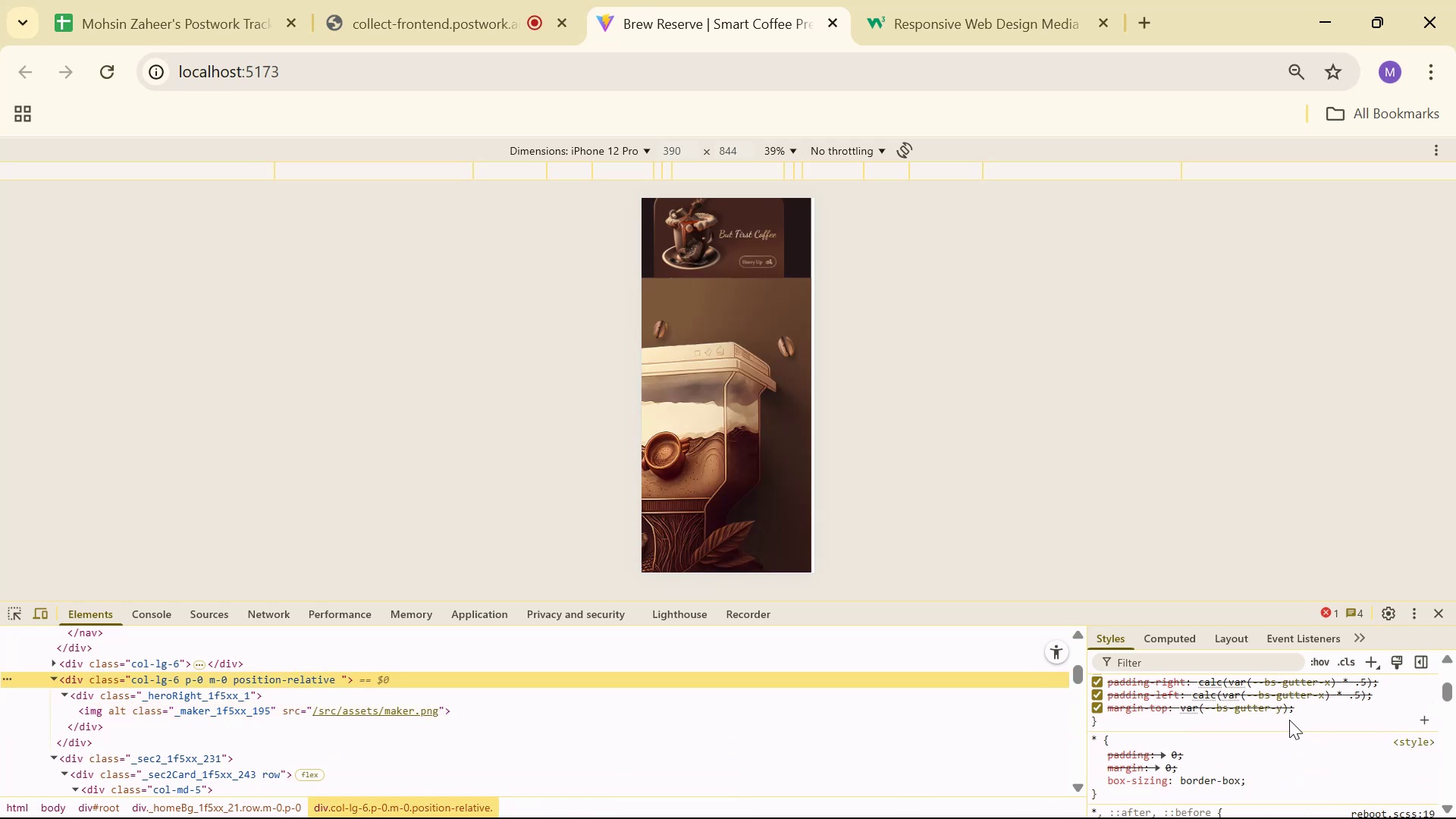 
scroll: coordinate [1289, 720], scroll_direction: up, amount: 1.0
 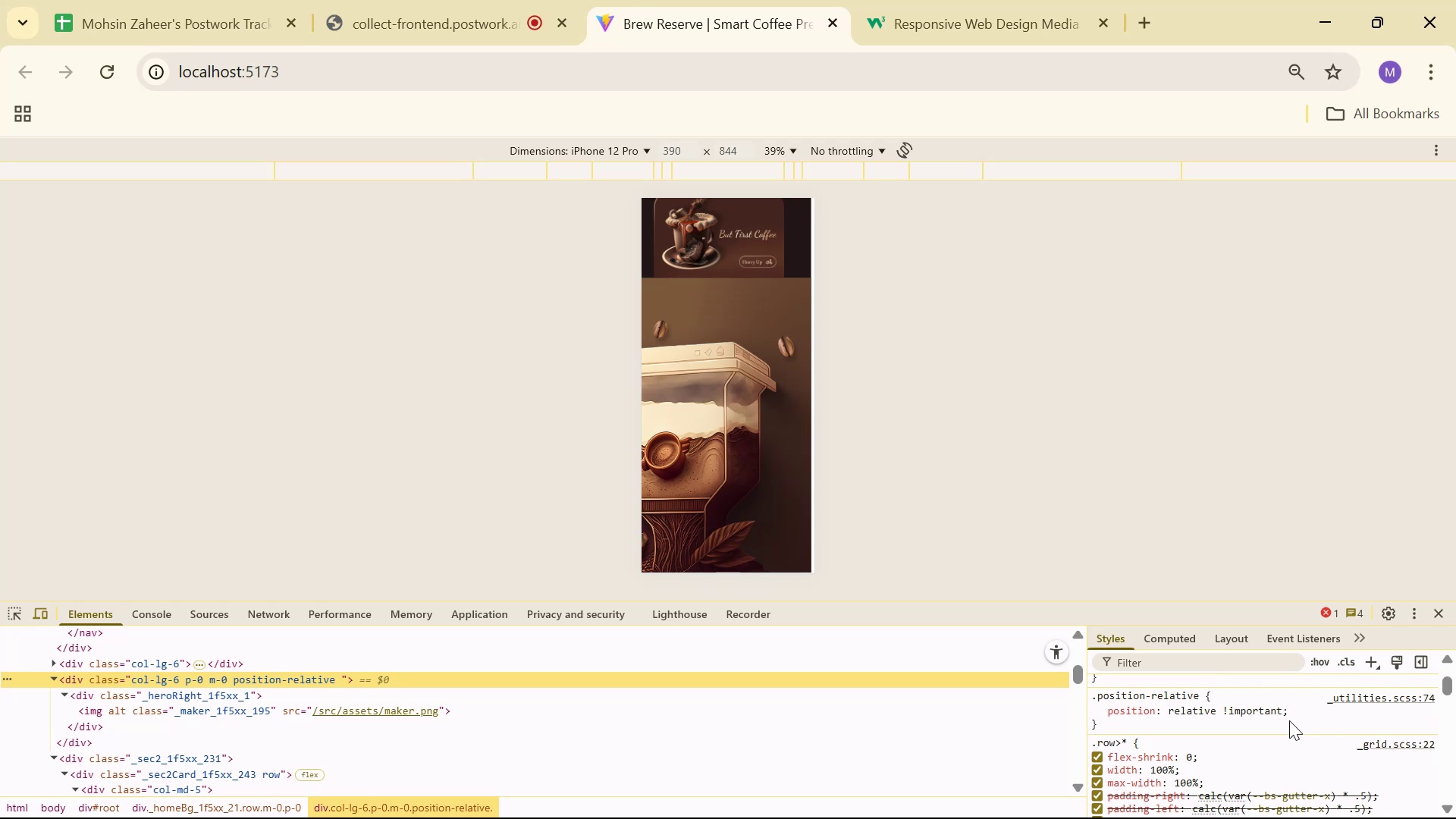 
scroll: coordinate [1288, 732], scroll_direction: down, amount: 20.0
 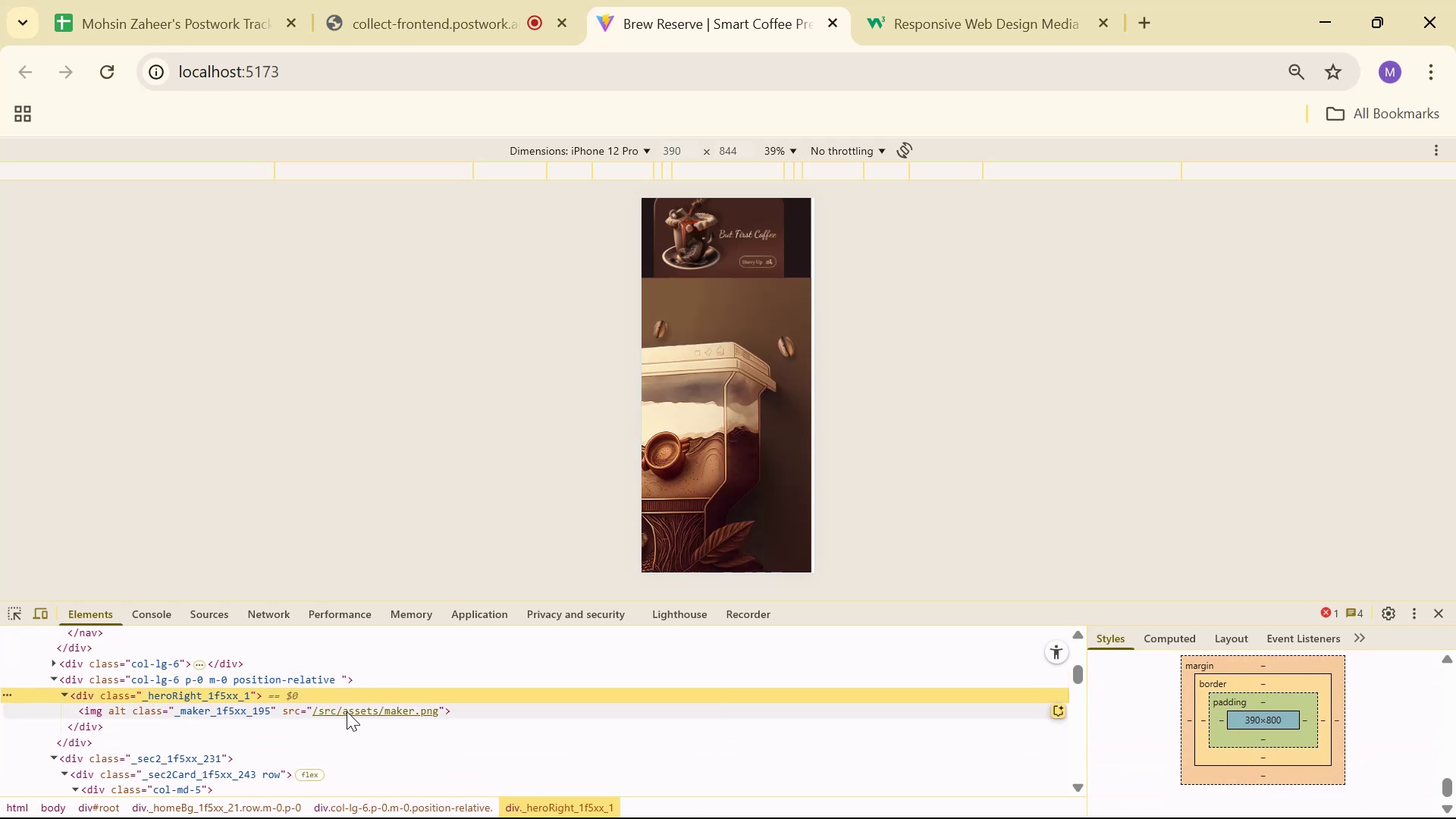 
scroll: coordinate [1335, 721], scroll_direction: up, amount: 26.0
 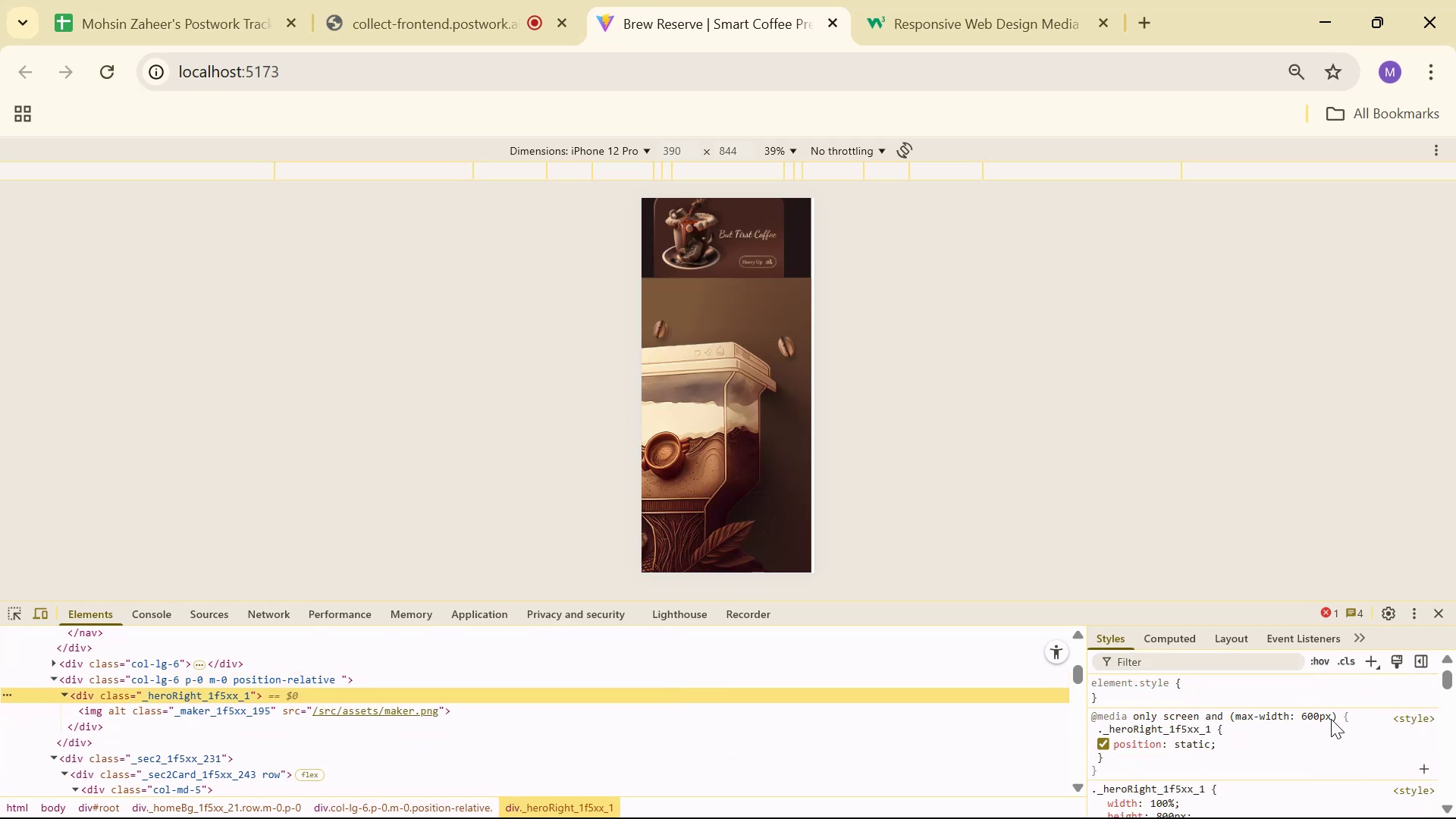 
scroll: coordinate [1295, 766], scroll_direction: down, amount: 2.0
 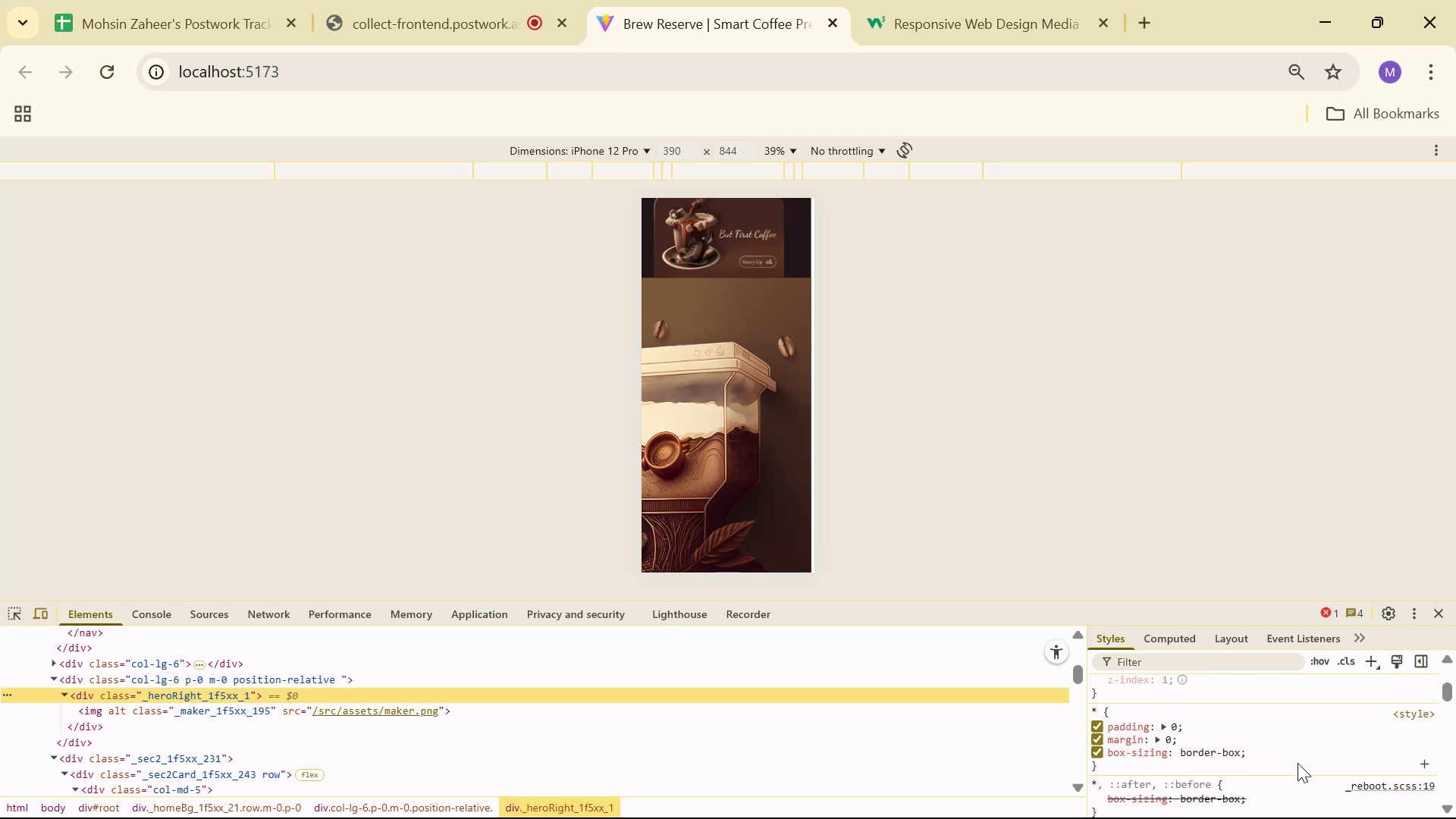 
scroll: coordinate [1301, 746], scroll_direction: up, amount: 5.0
 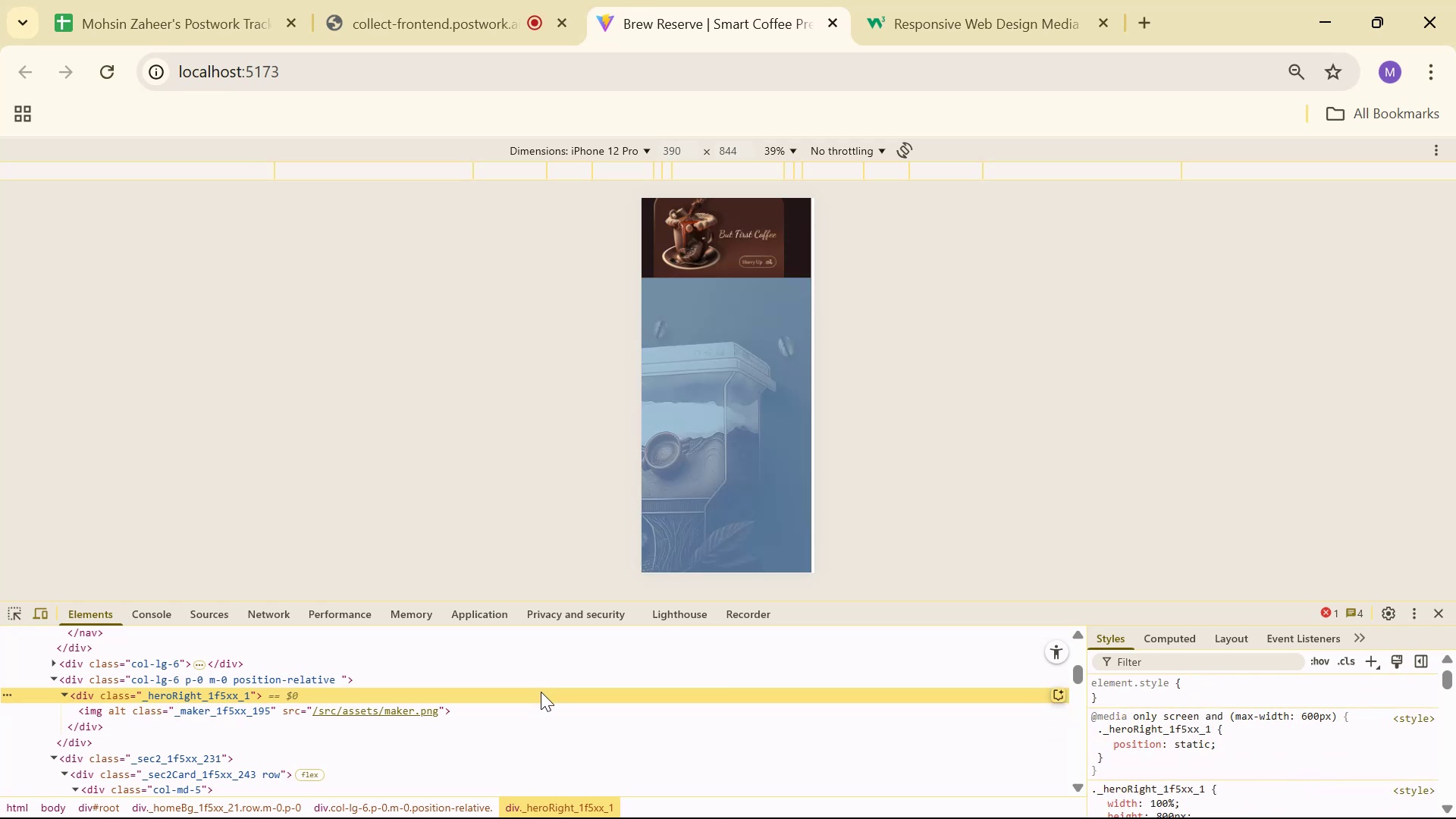 
left_click([516, 703])
 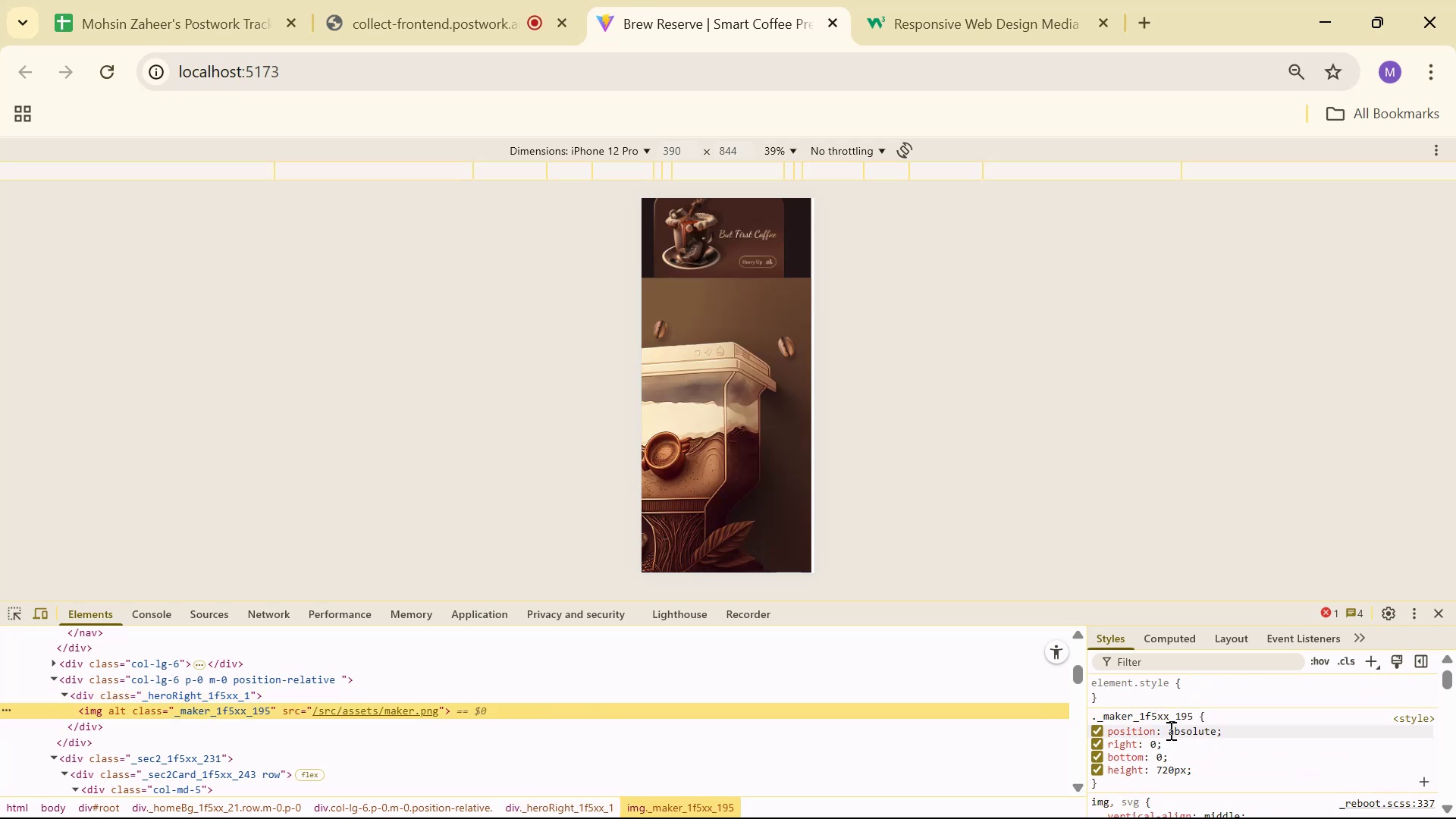 
key(Alt+AltLeft)
 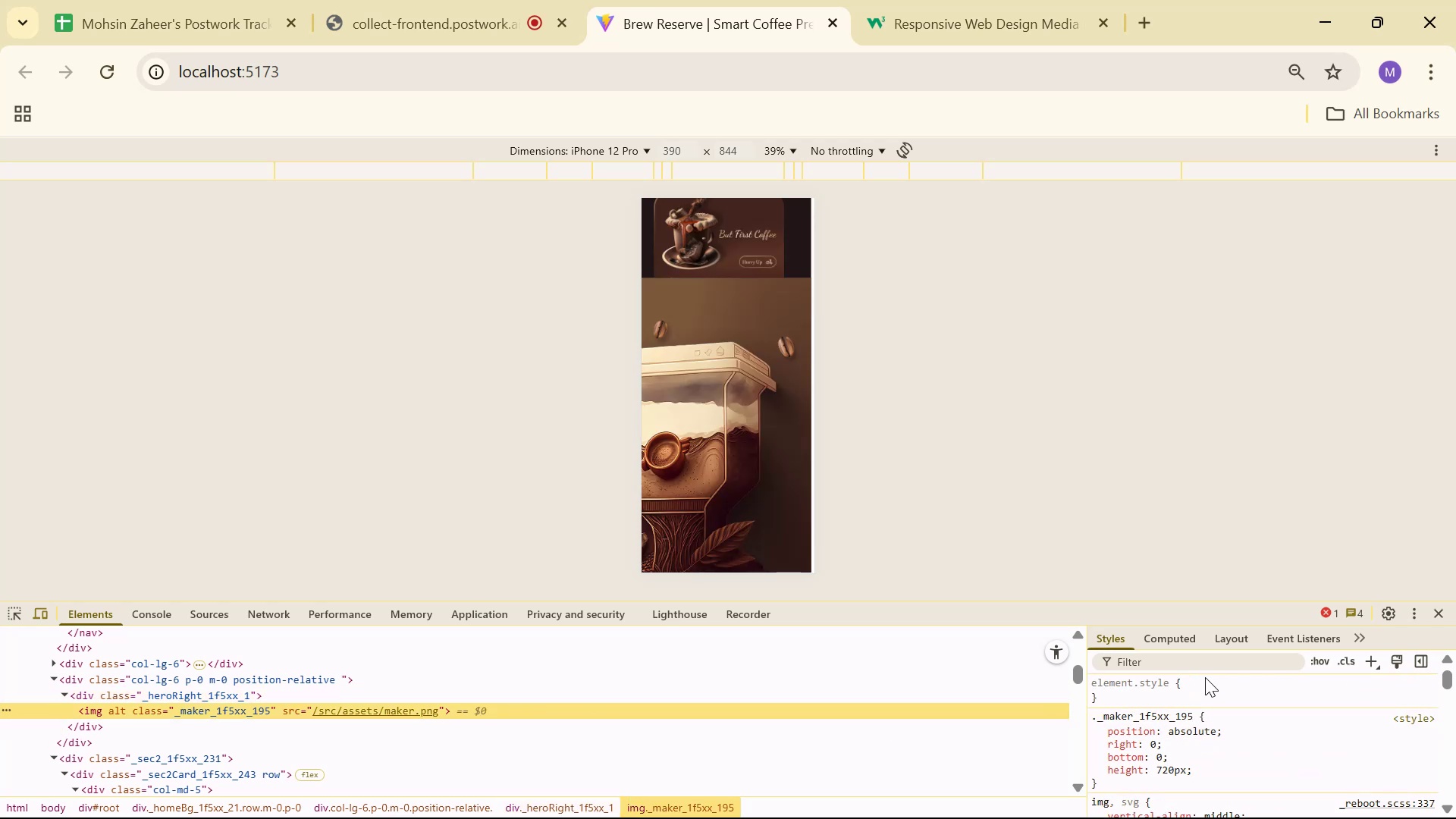 
key(Alt+Tab)
 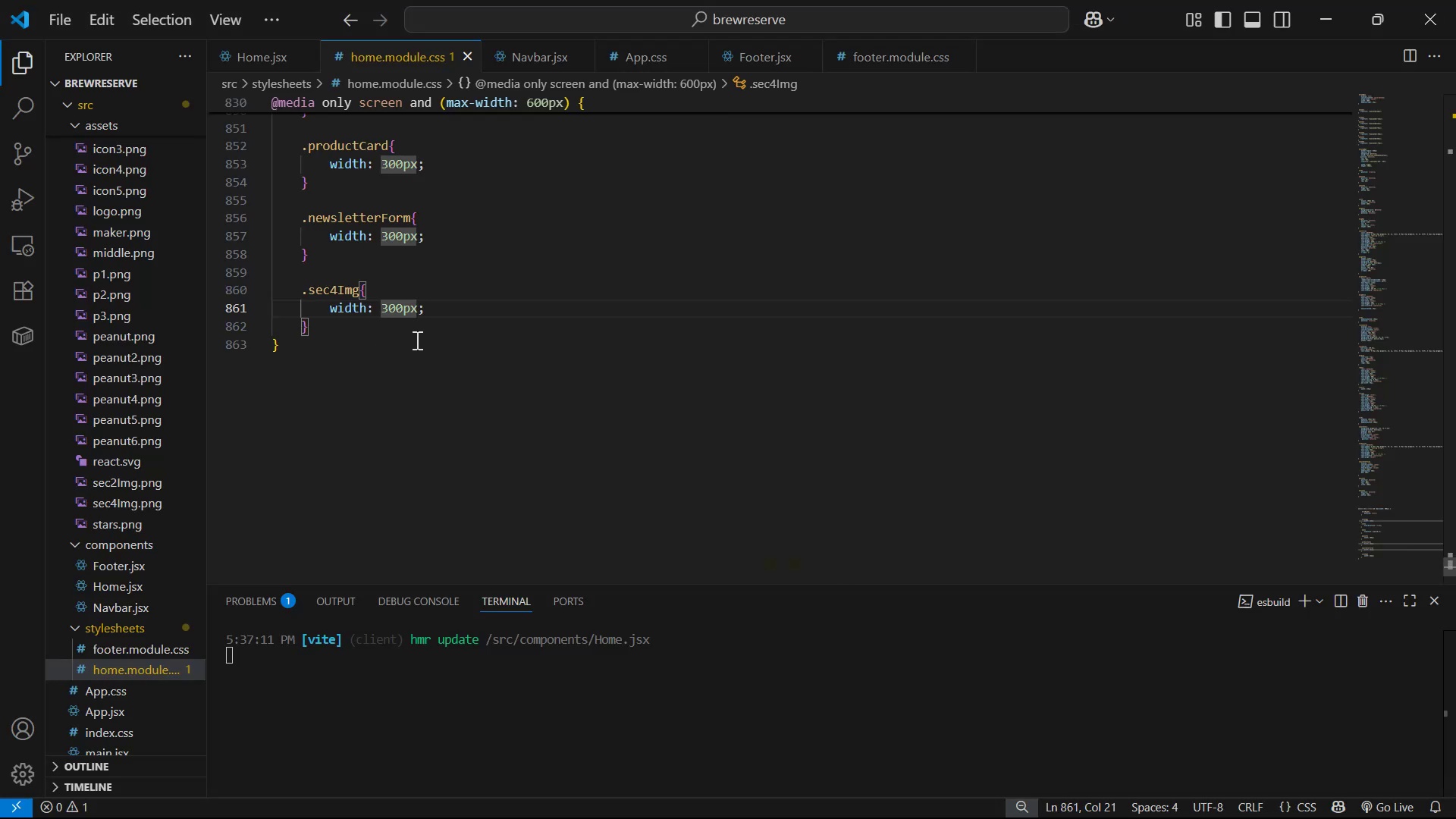 
double_click([424, 328])
 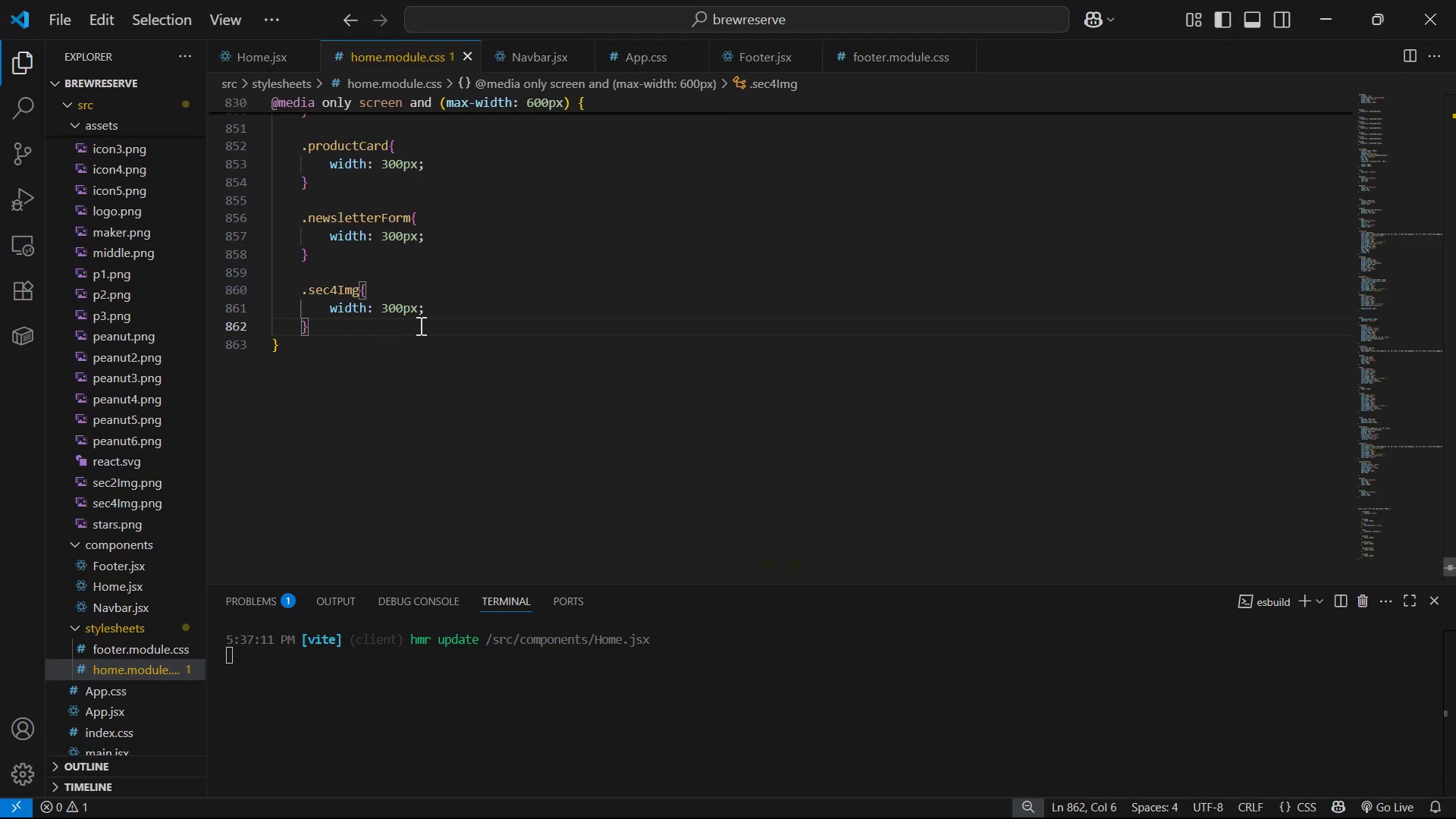 
scroll: coordinate [446, 310], scroll_direction: up, amount: 10.0
 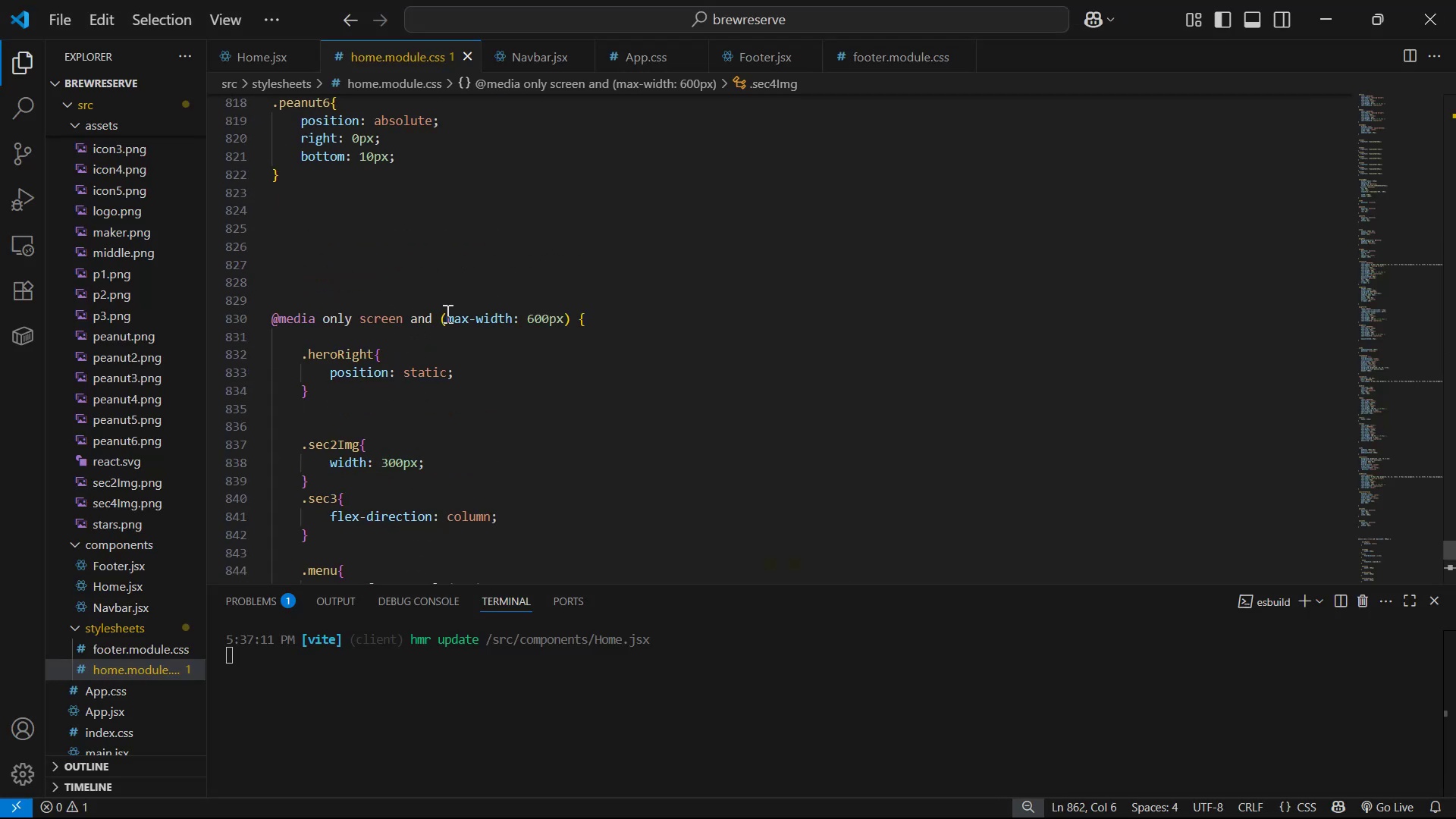 
left_click_drag(start_coordinate=[507, 360], to_coordinate=[510, 369])
 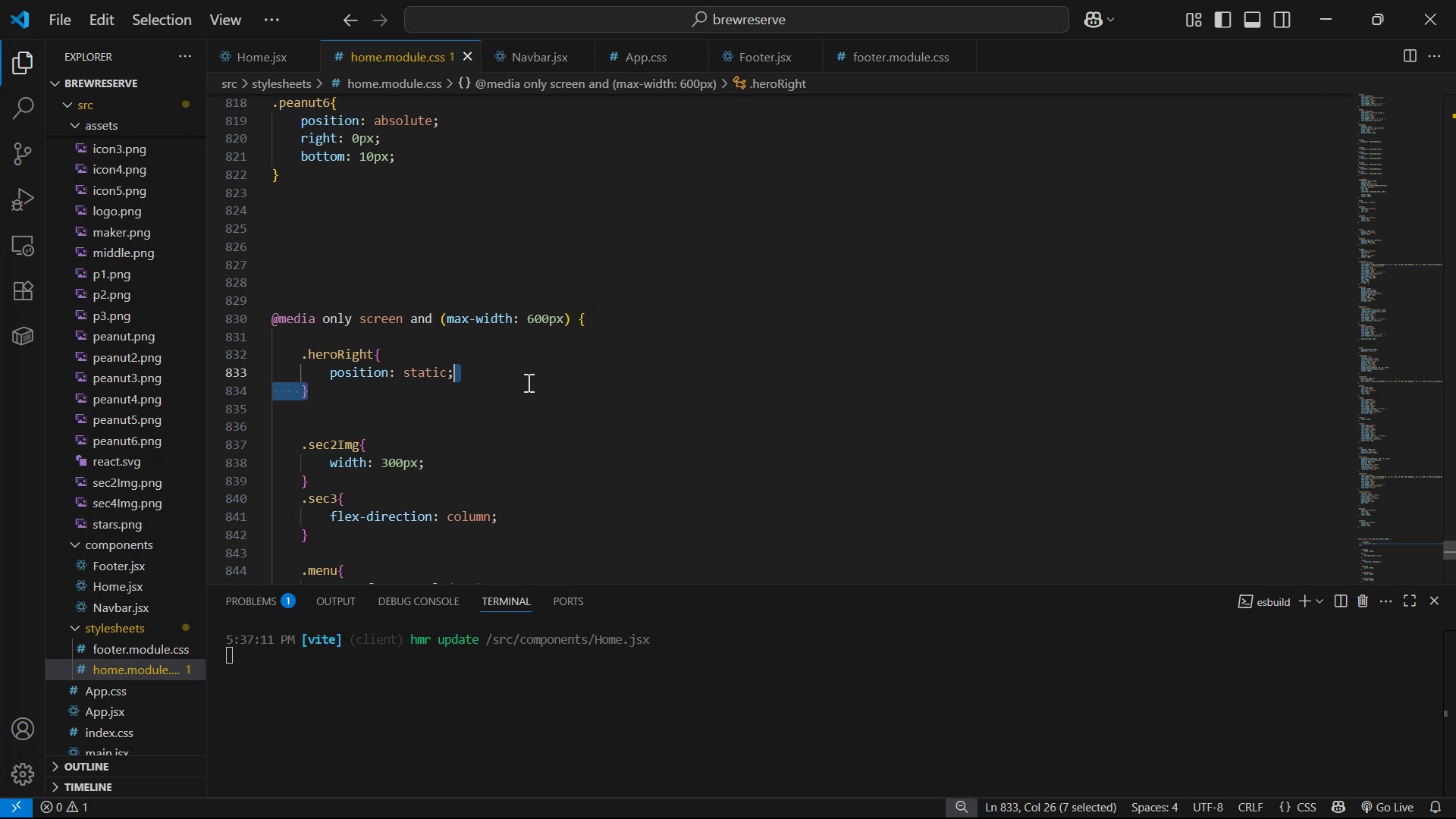 
left_click([532, 388])
 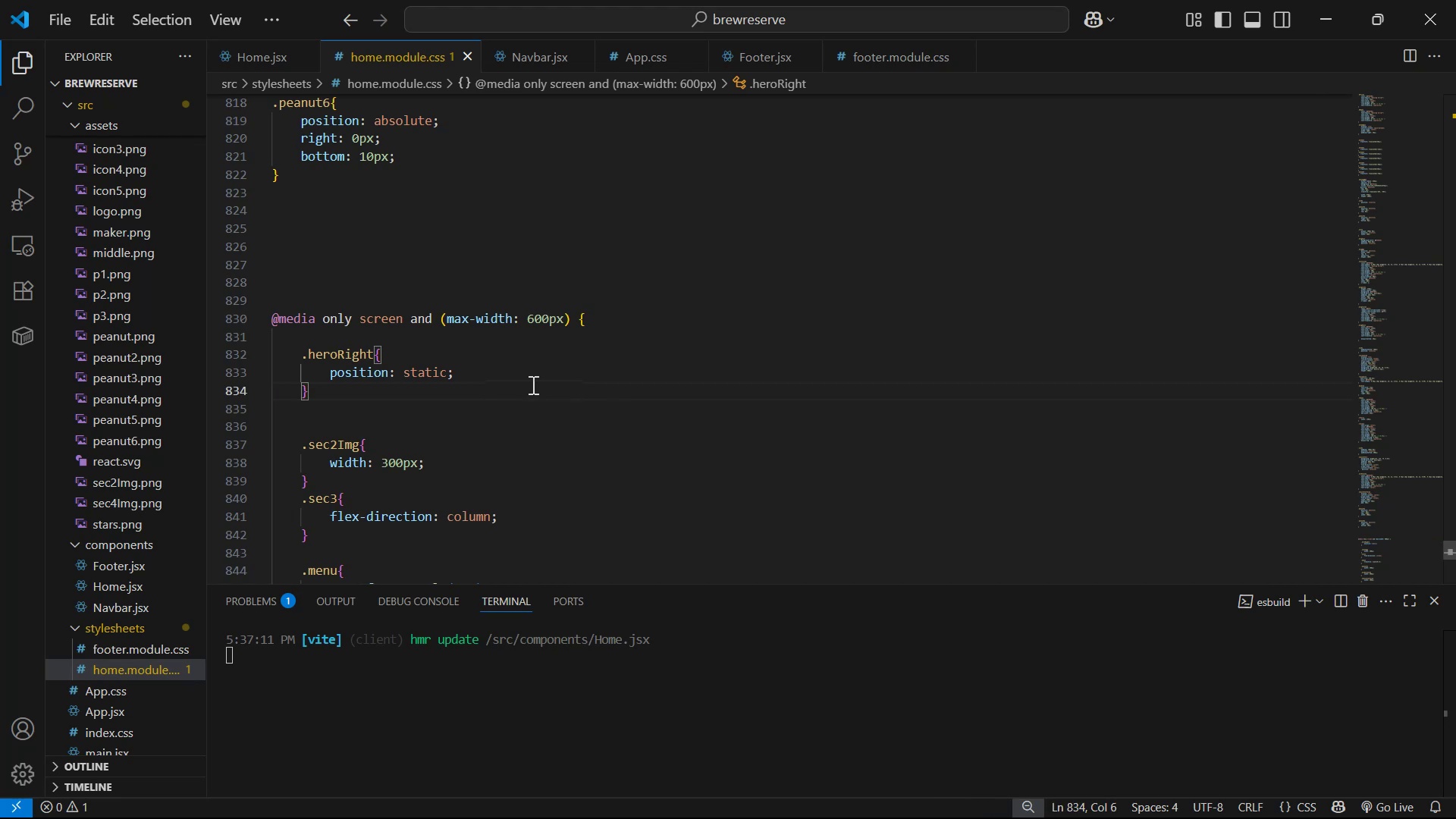 
key(Enter)
 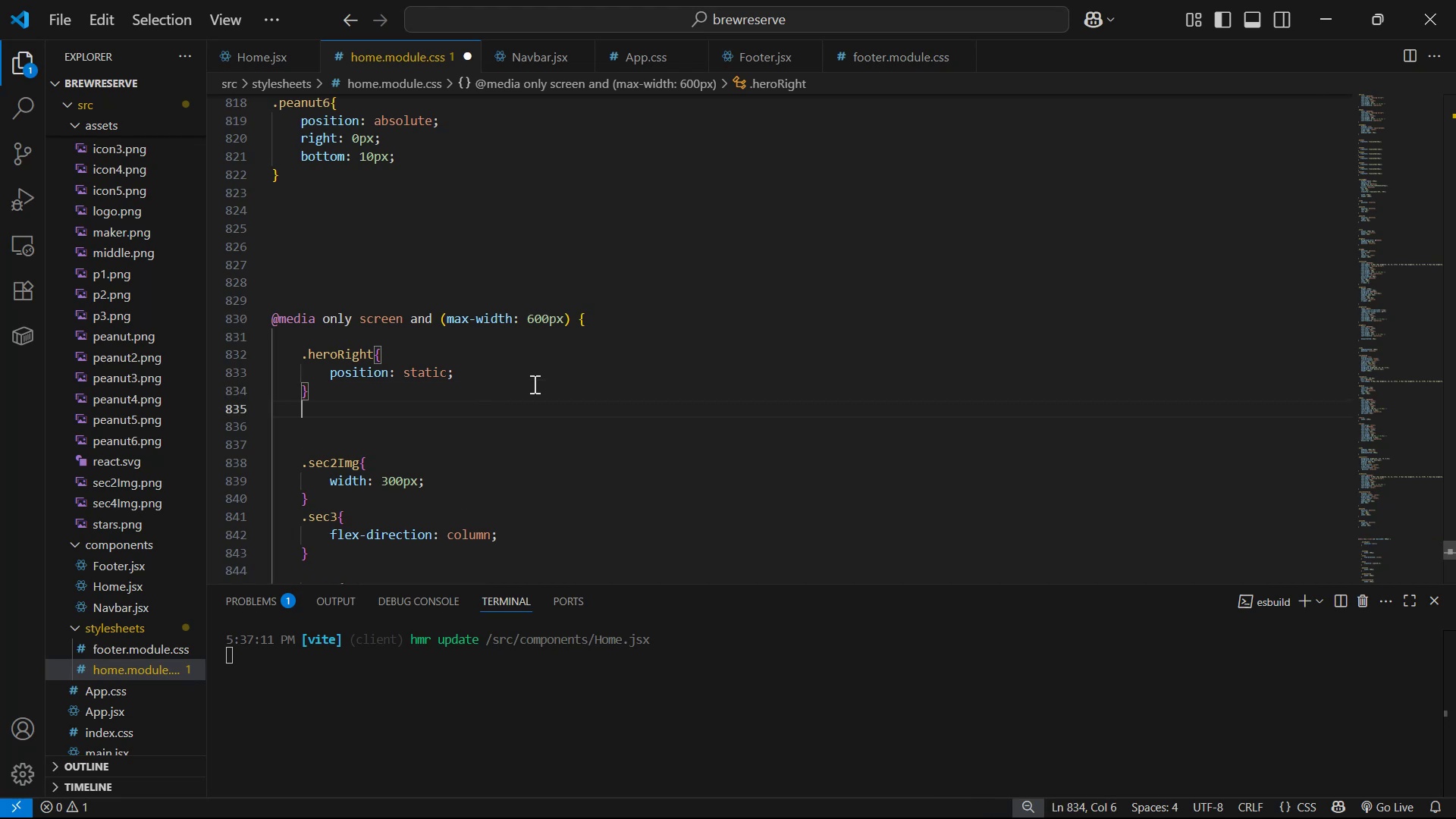 
key(Enter)
 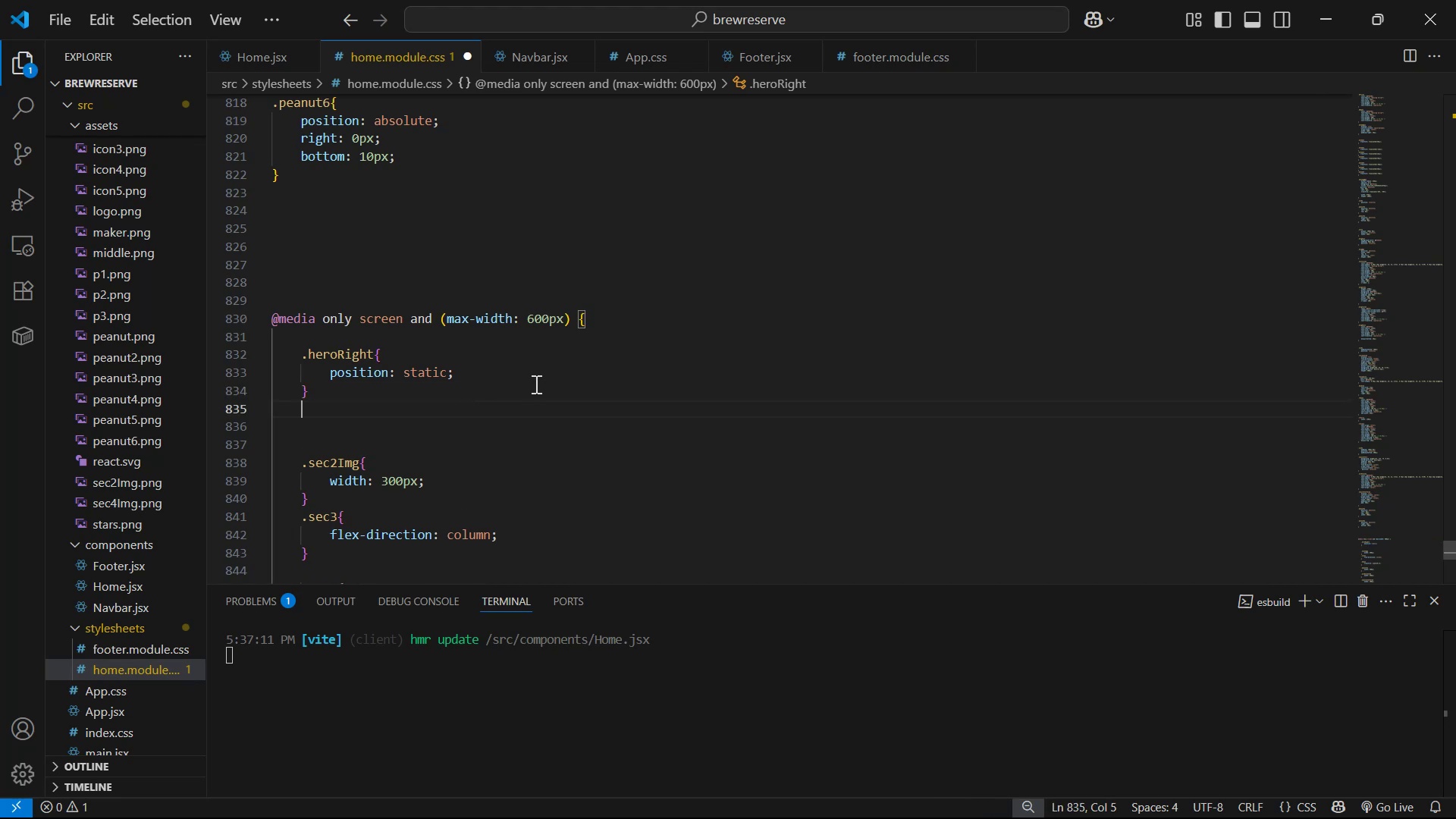 
key(Enter)
 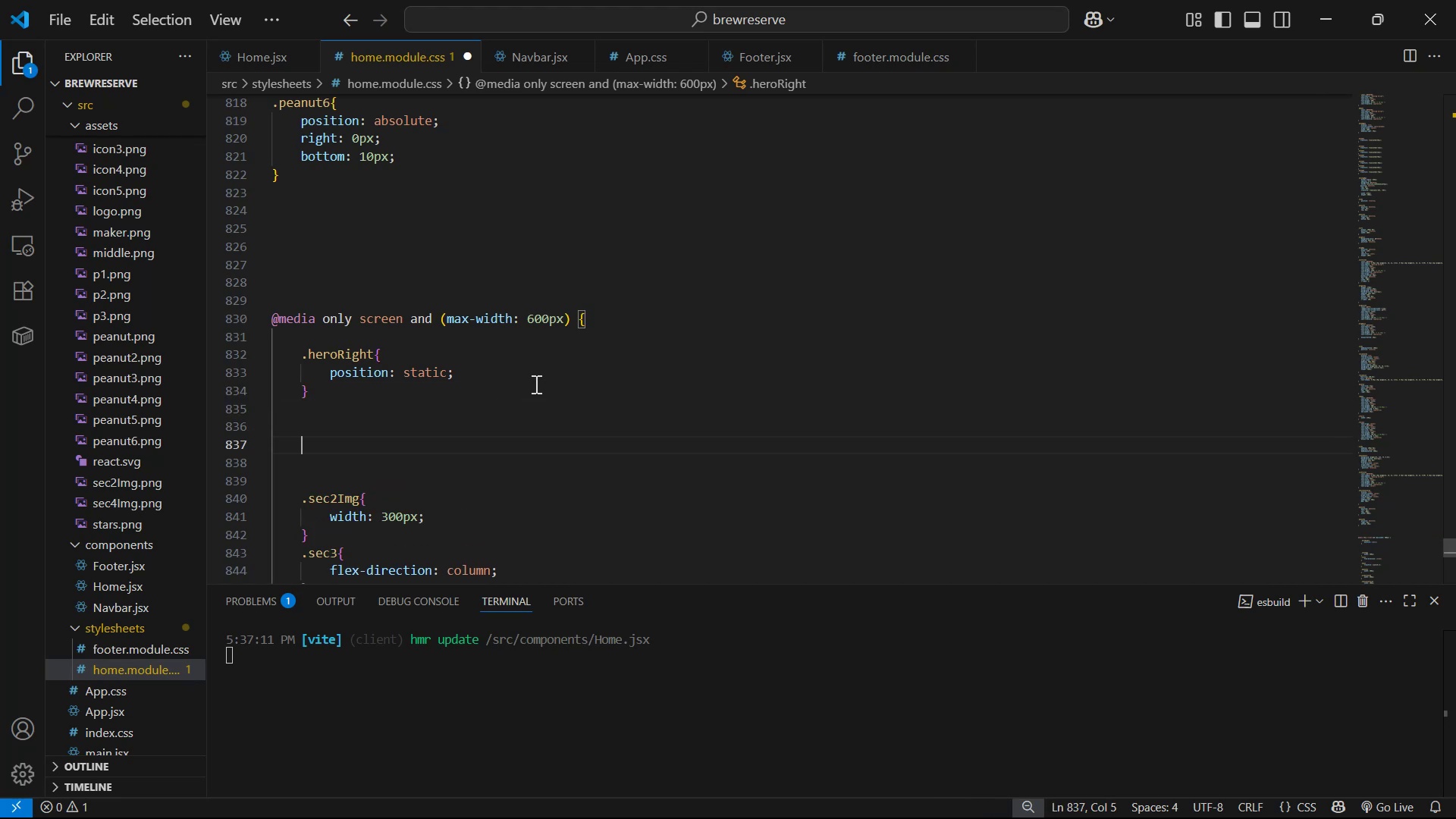 
type(.mak)
 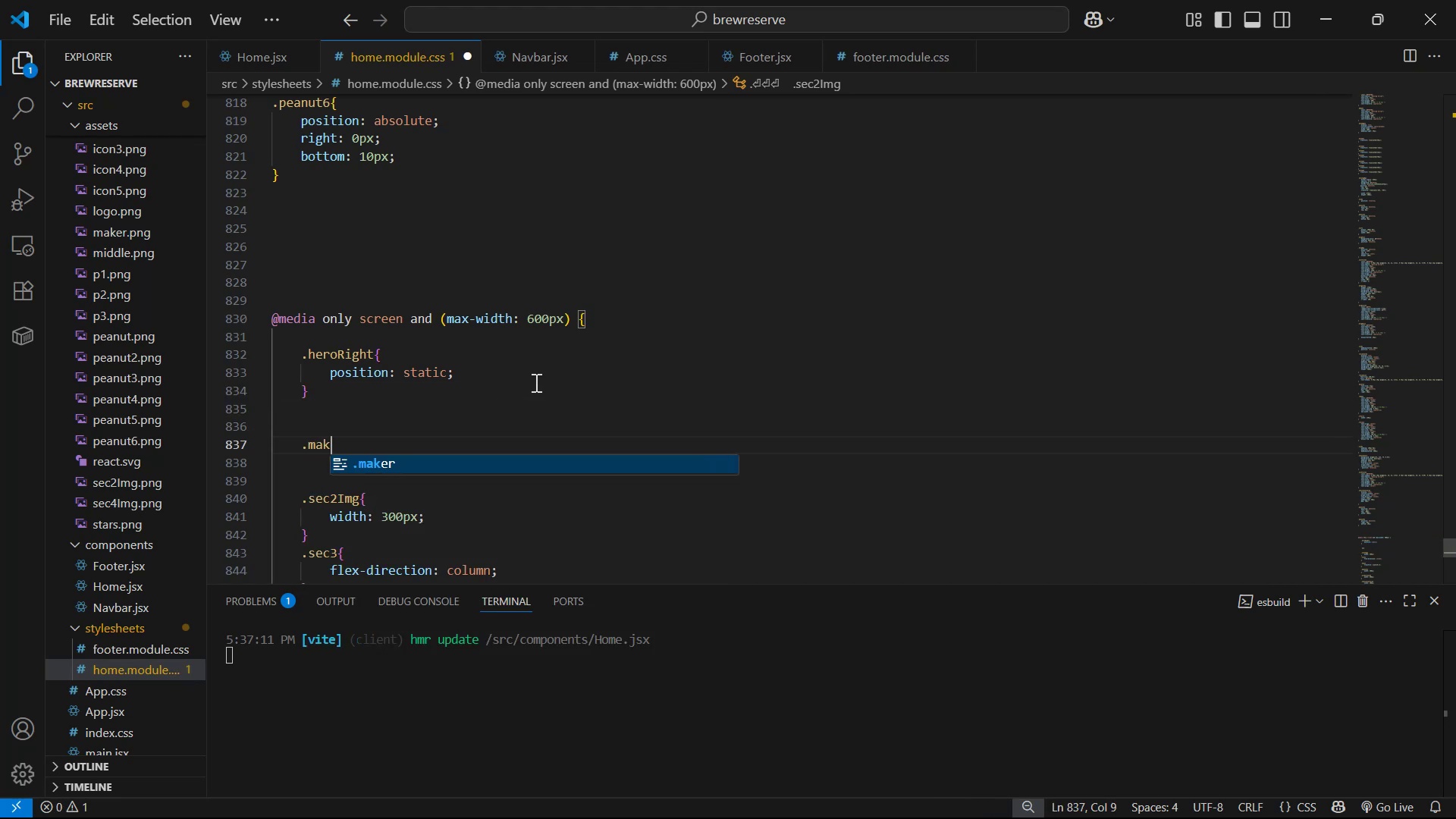 
key(Enter)
 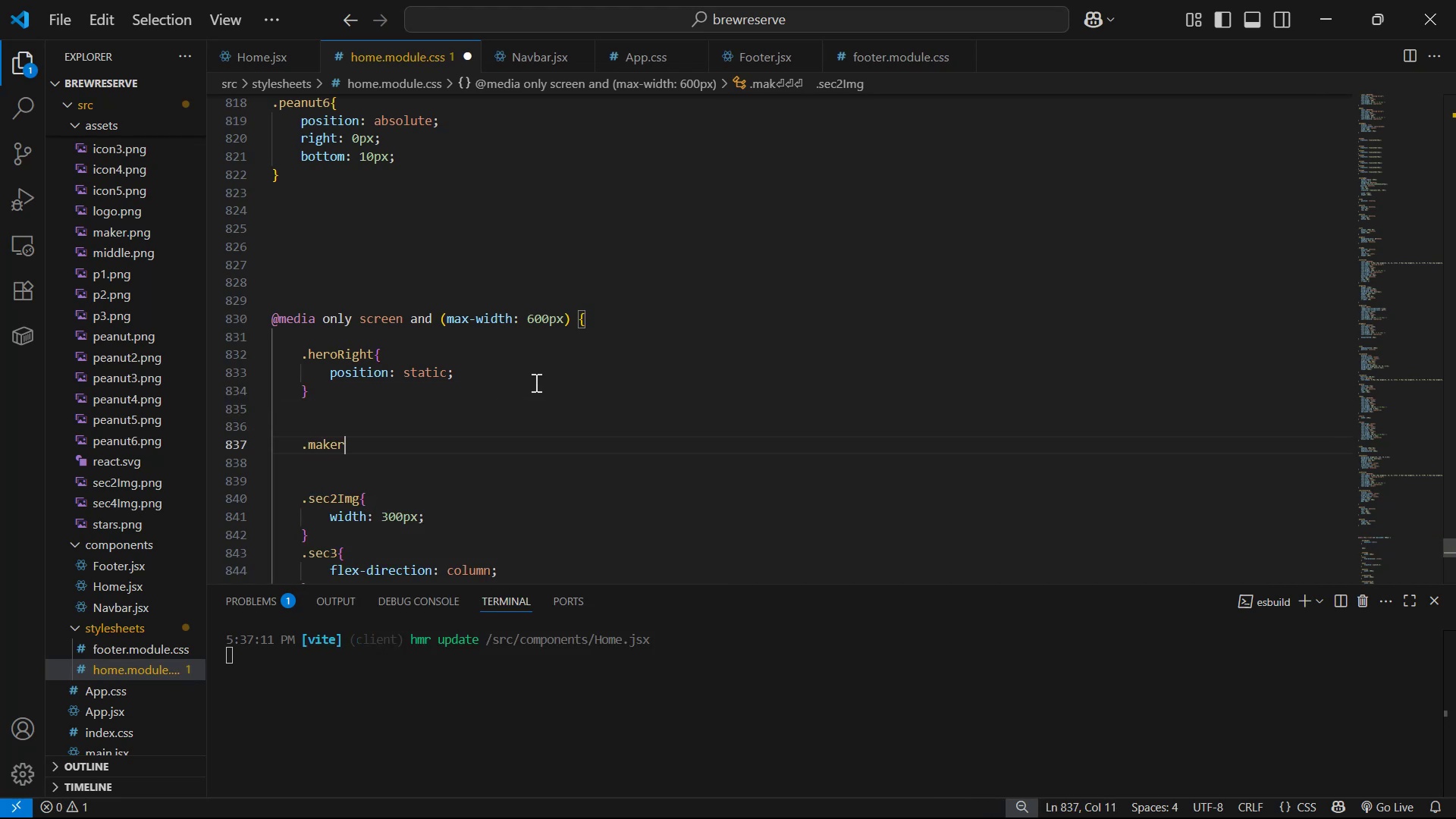 
key(Shift+ShiftLeft)
 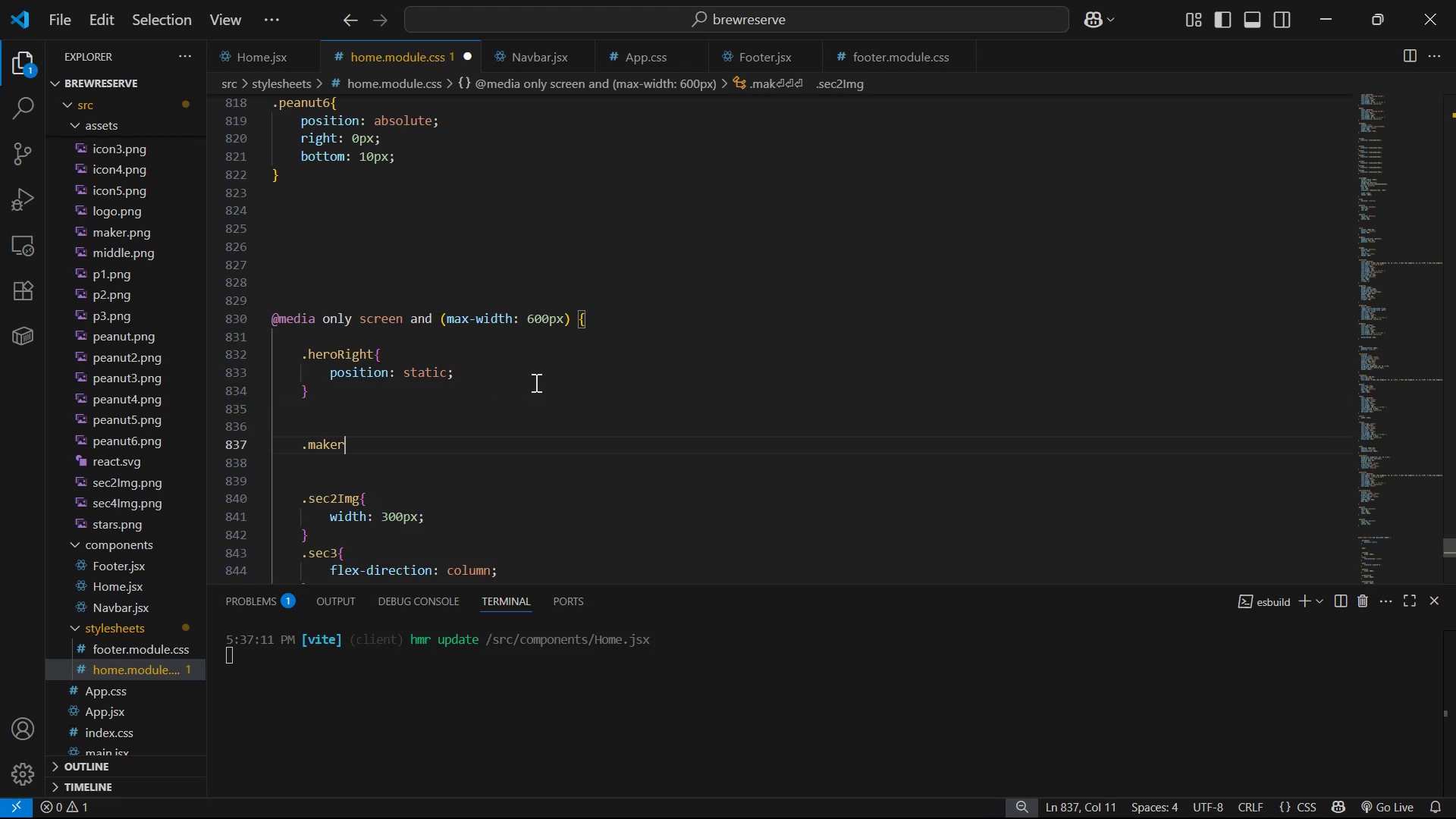 
key(Shift+BracketLeft)
 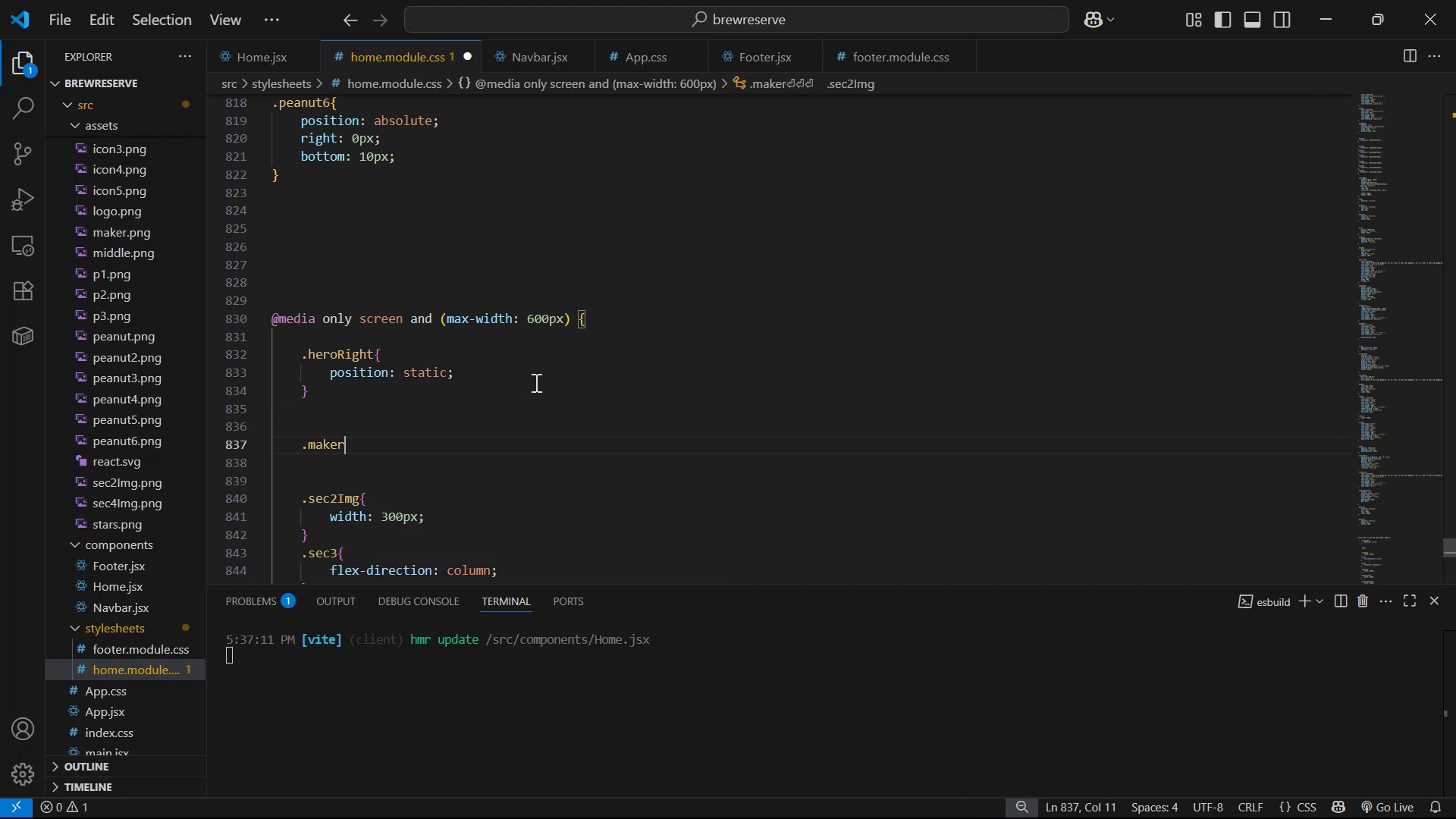 
key(Shift+Enter)
 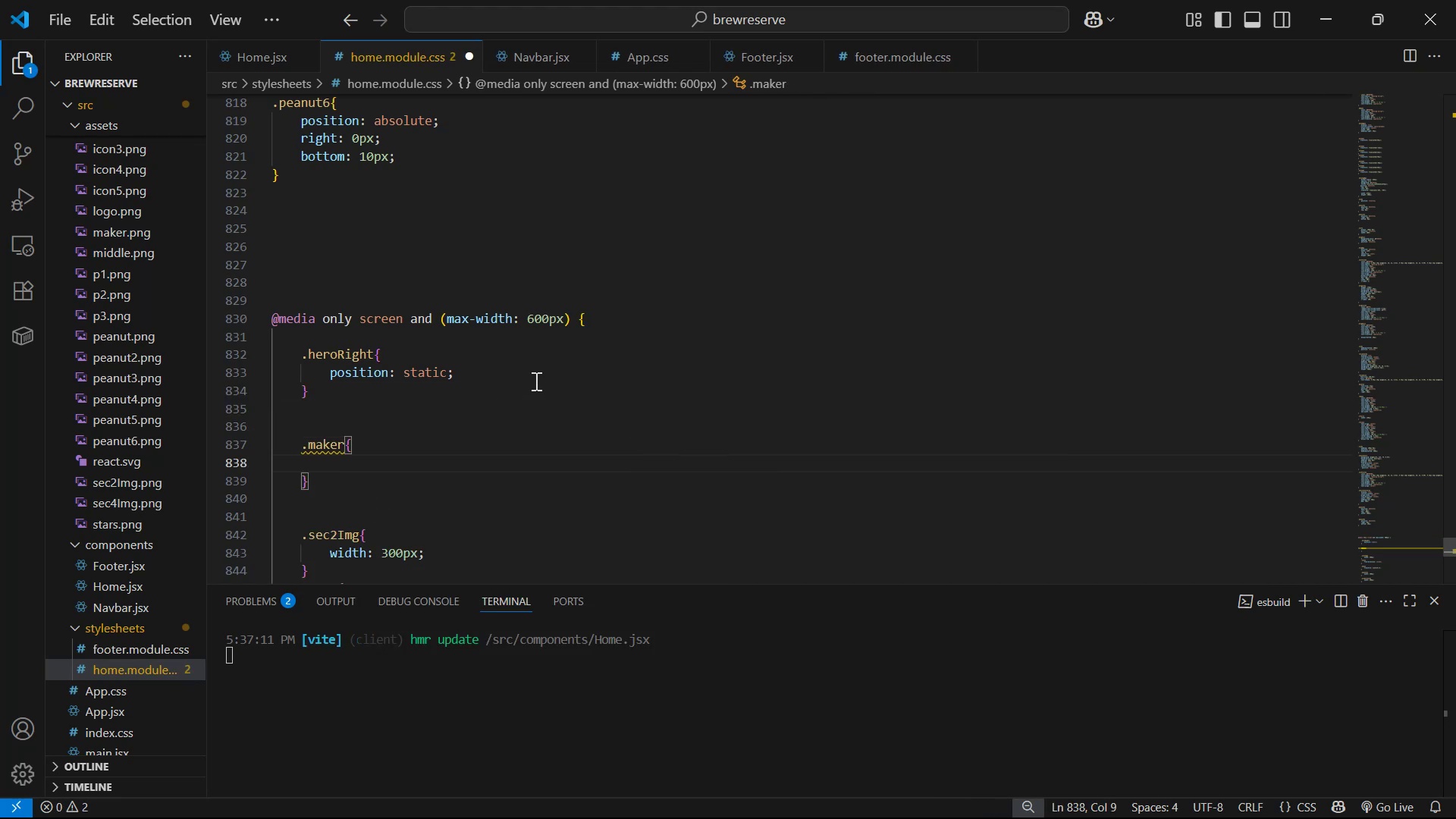 
type(pos)
 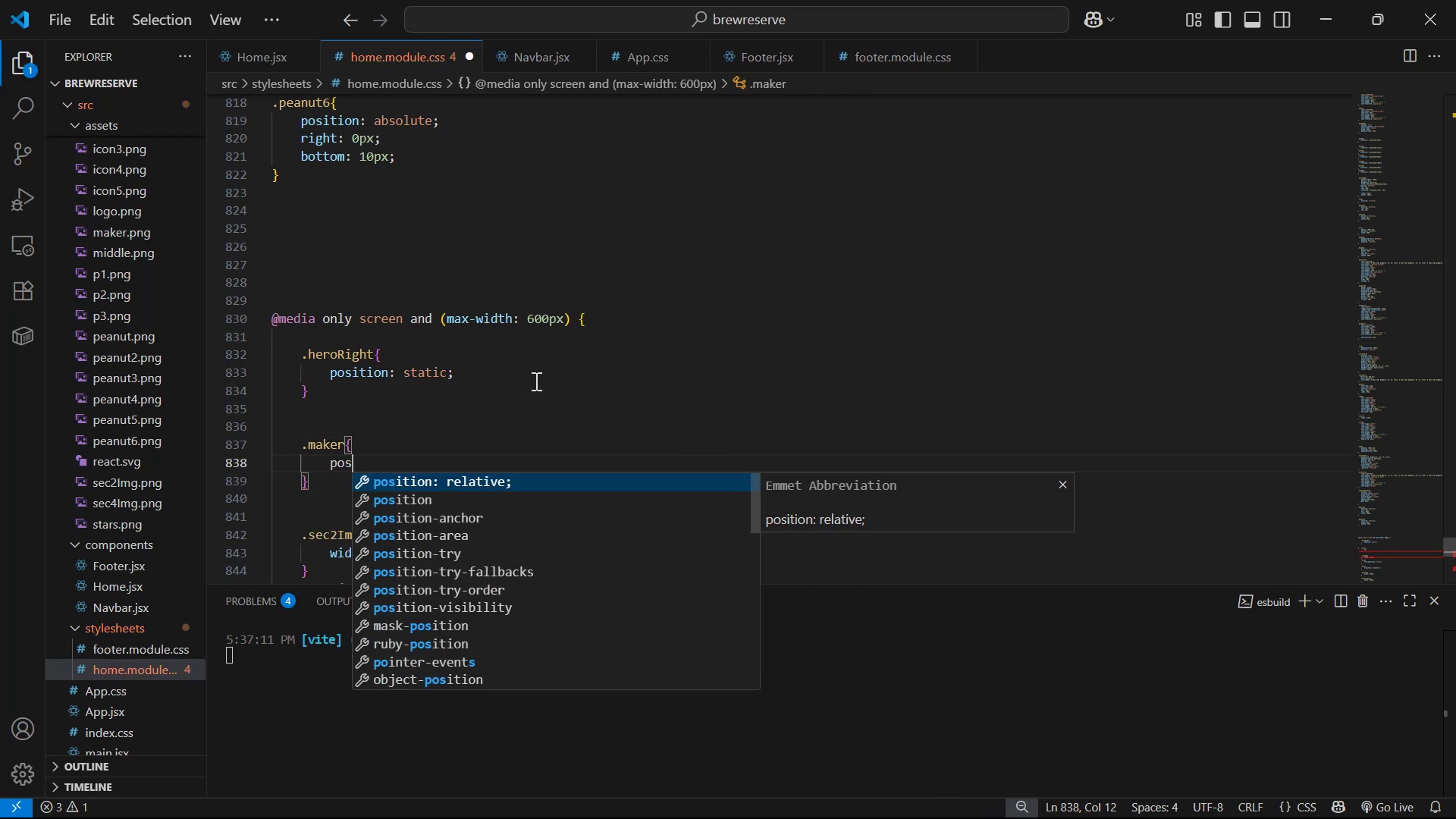 
key(ArrowDown)
 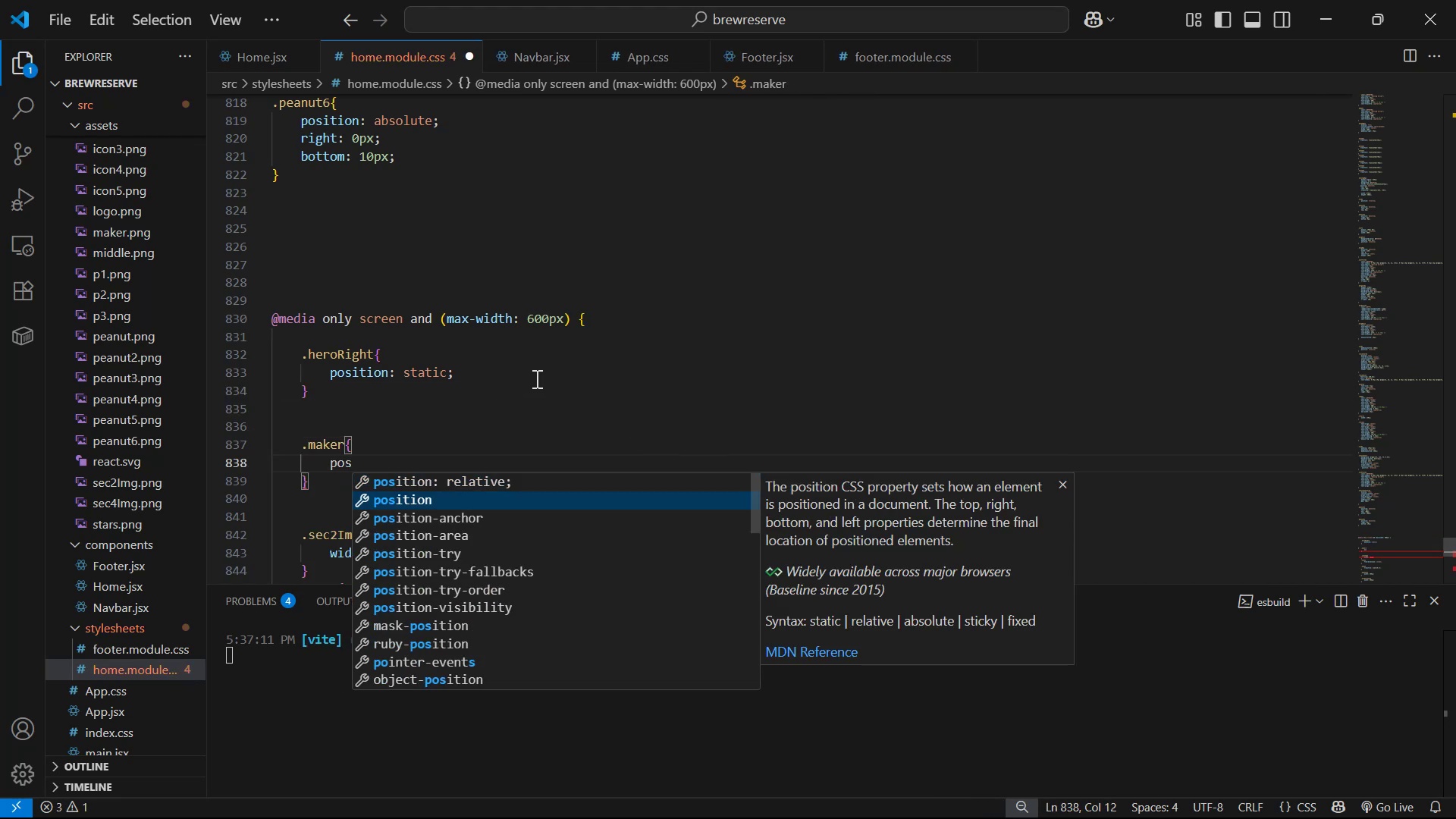 
key(Enter)
 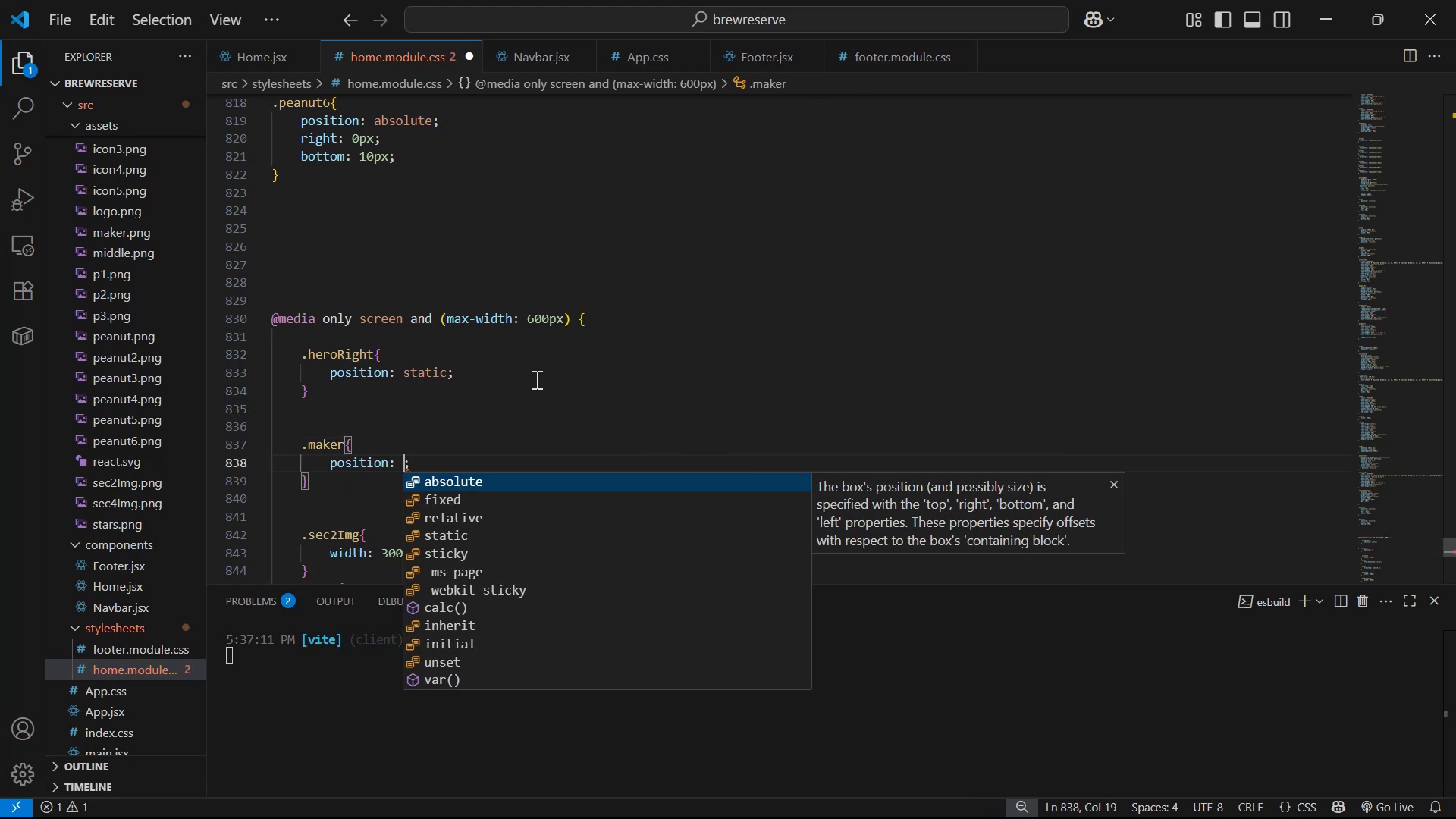 
key(S)
 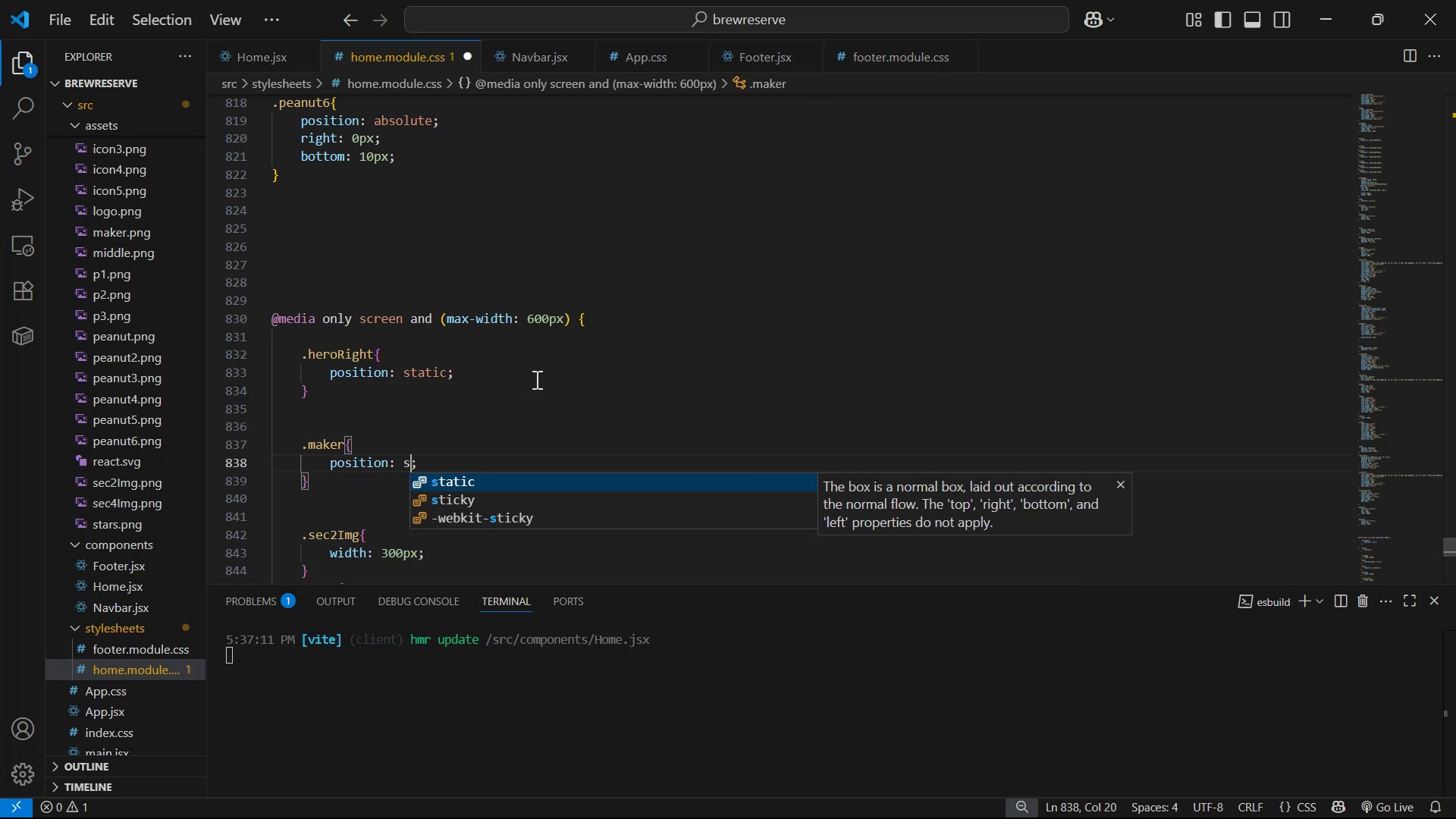 
key(Enter)
 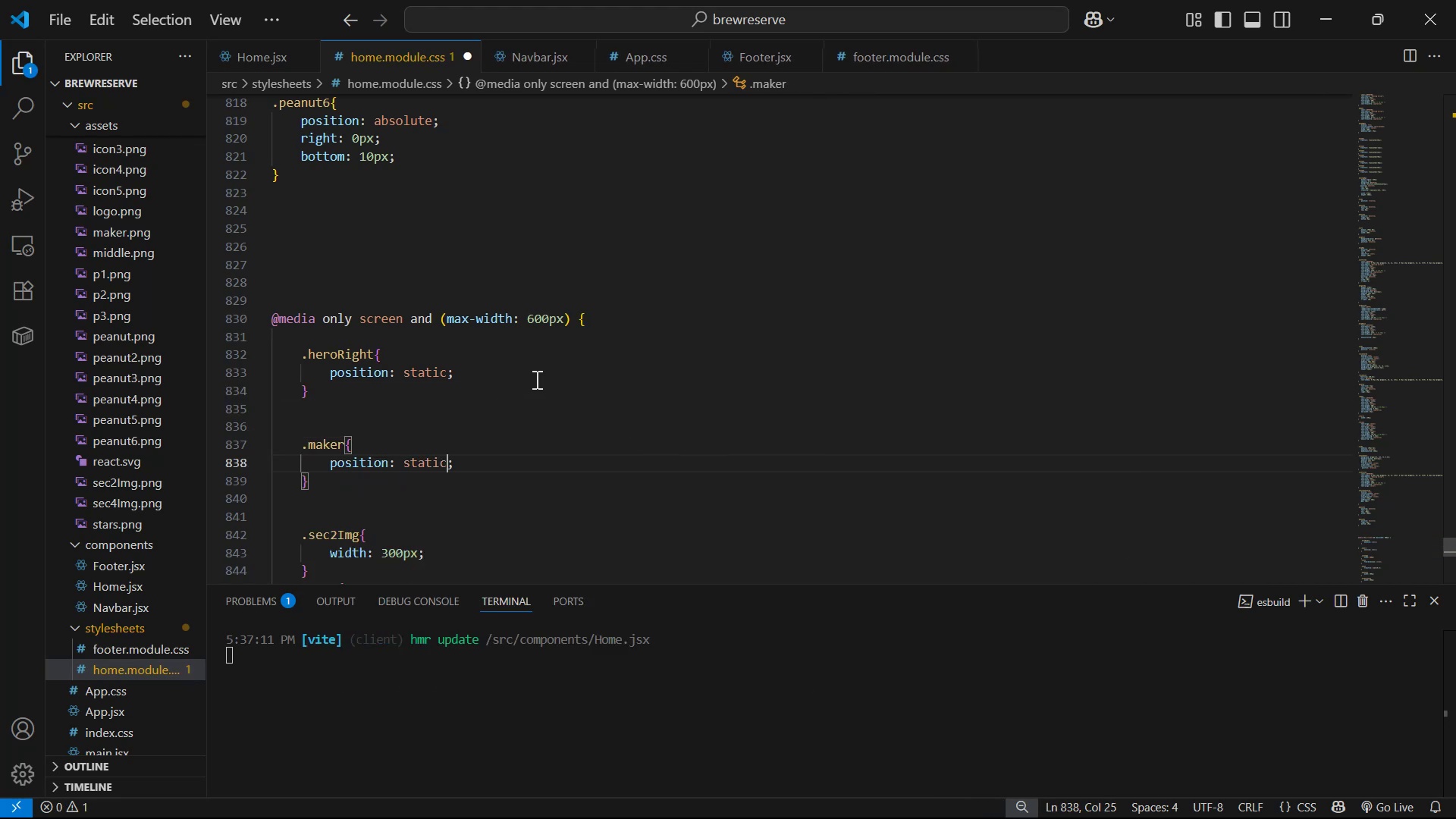 
key(ArrowRight)
 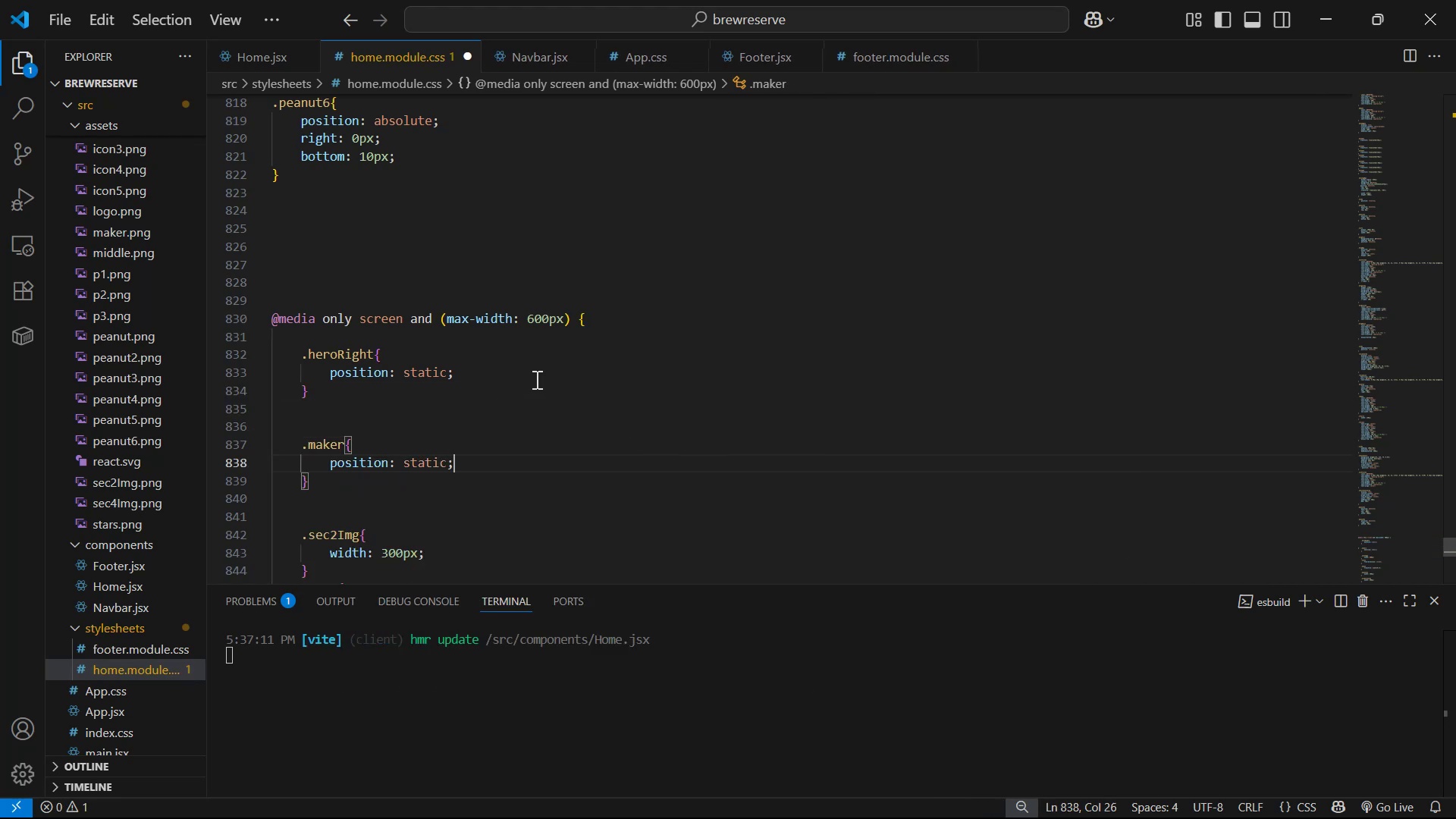 
key(Enter)
 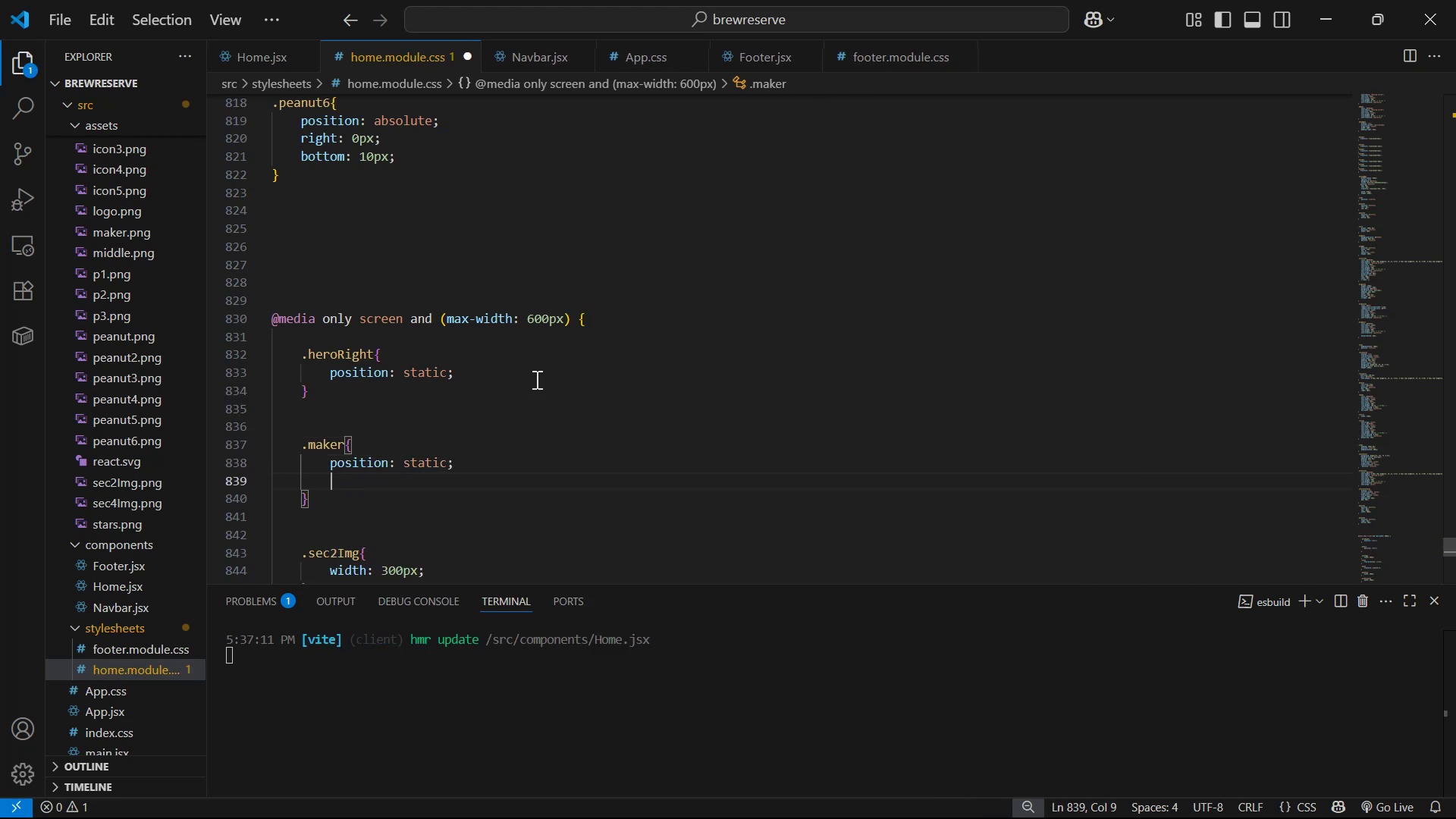 
type(wi)
 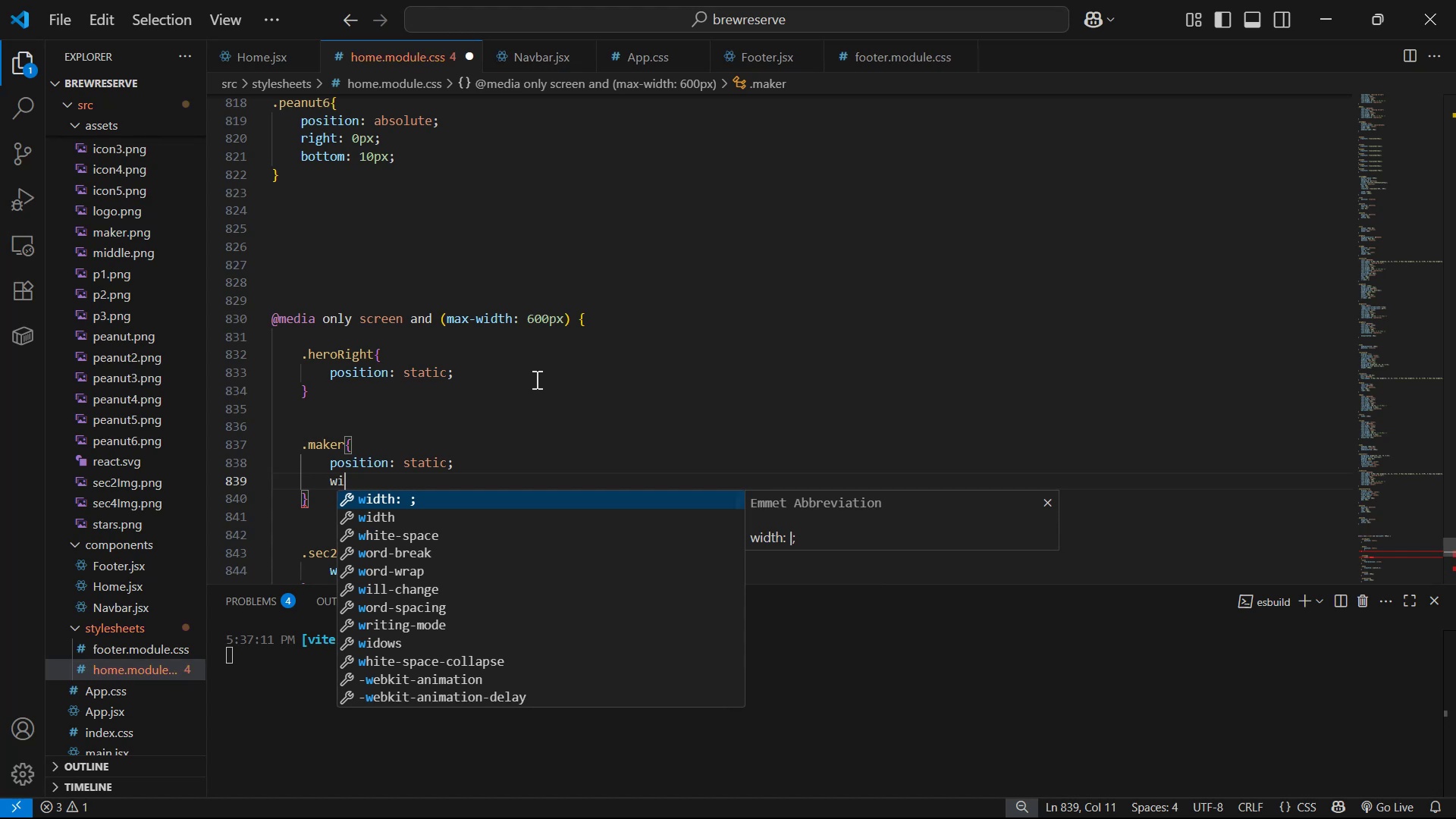 
key(Enter)
 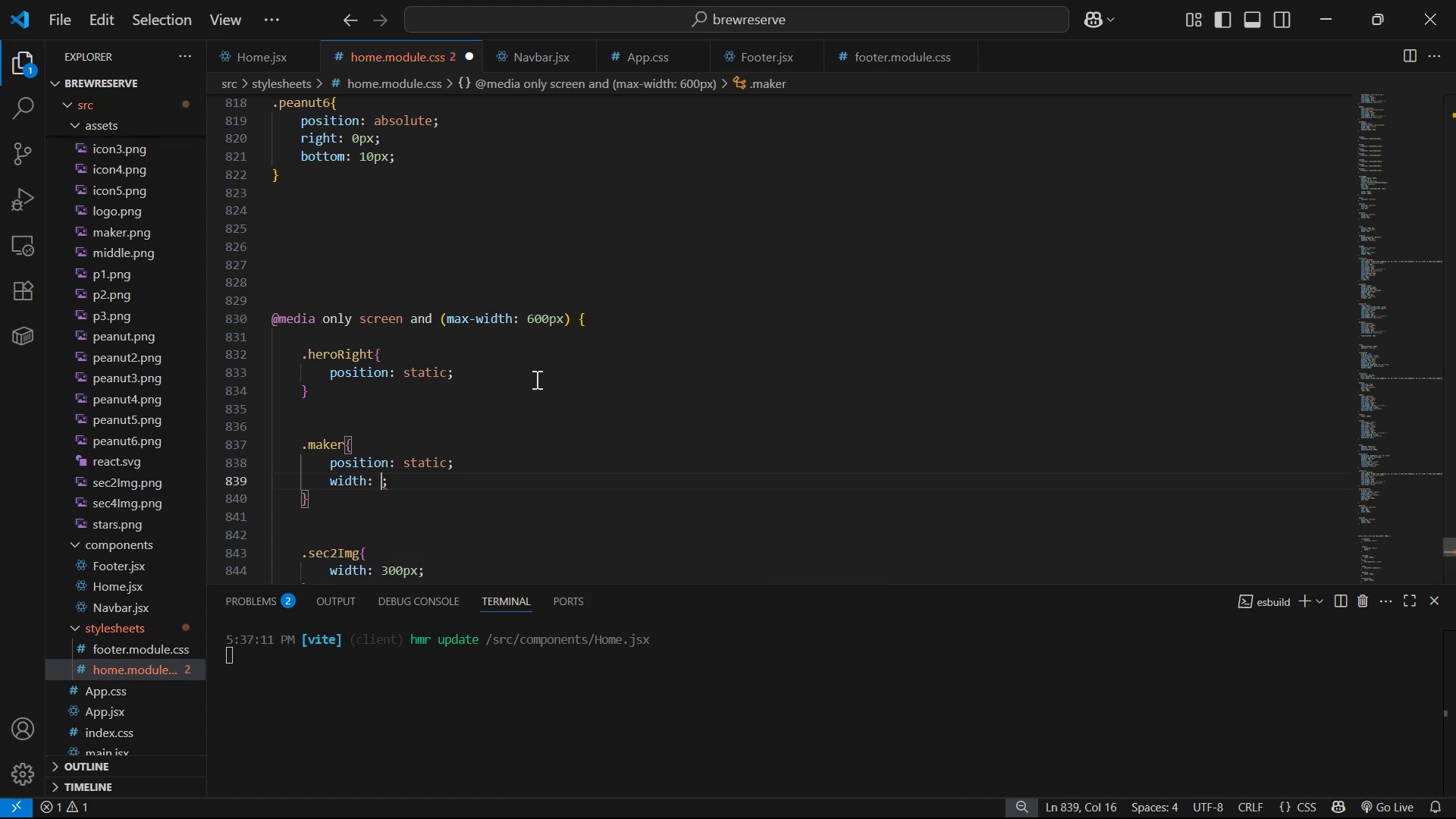 
type(300px)
 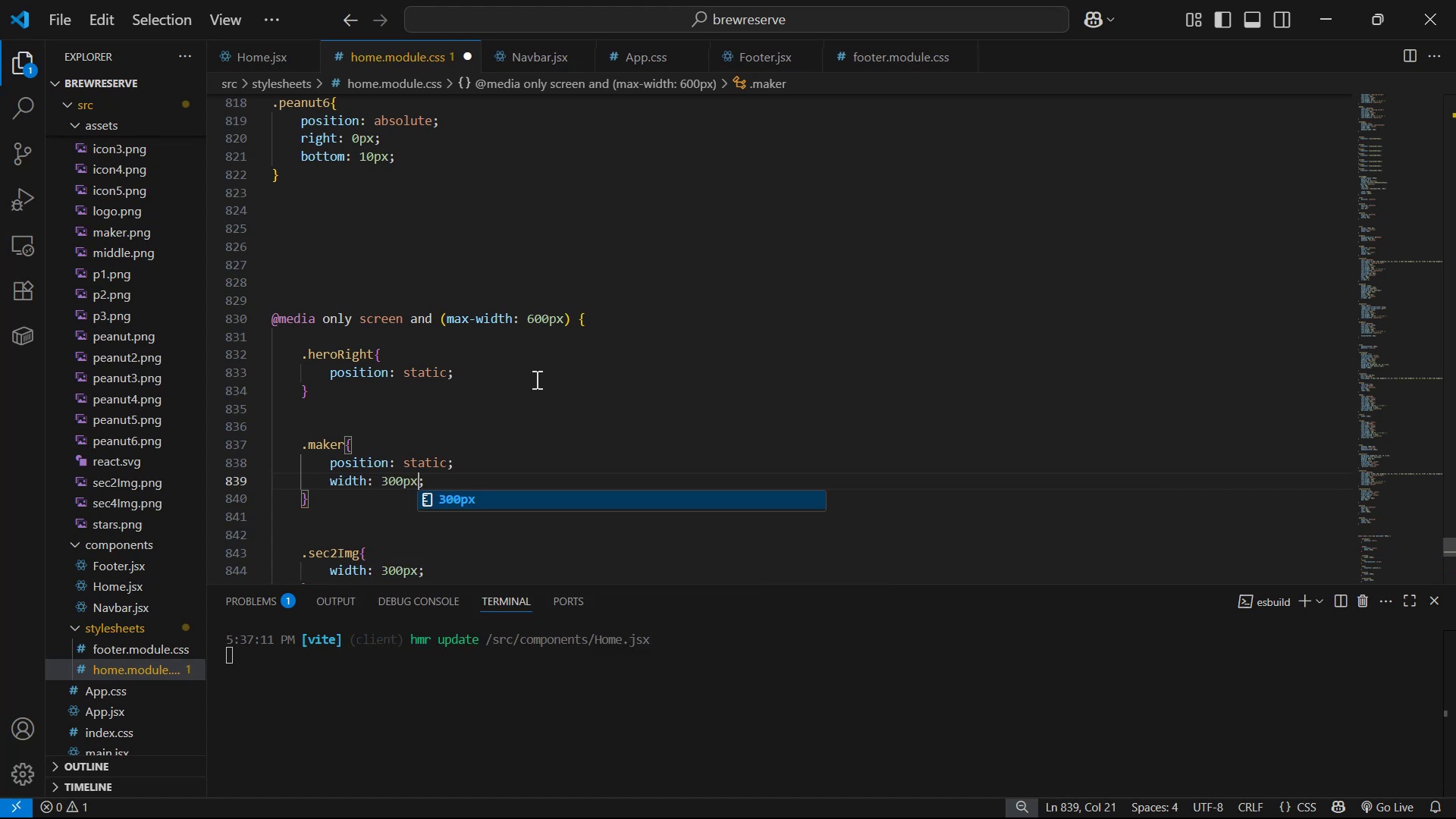 
key(Control+S)
 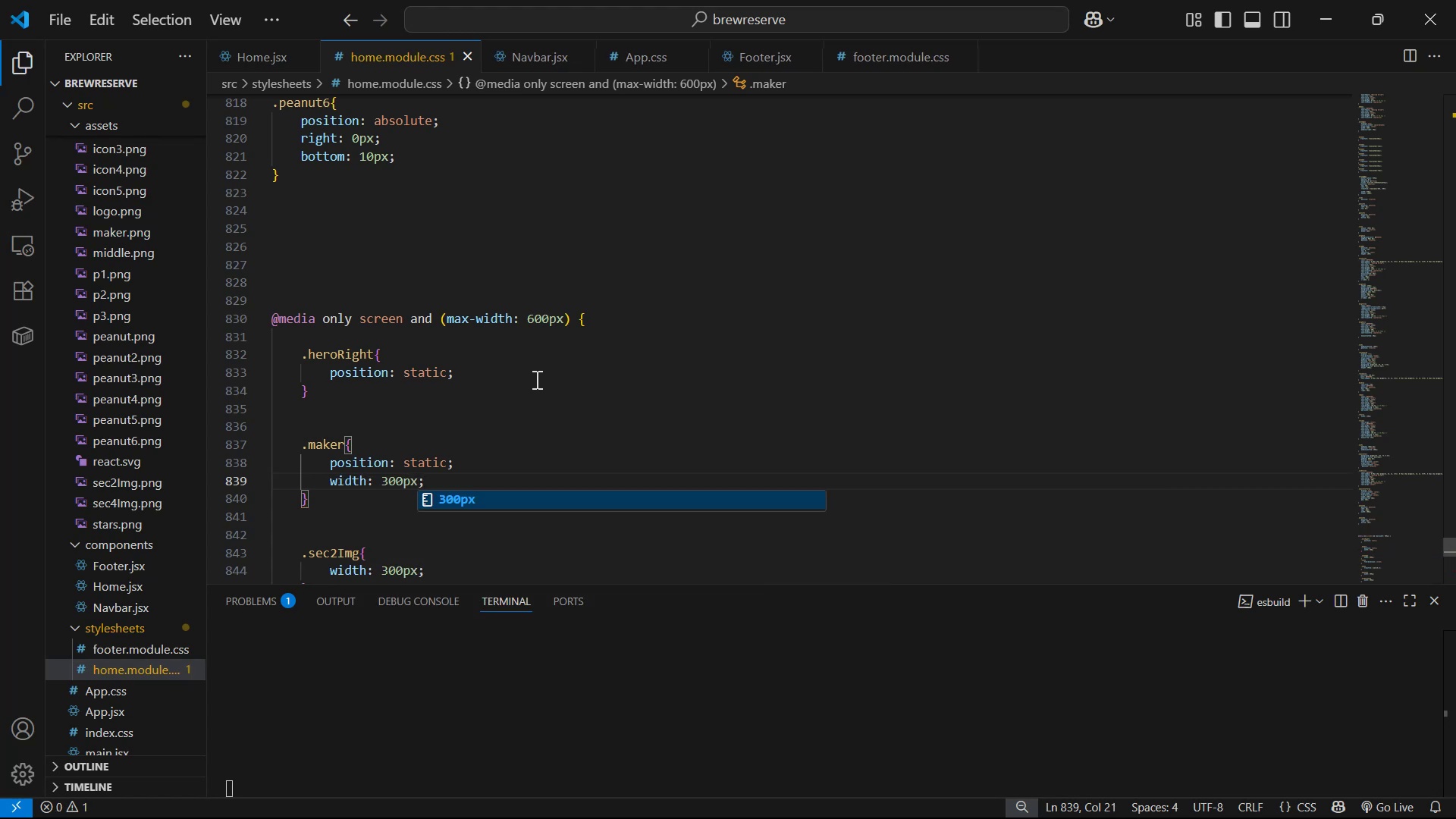 
key(Alt+AltLeft)
 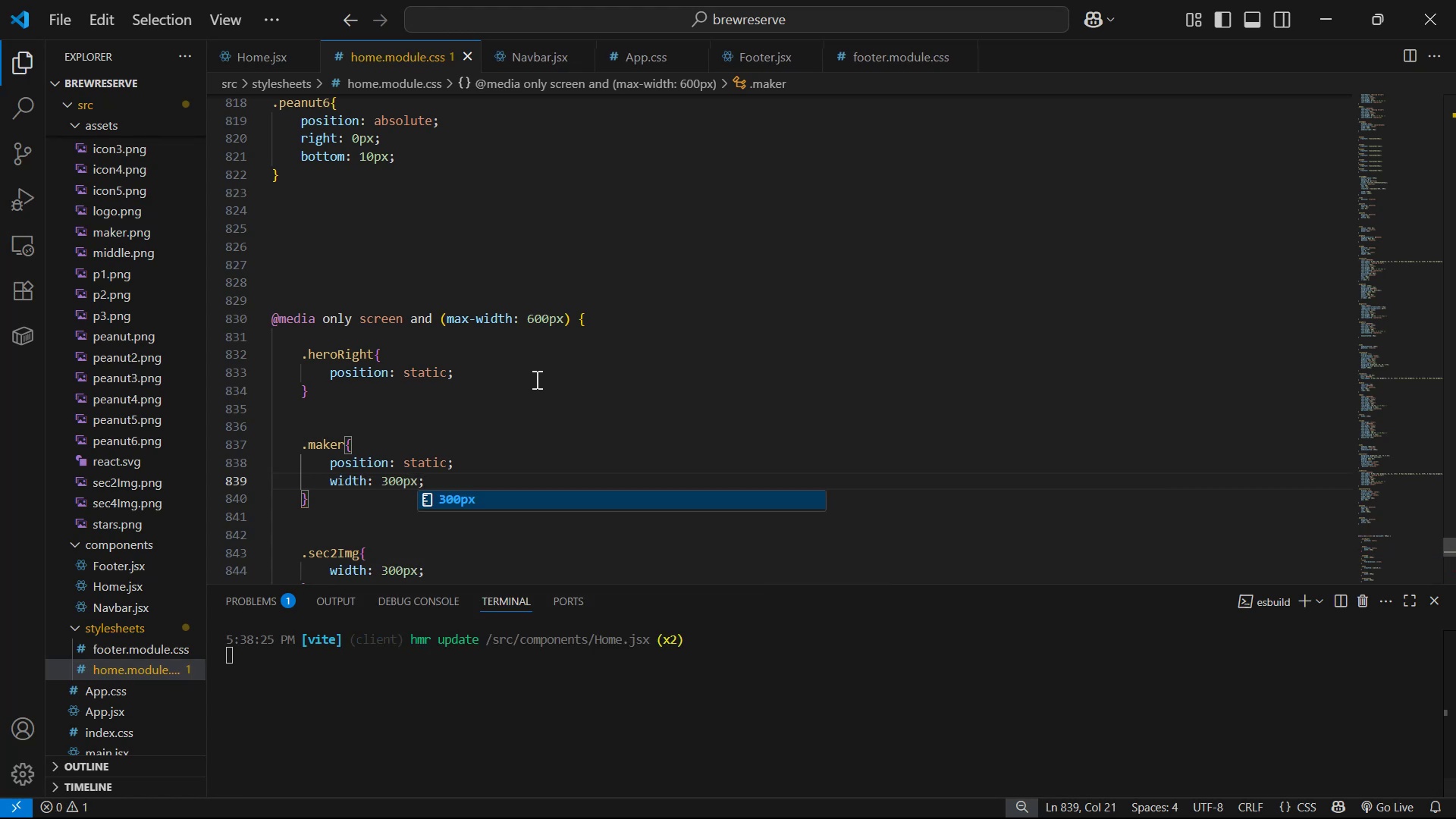 
key(Alt+Tab)
 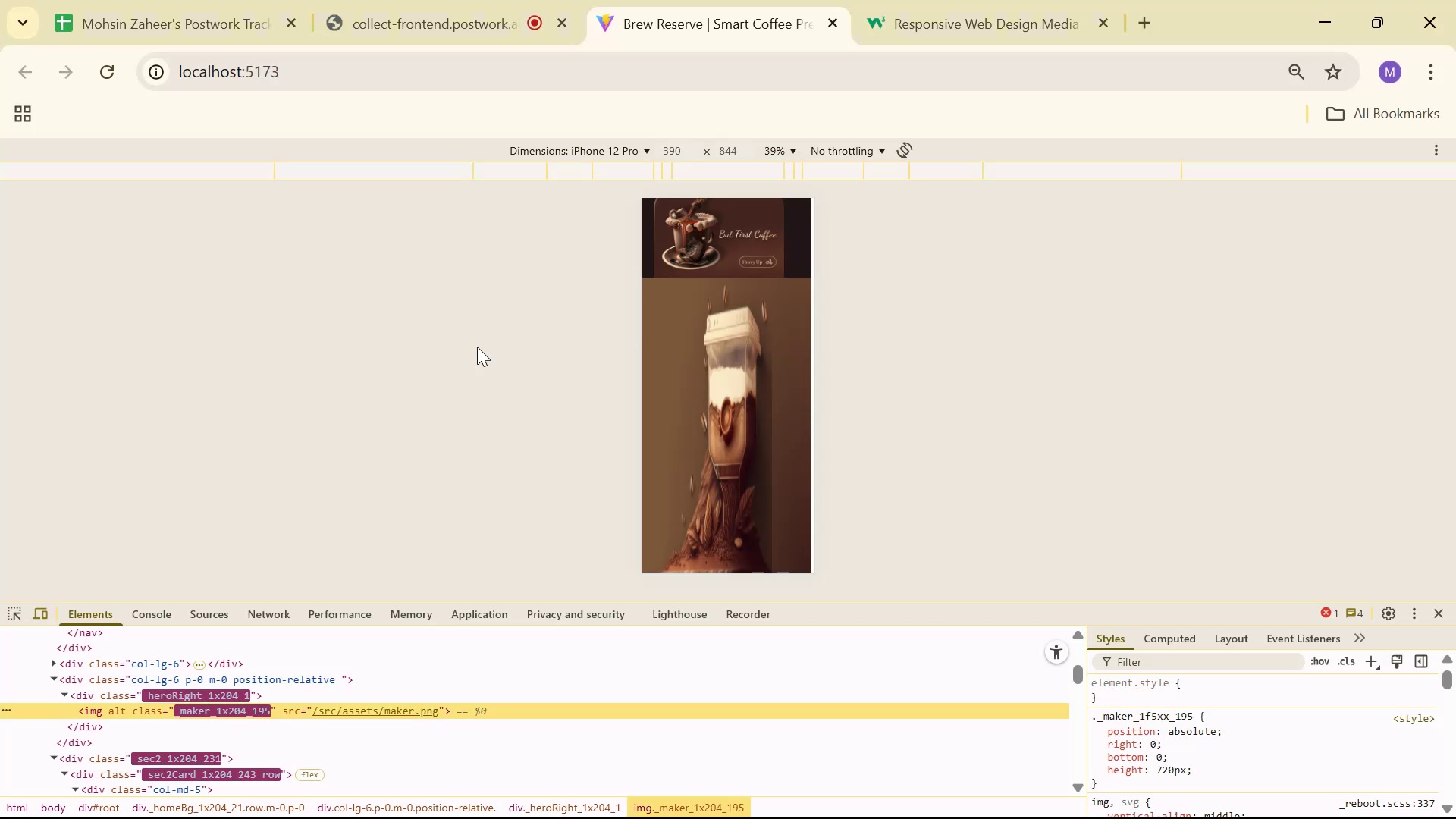 
scroll: coordinate [716, 375], scroll_direction: down, amount: 6.0
 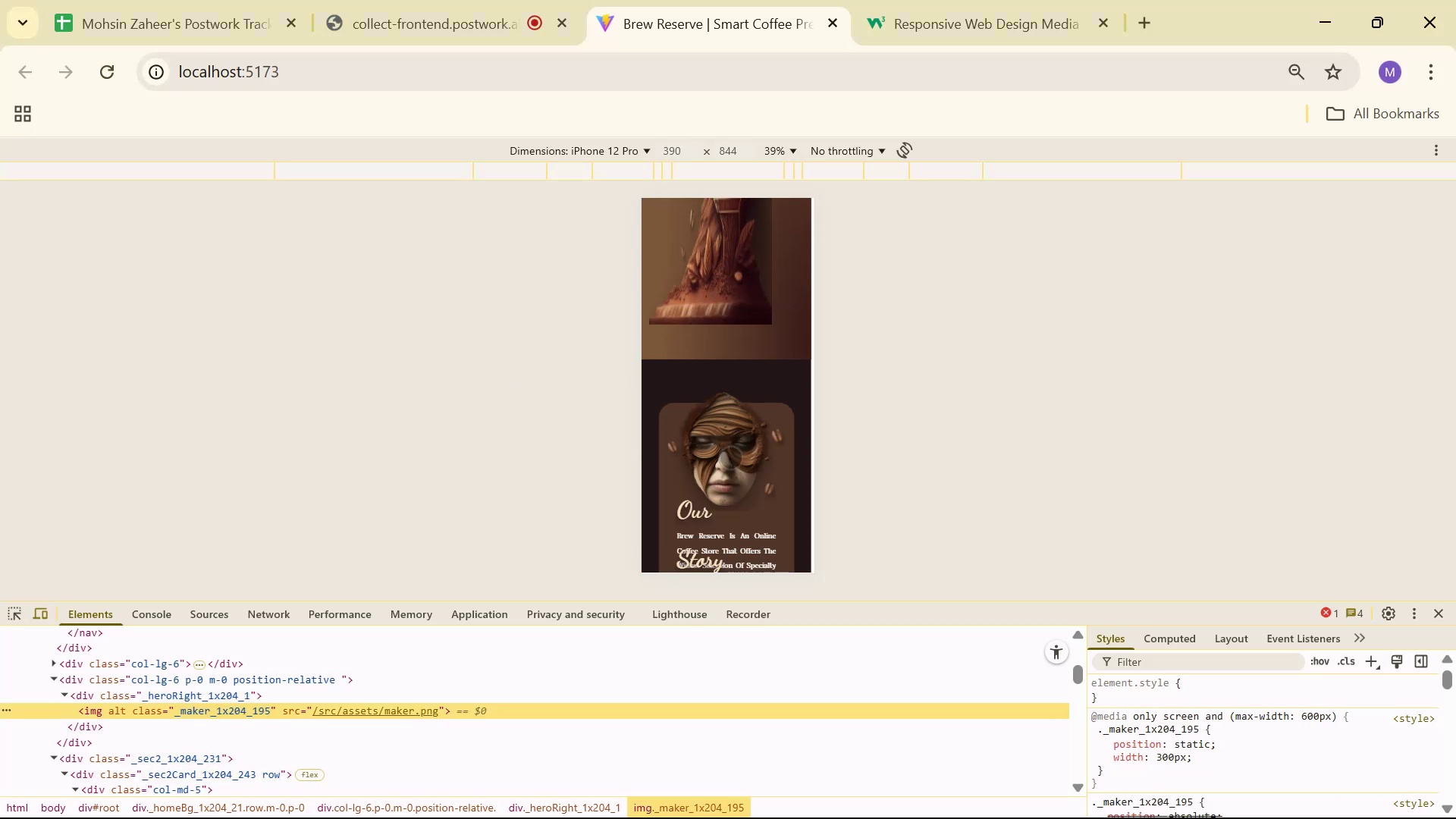 
key(Alt+AltLeft)
 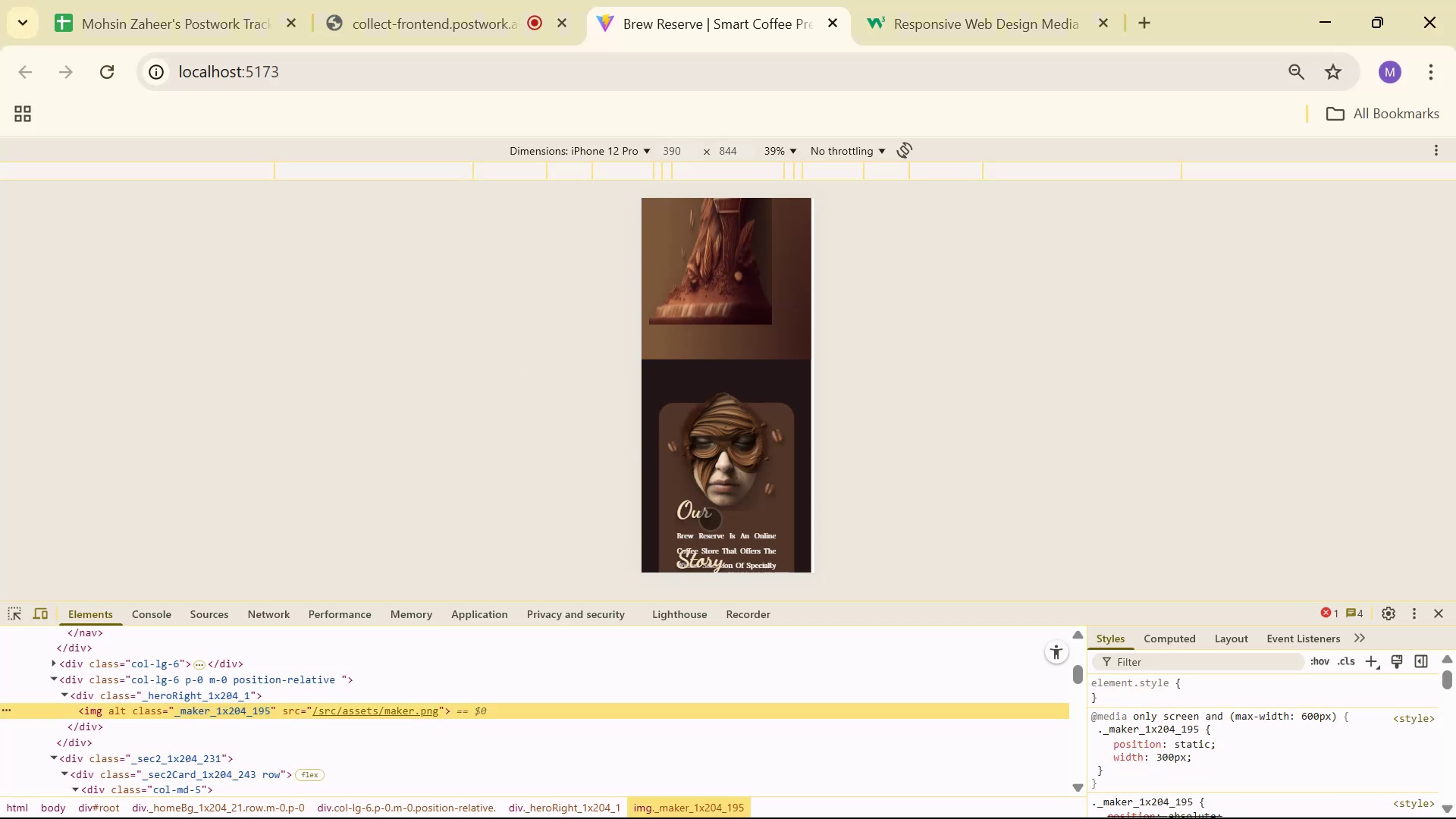 
key(Alt+Tab)
 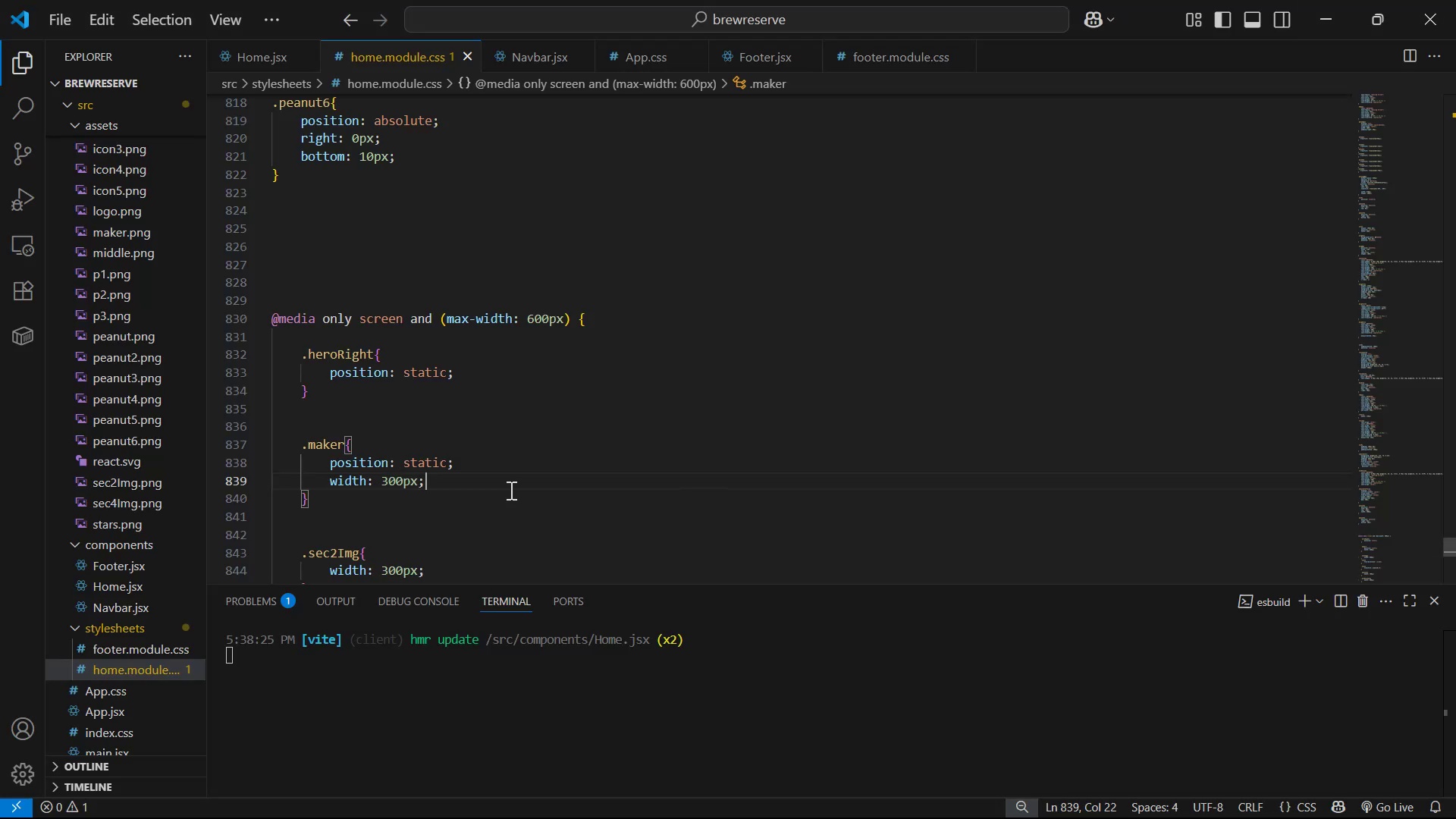 
key(Enter)
 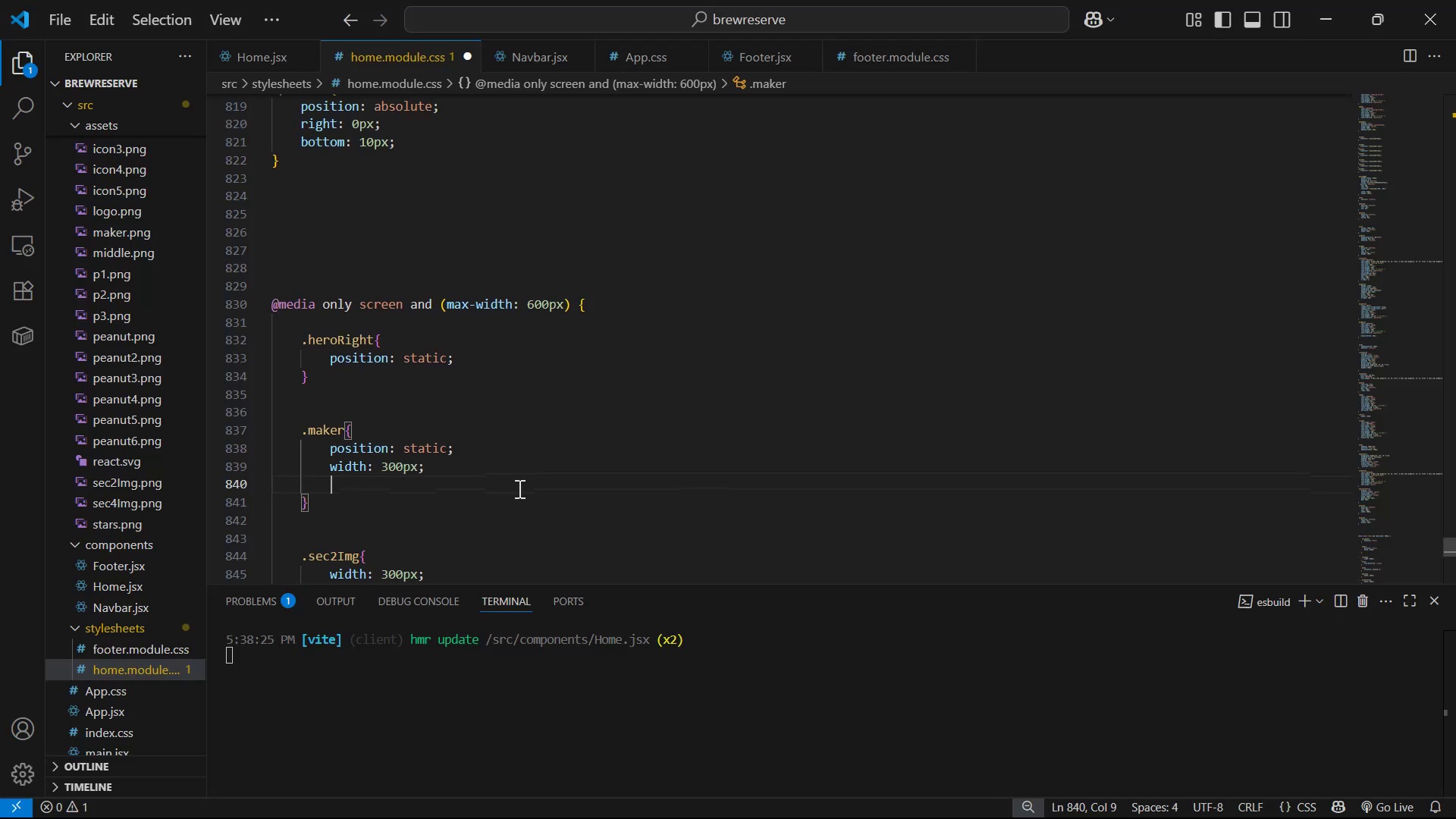 
type(he)
 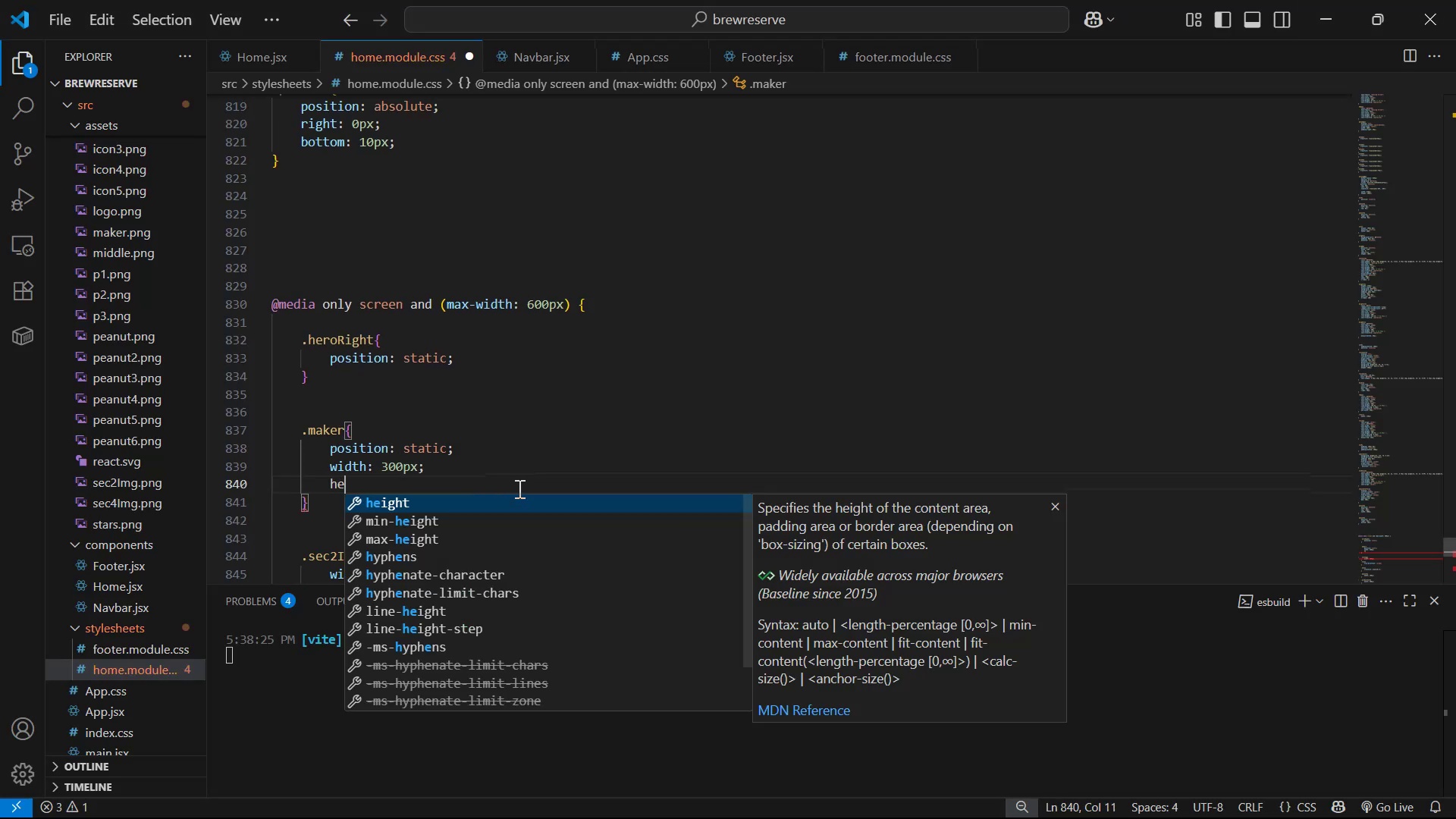 
key(Enter)
 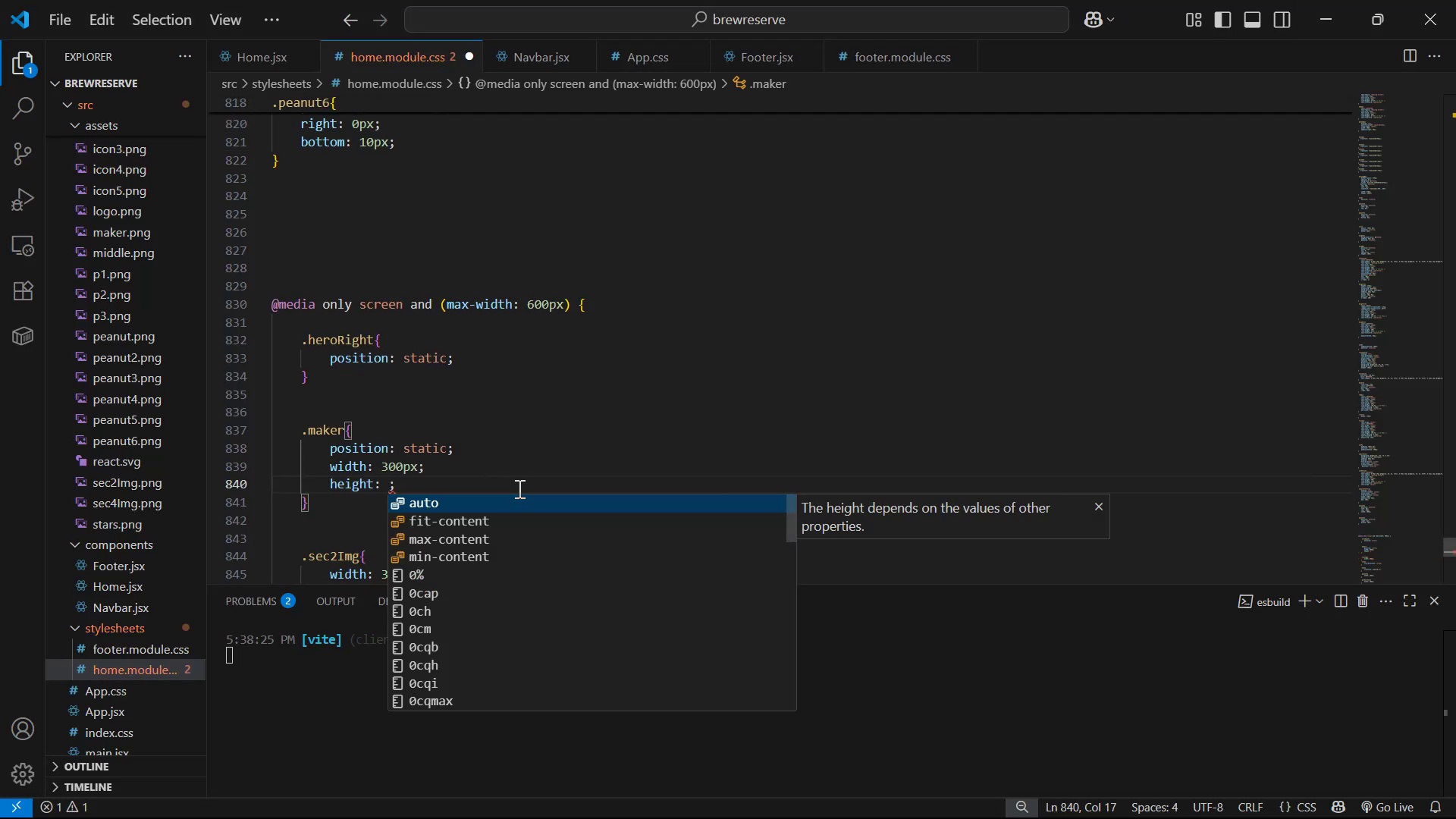 
type(aut)
 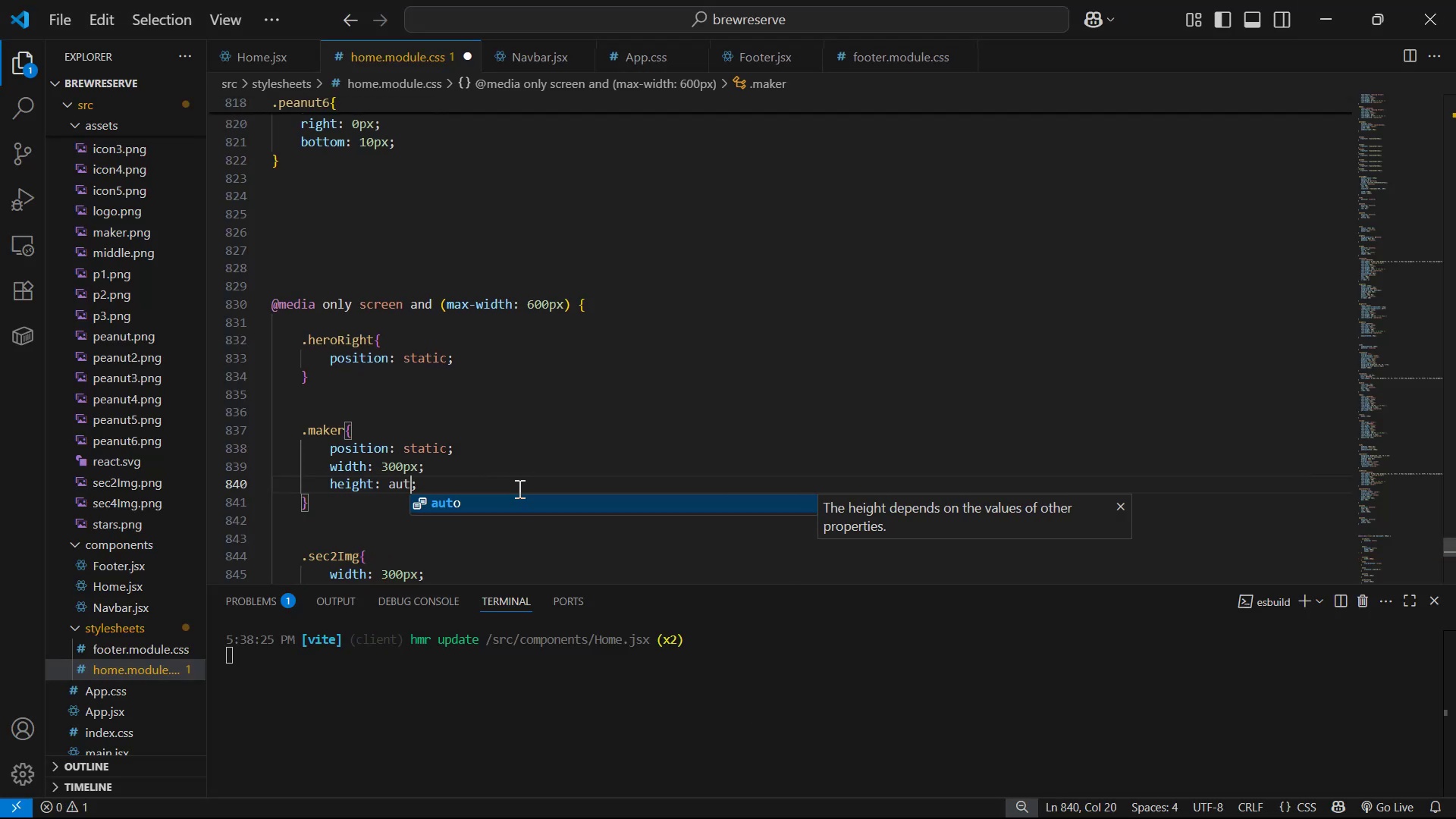 
key(Enter)
 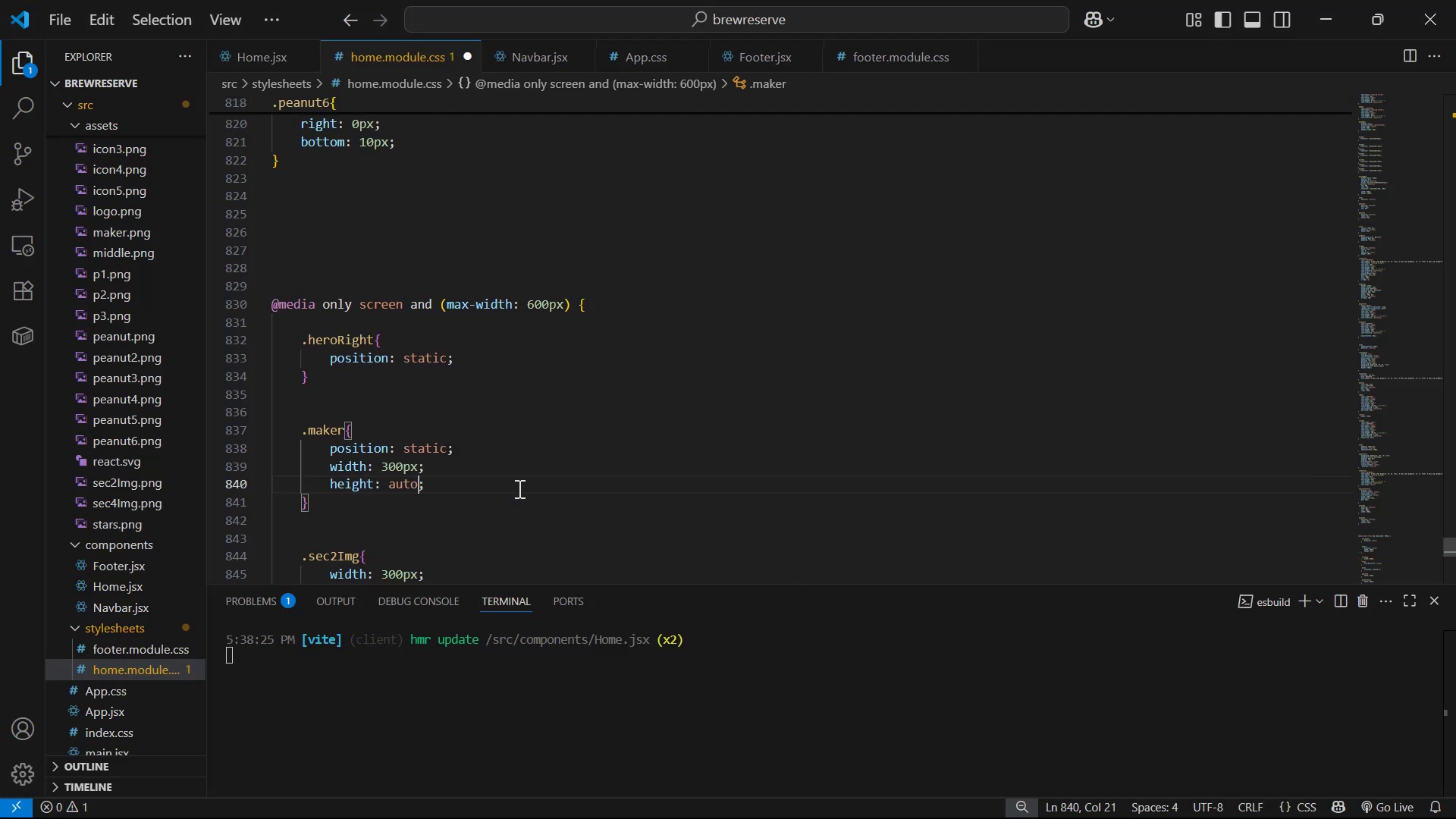 
key(Control+S)
 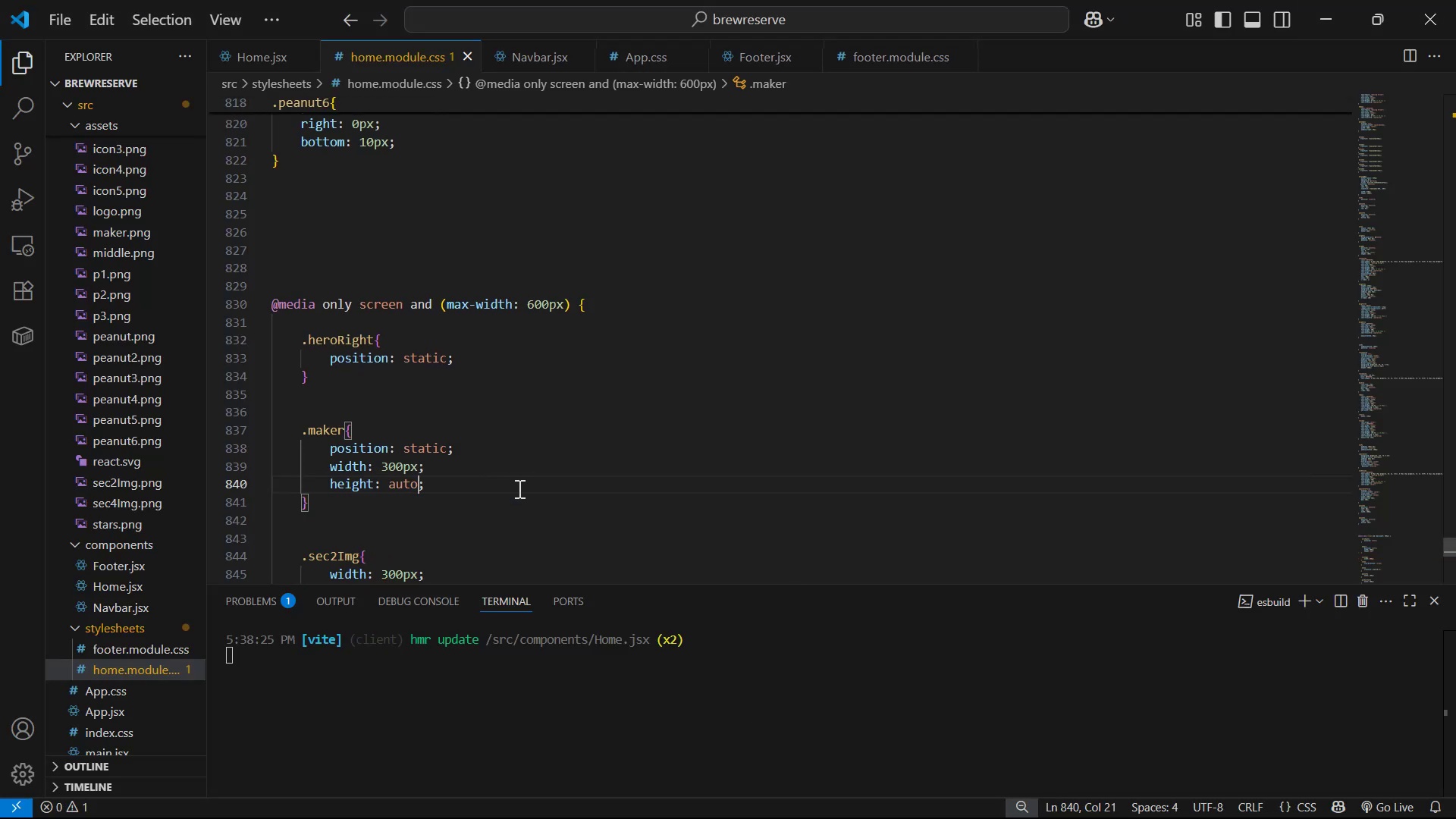 
key(Alt+AltLeft)
 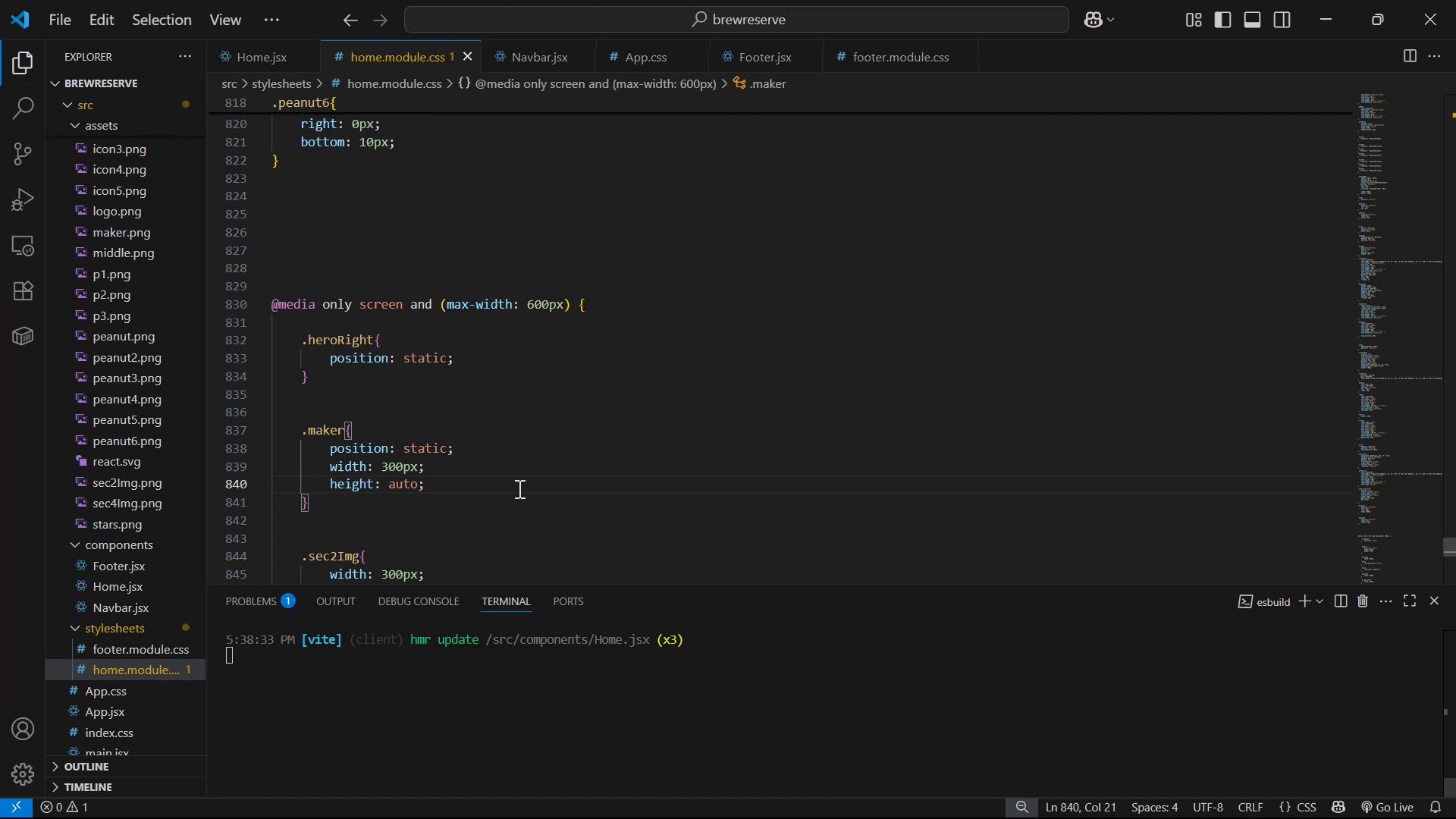 
key(Alt+Tab)
 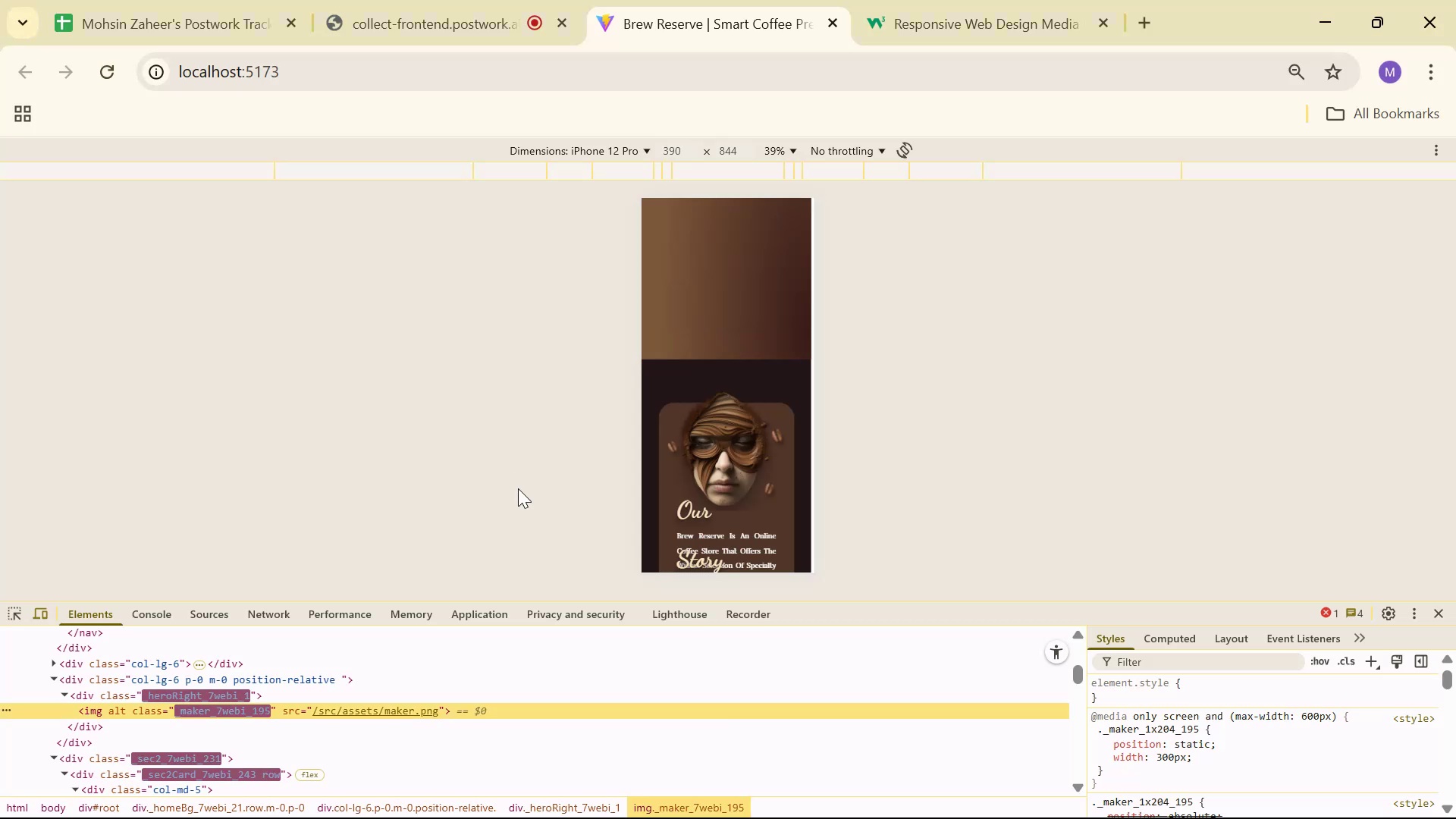 
scroll: coordinate [741, 440], scroll_direction: up, amount: 9.0
 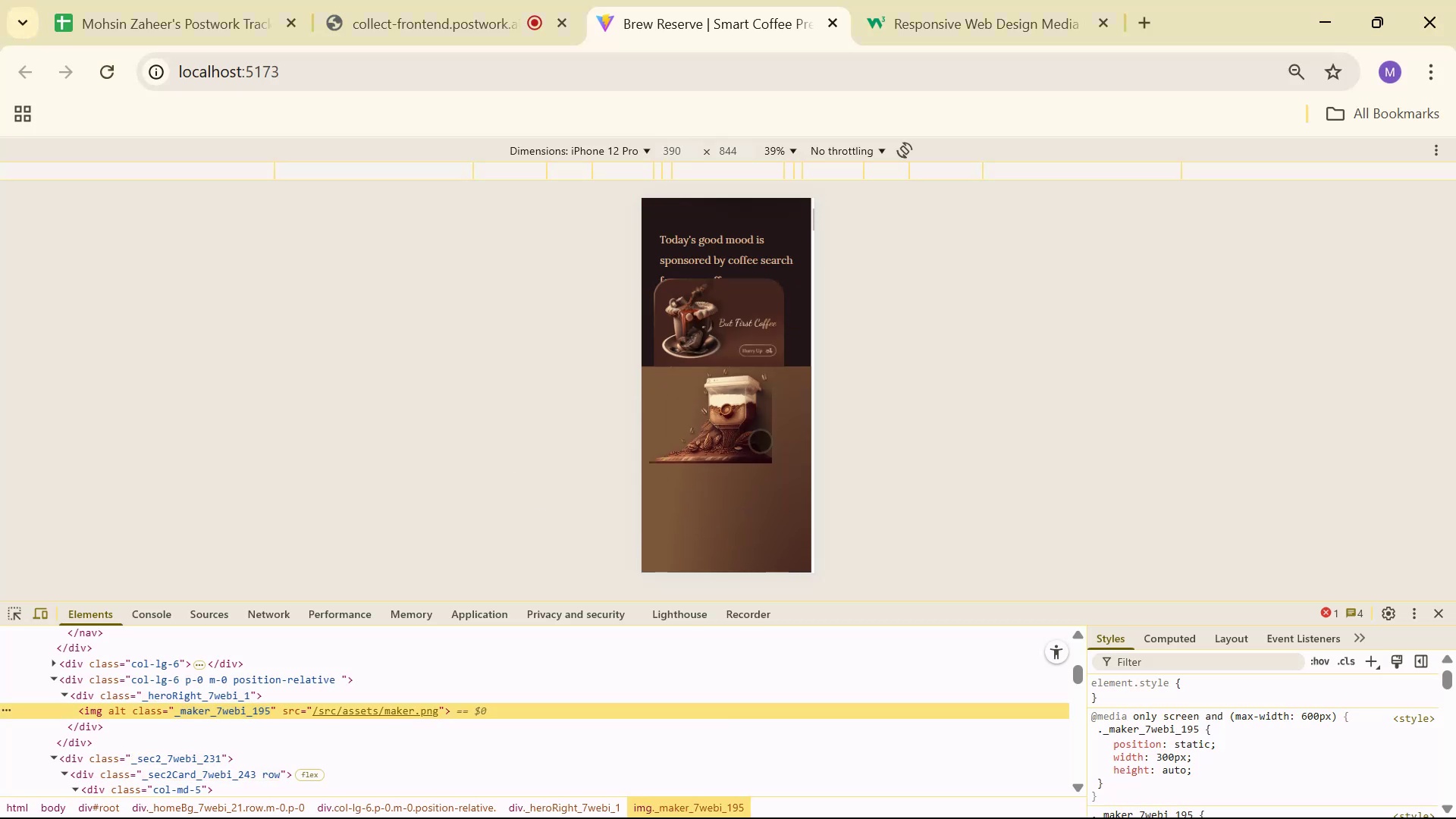 
scroll: coordinate [798, 449], scroll_direction: down, amount: 2.0
 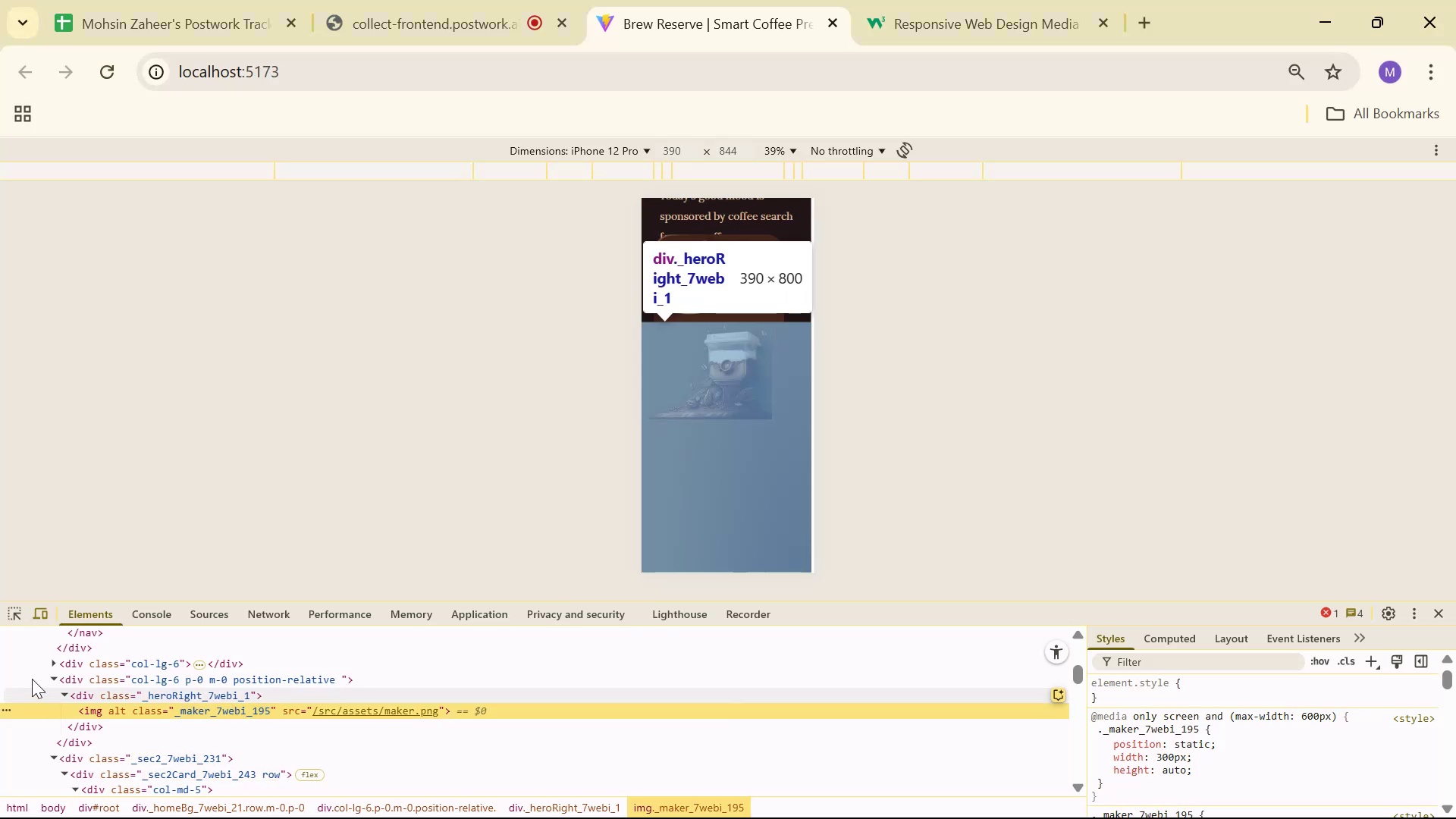 
left_click([21, 615])
 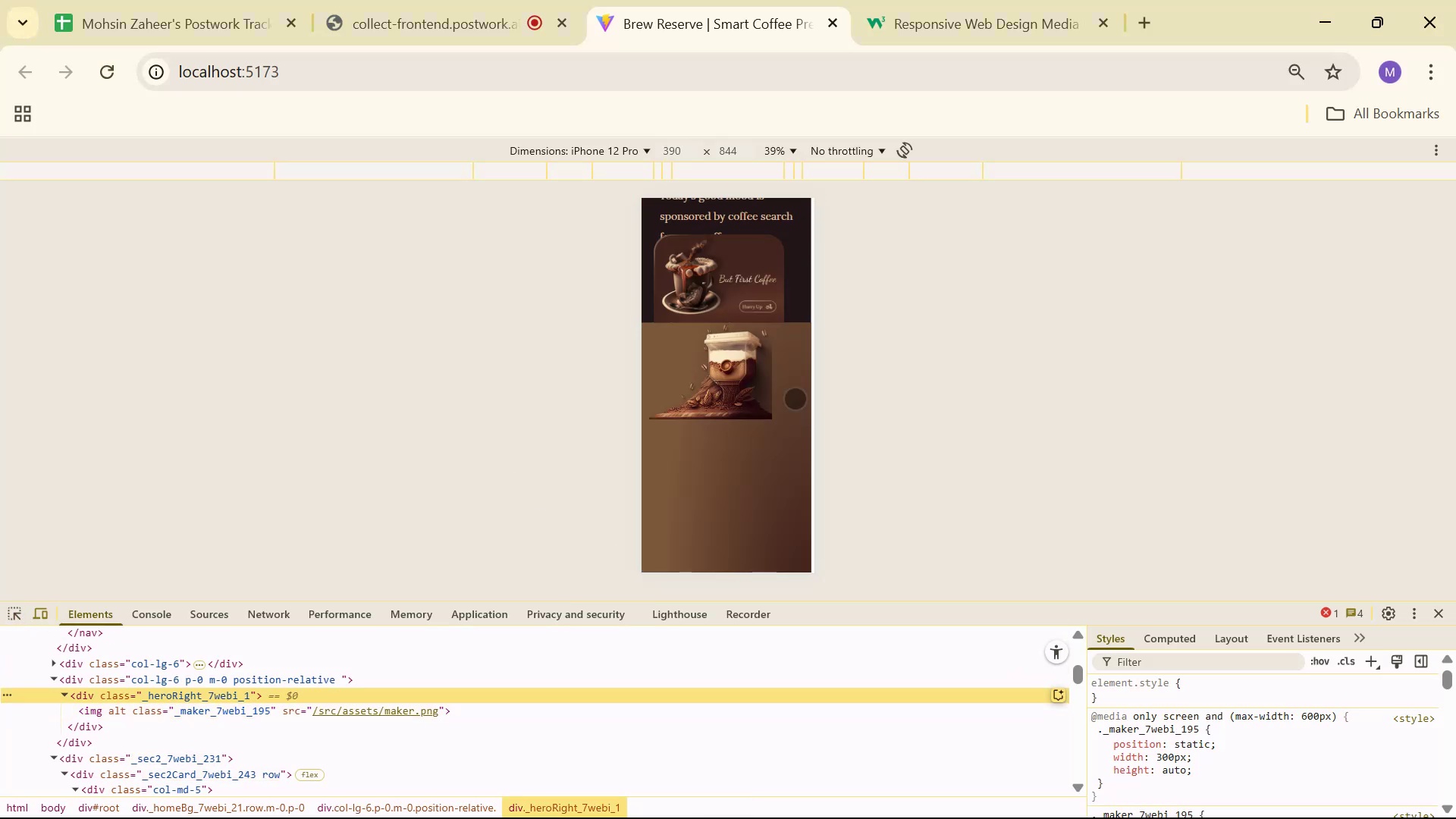 
scroll: coordinate [1201, 755], scroll_direction: down, amount: 1.0
 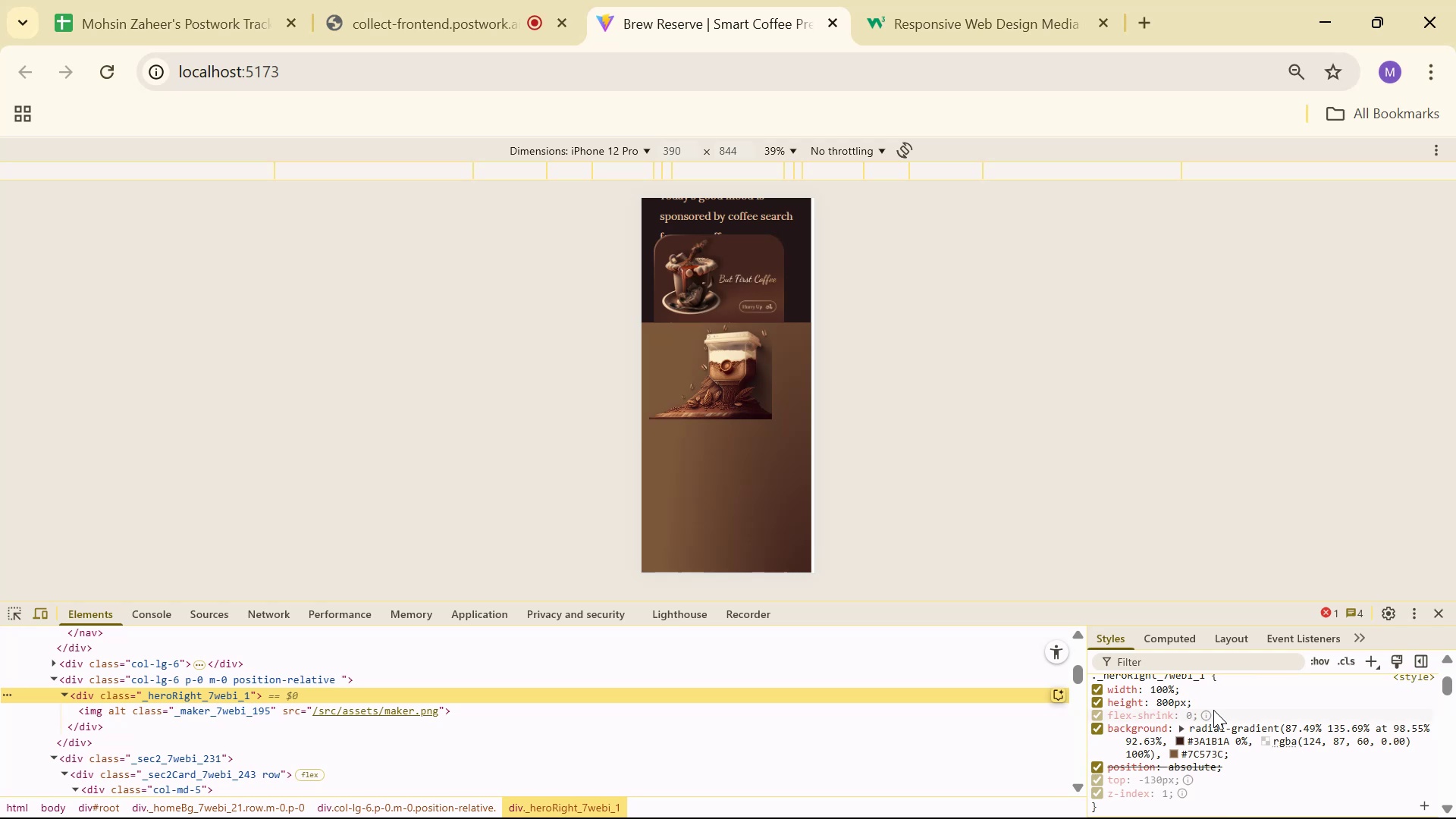 
scroll: coordinate [1178, 701], scroll_direction: up, amount: 1.0
 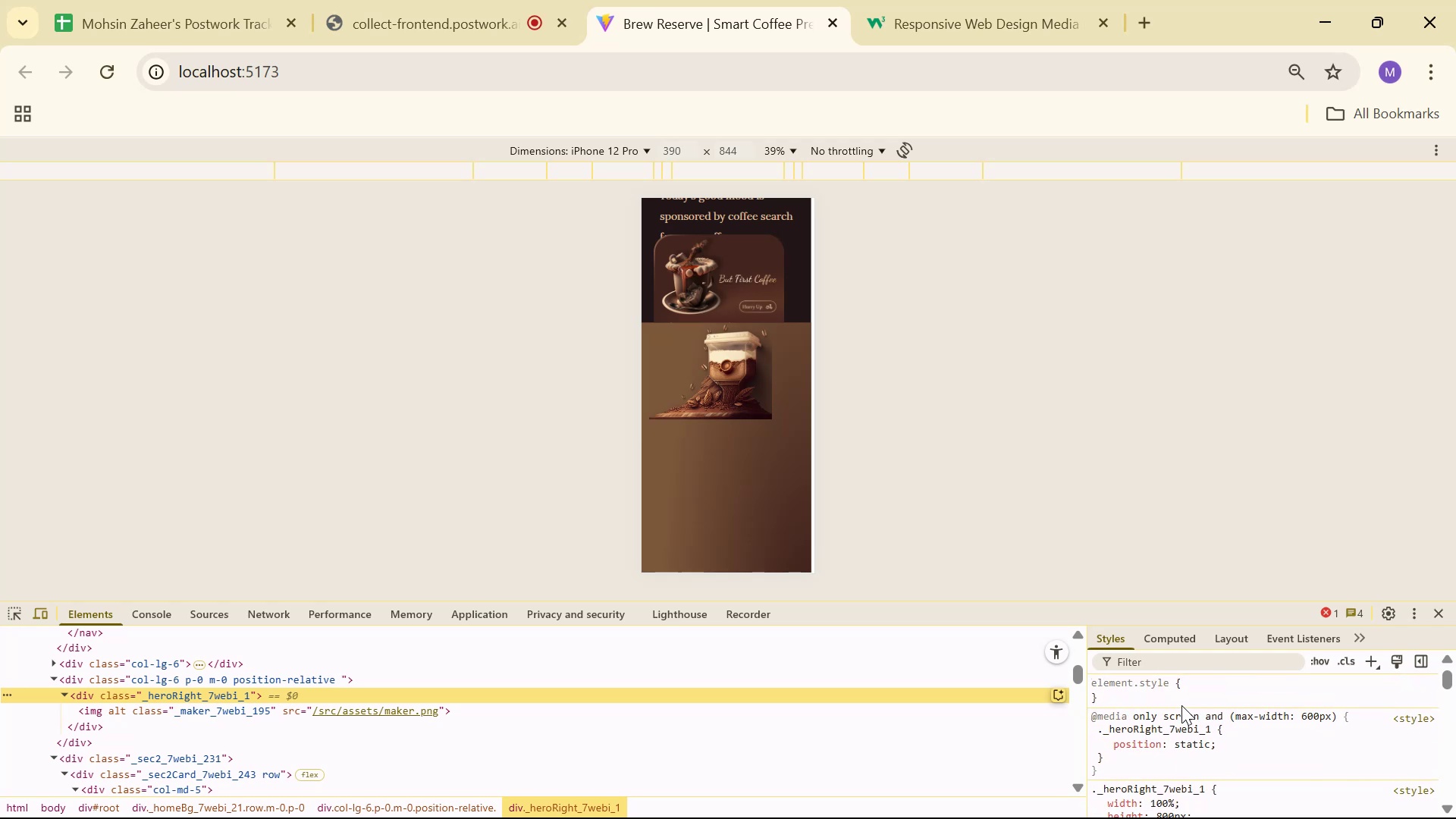 
key(Alt+AltLeft)
 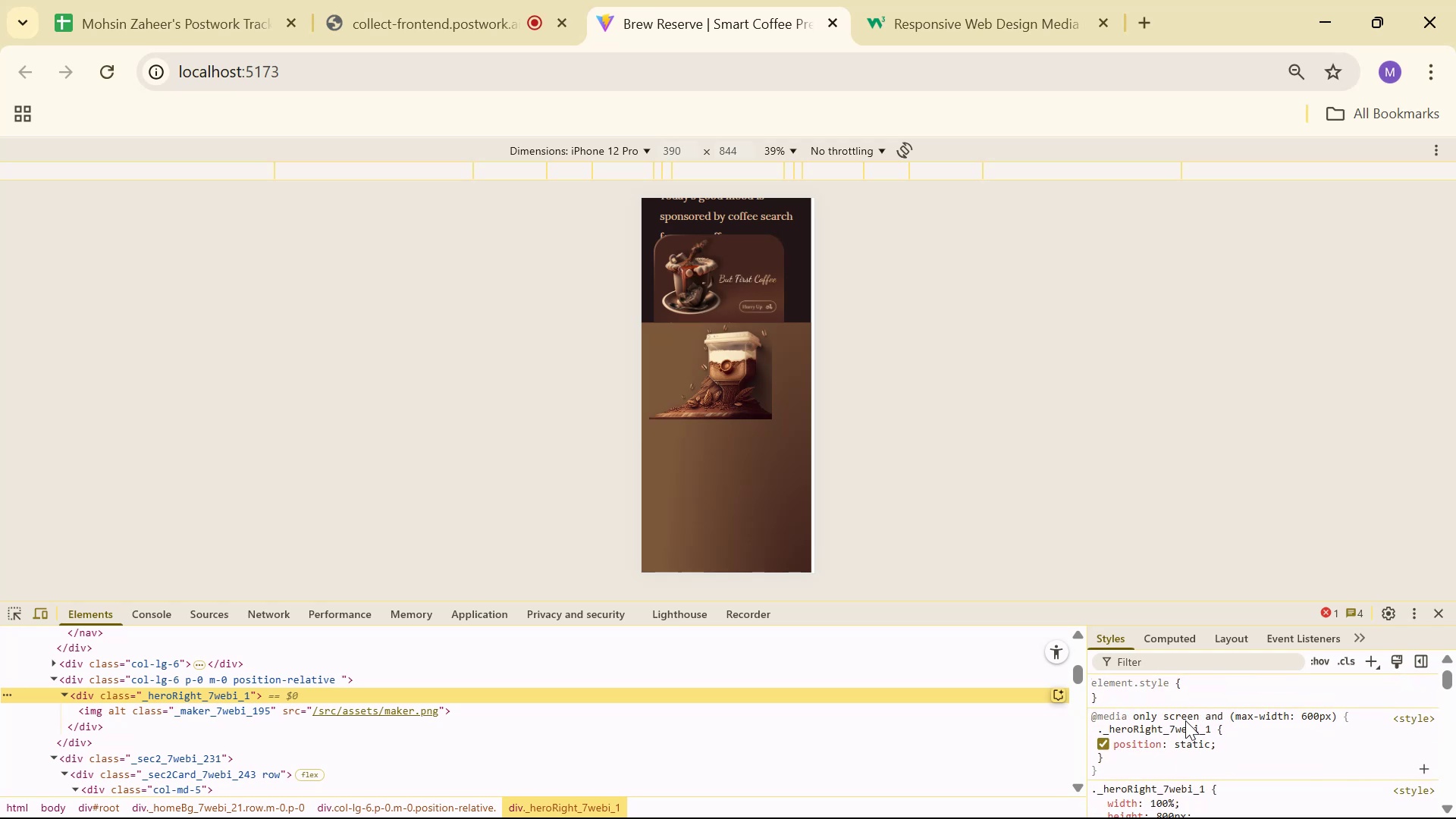 
key(Alt+Tab)
 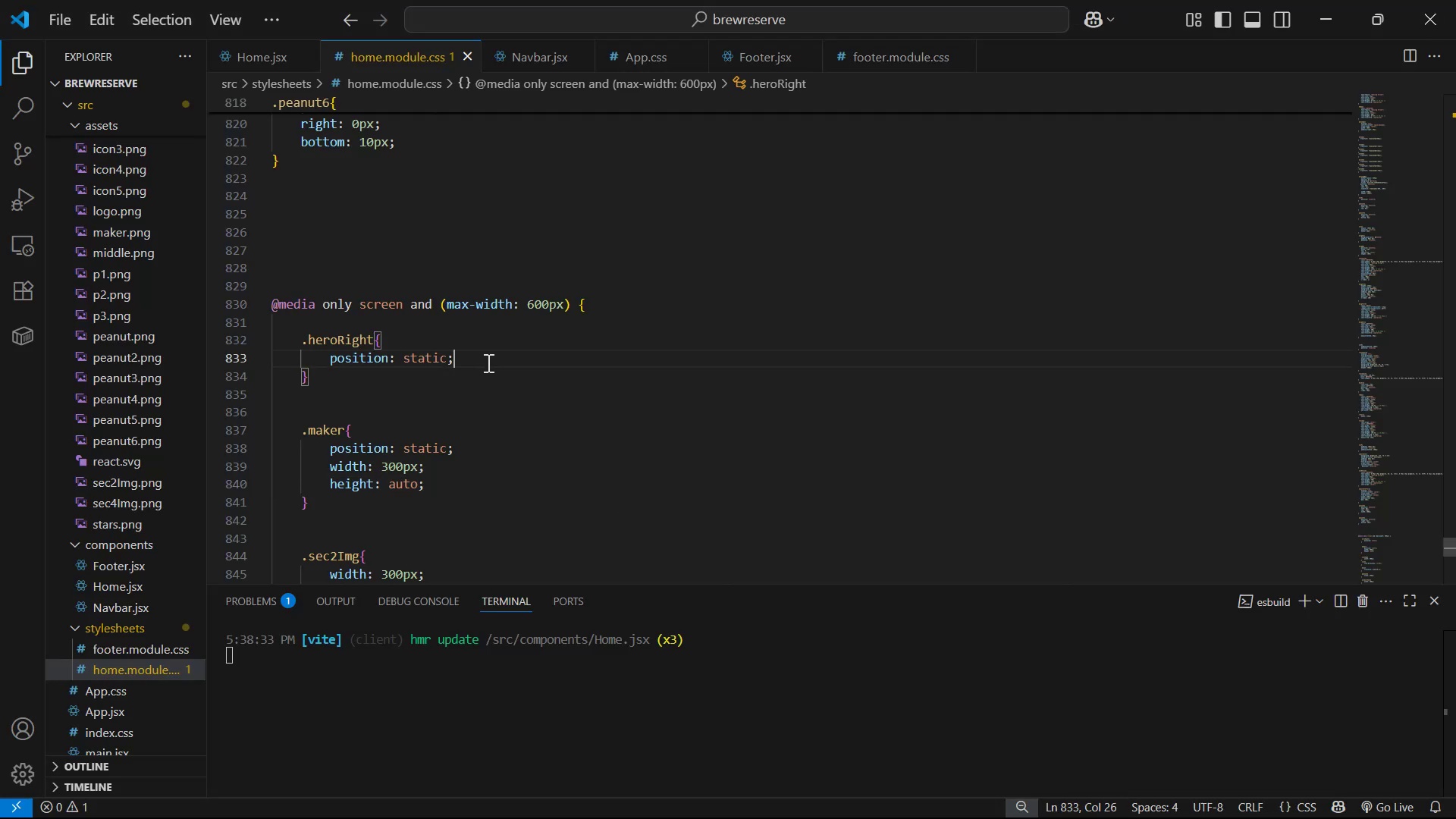 
key(Enter)
 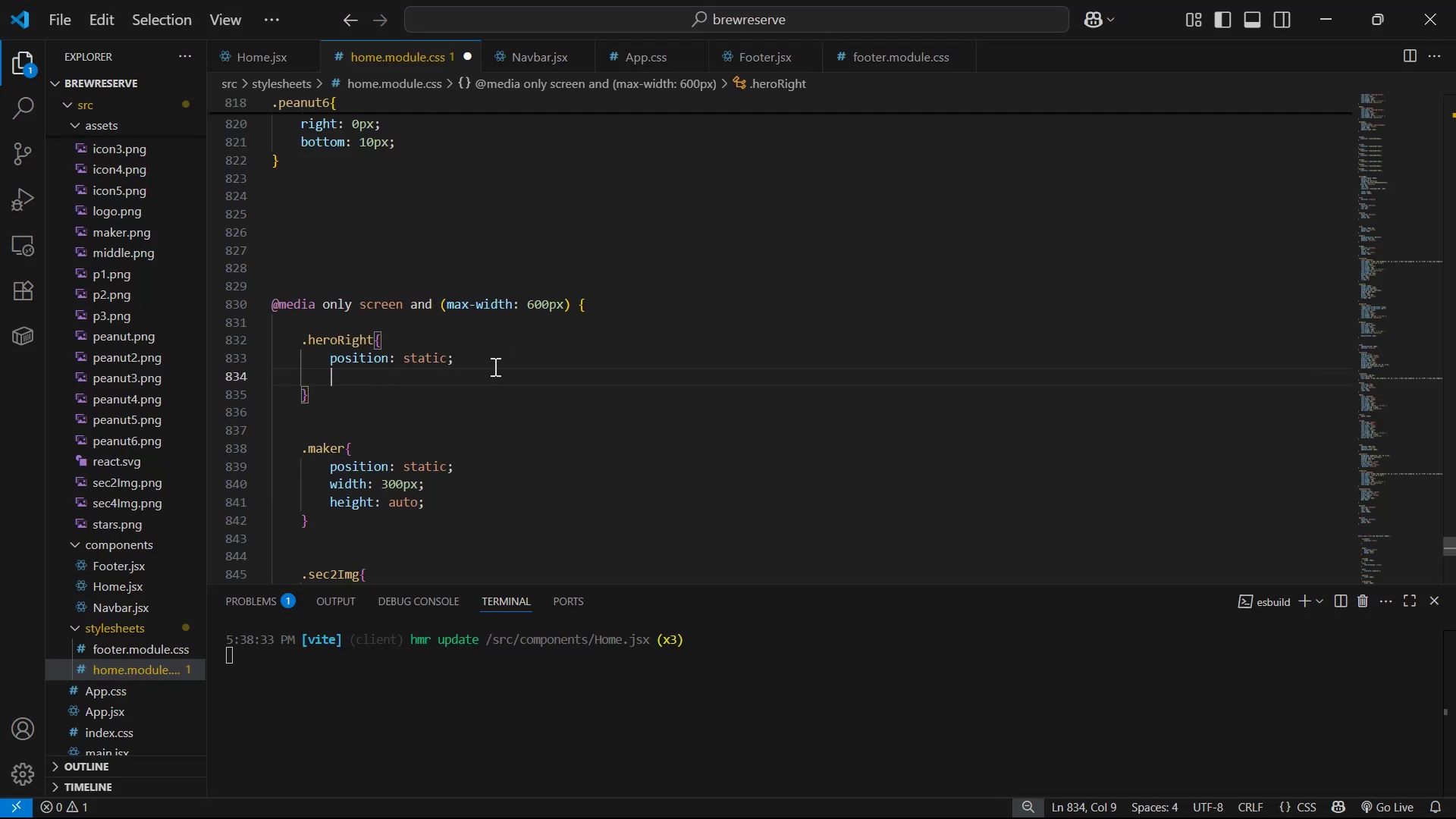 
type(he)
 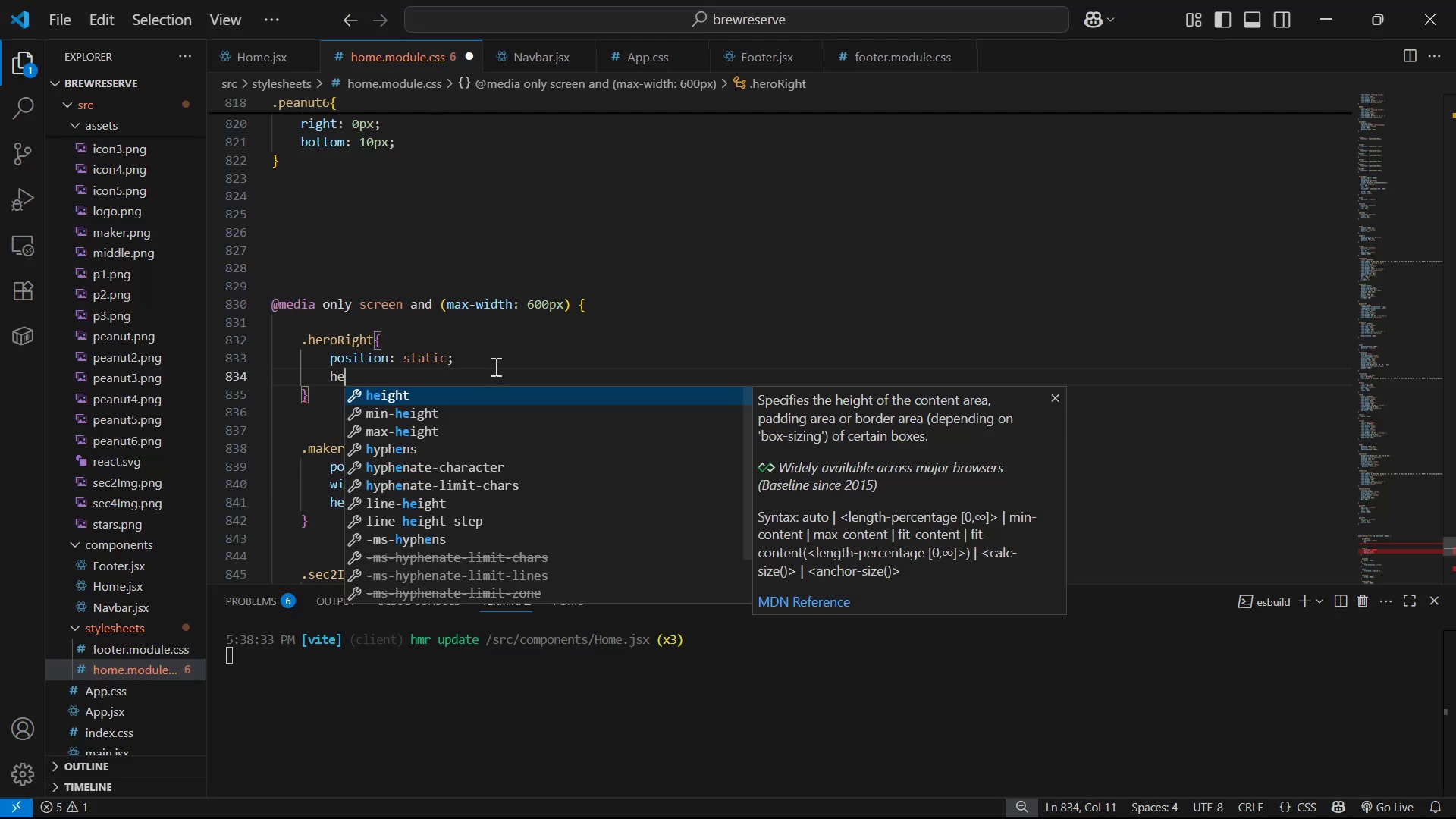 
key(Enter)
 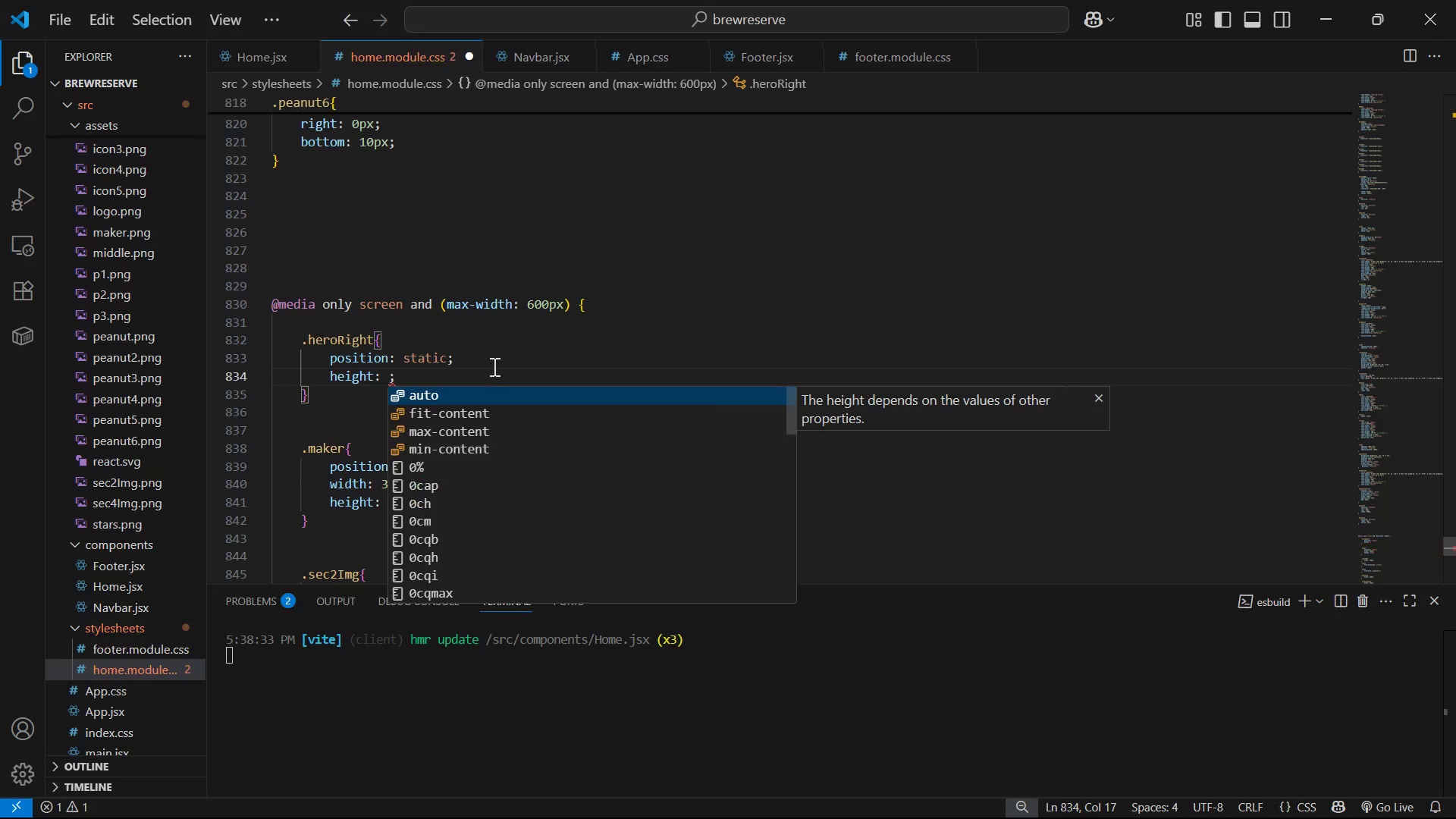 
type(au)
 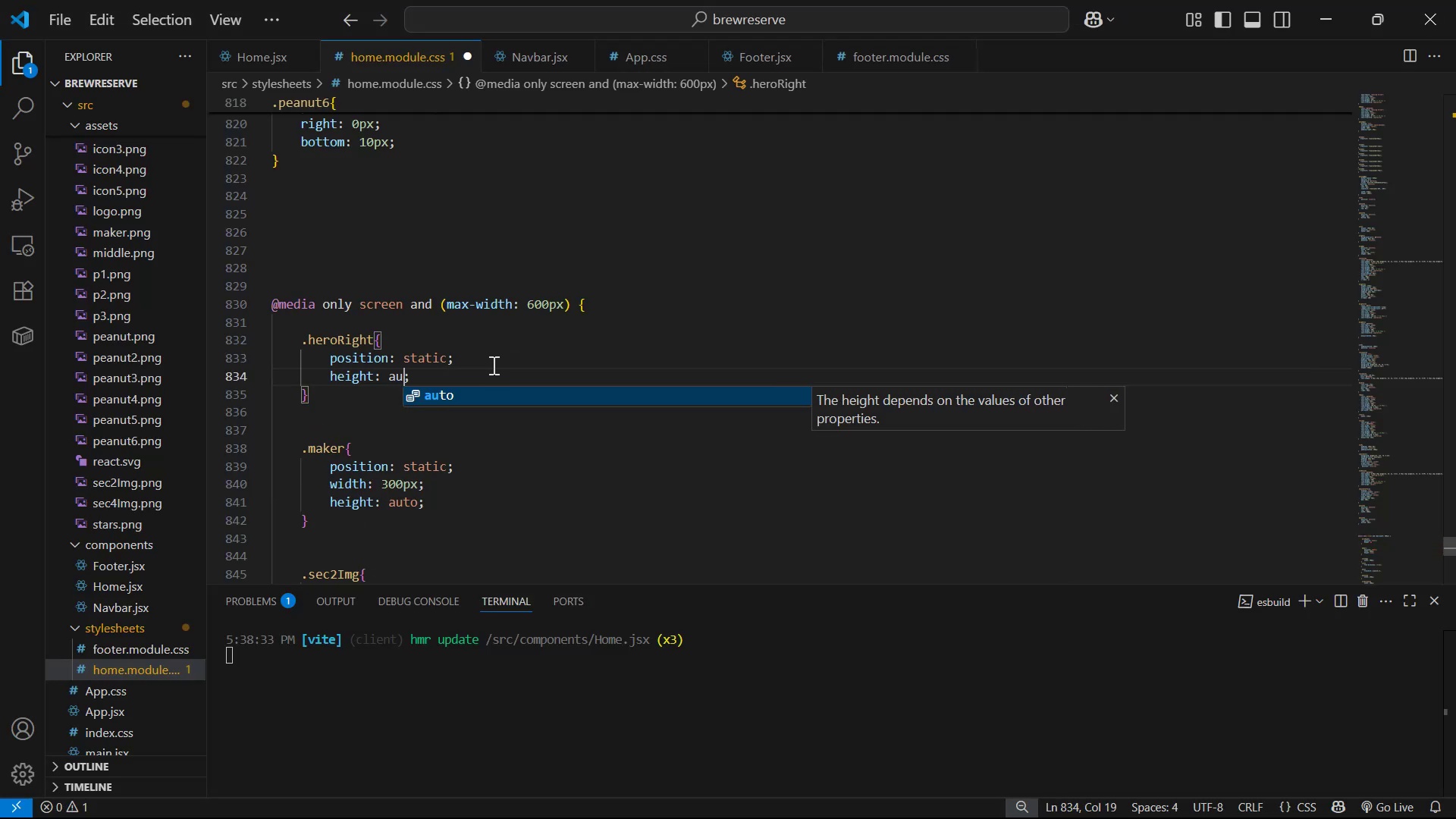 
key(Enter)
 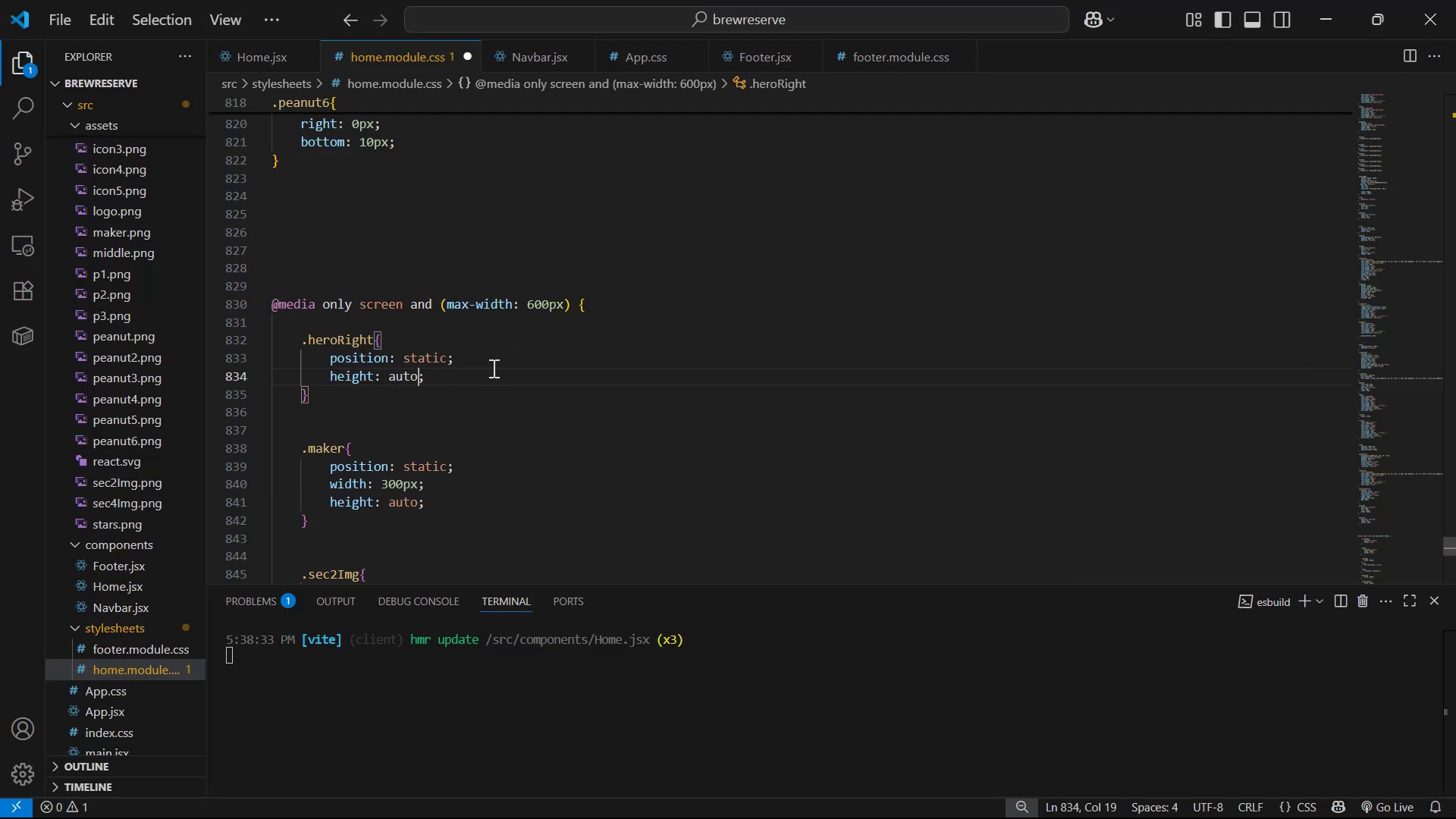 
key(Control+S)
 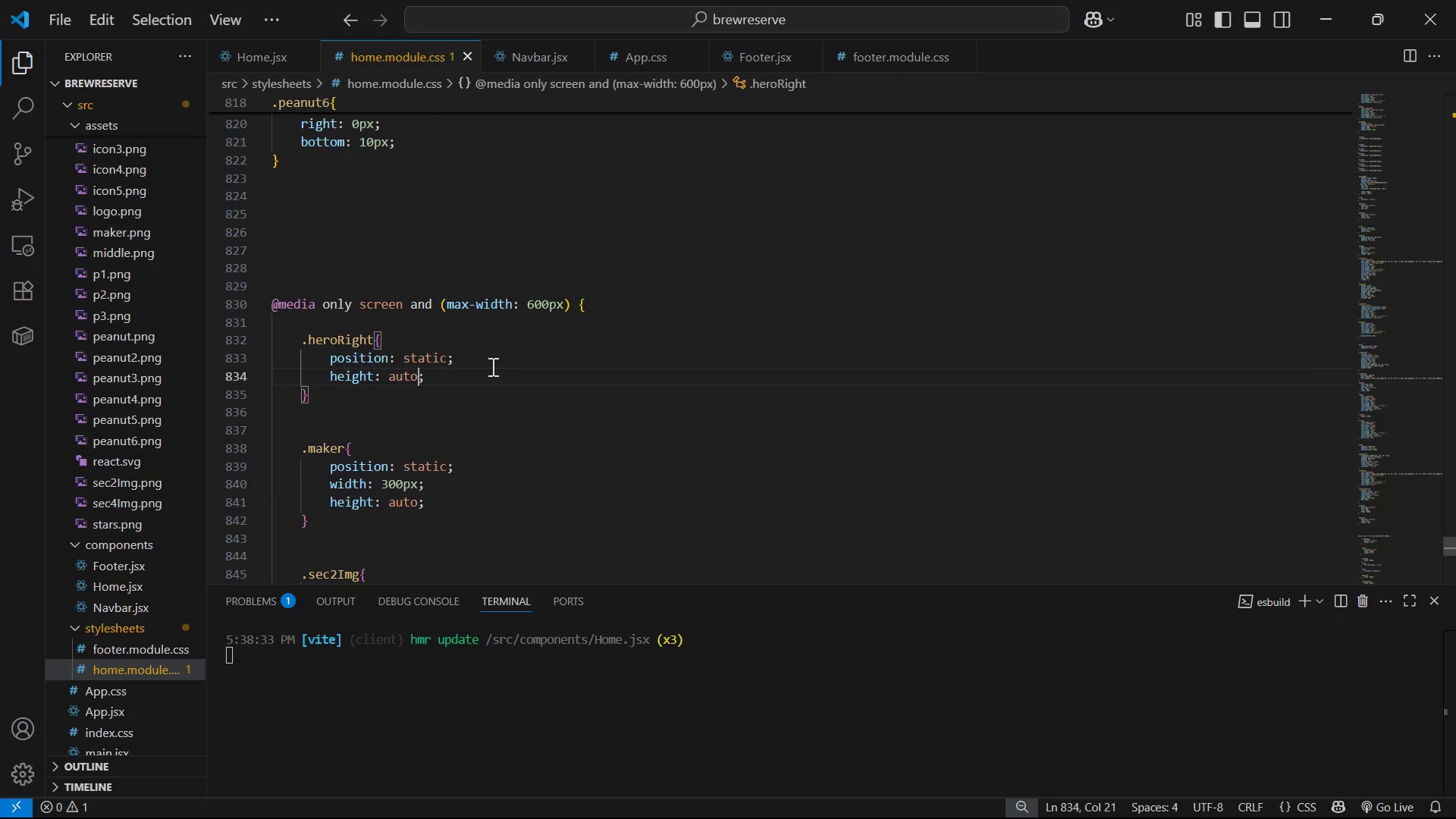 
key(Alt+AltLeft)
 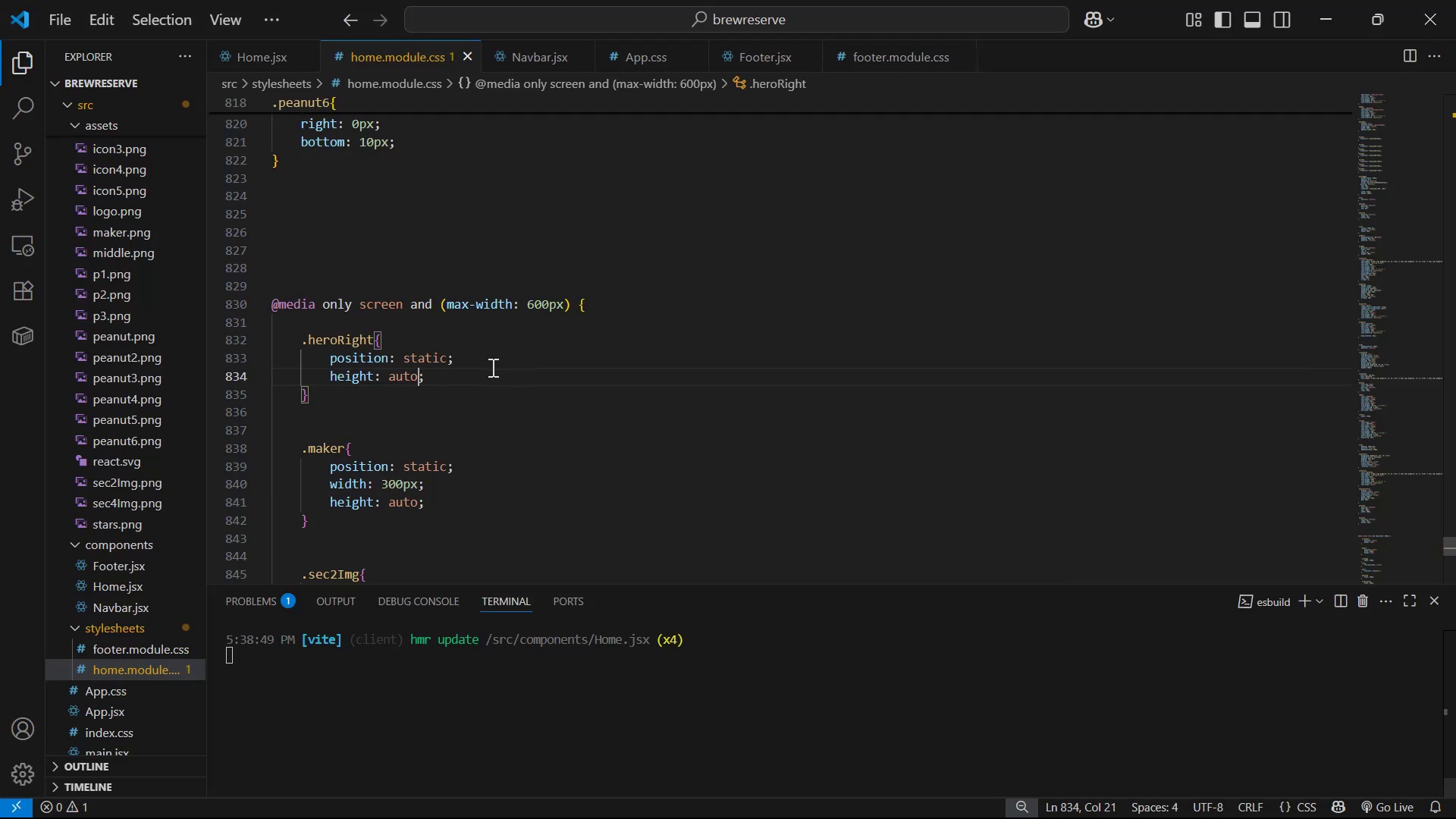 
key(Alt+Tab)
 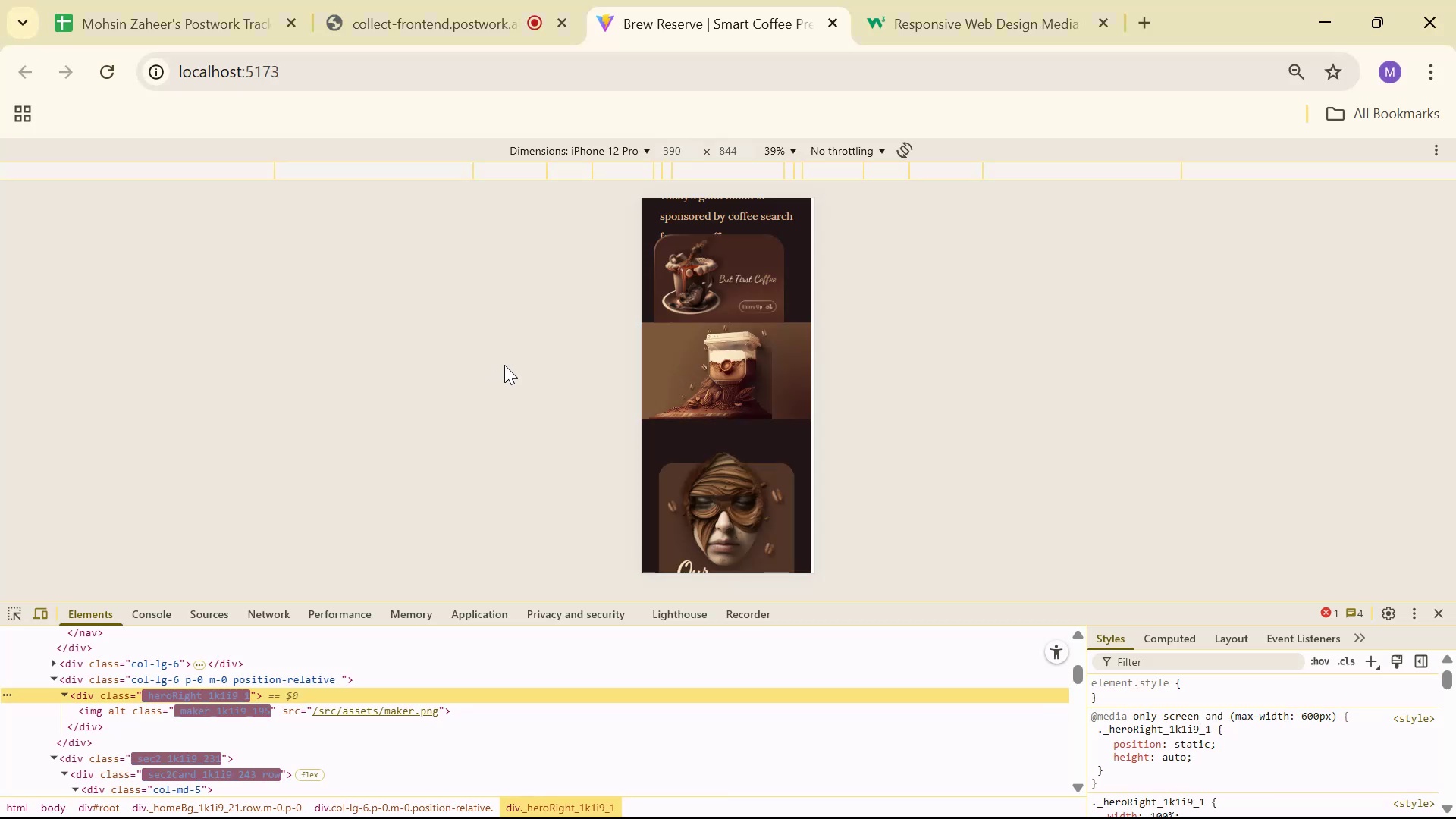 
scroll: coordinate [792, 338], scroll_direction: up, amount: 7.0
 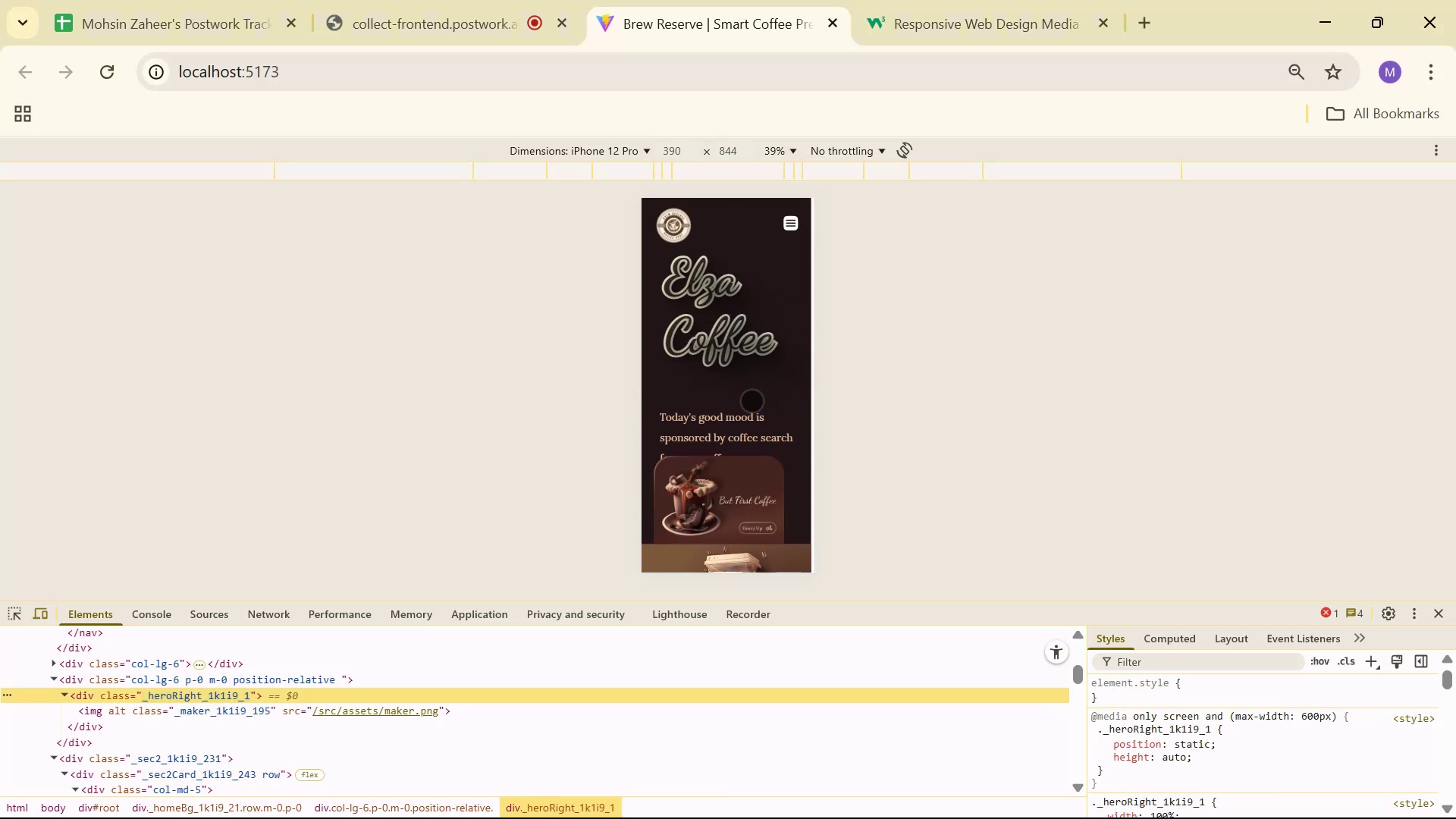 
scroll: coordinate [748, 393], scroll_direction: down, amount: 2.0
 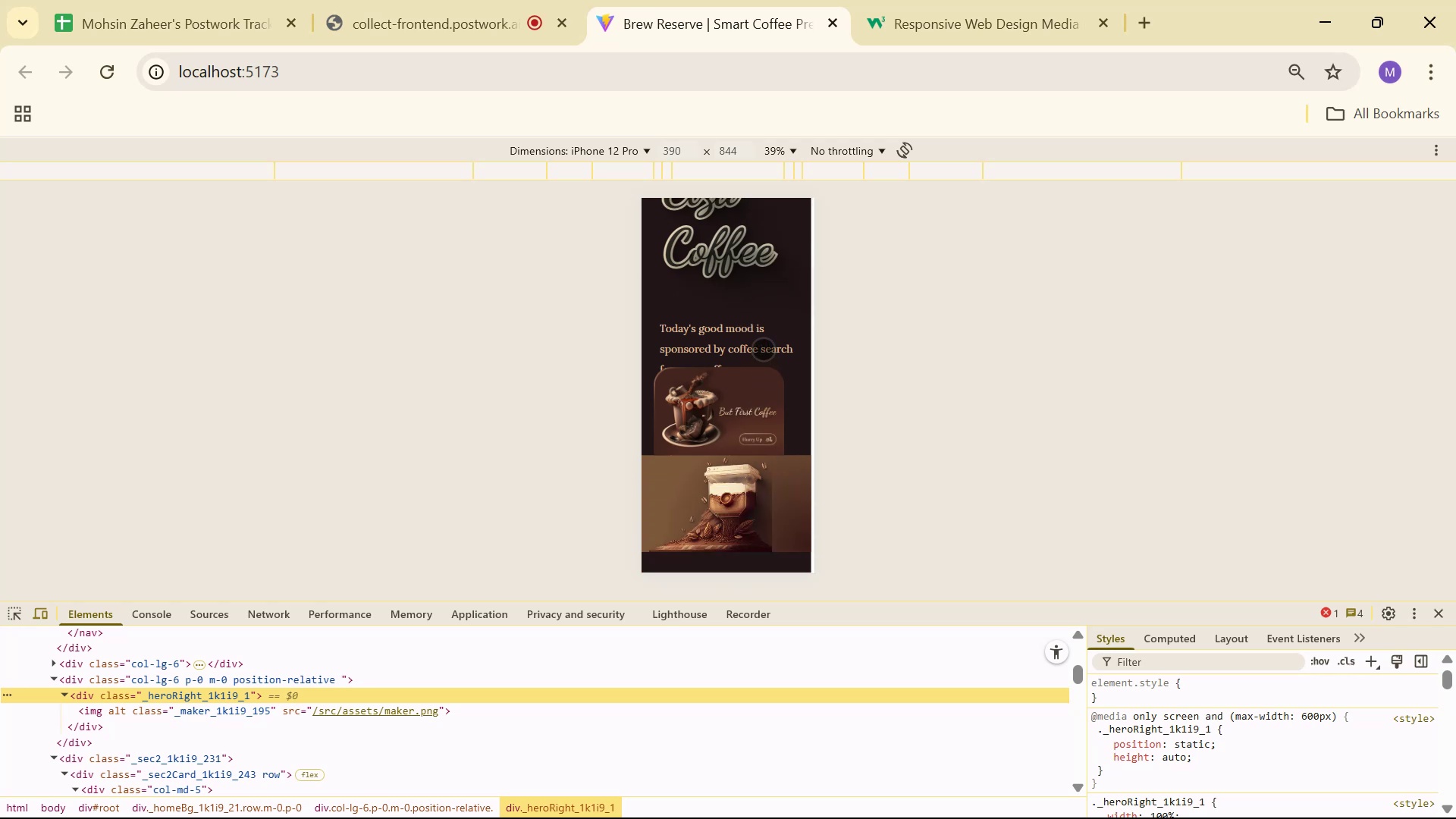 
wait(6.57)
 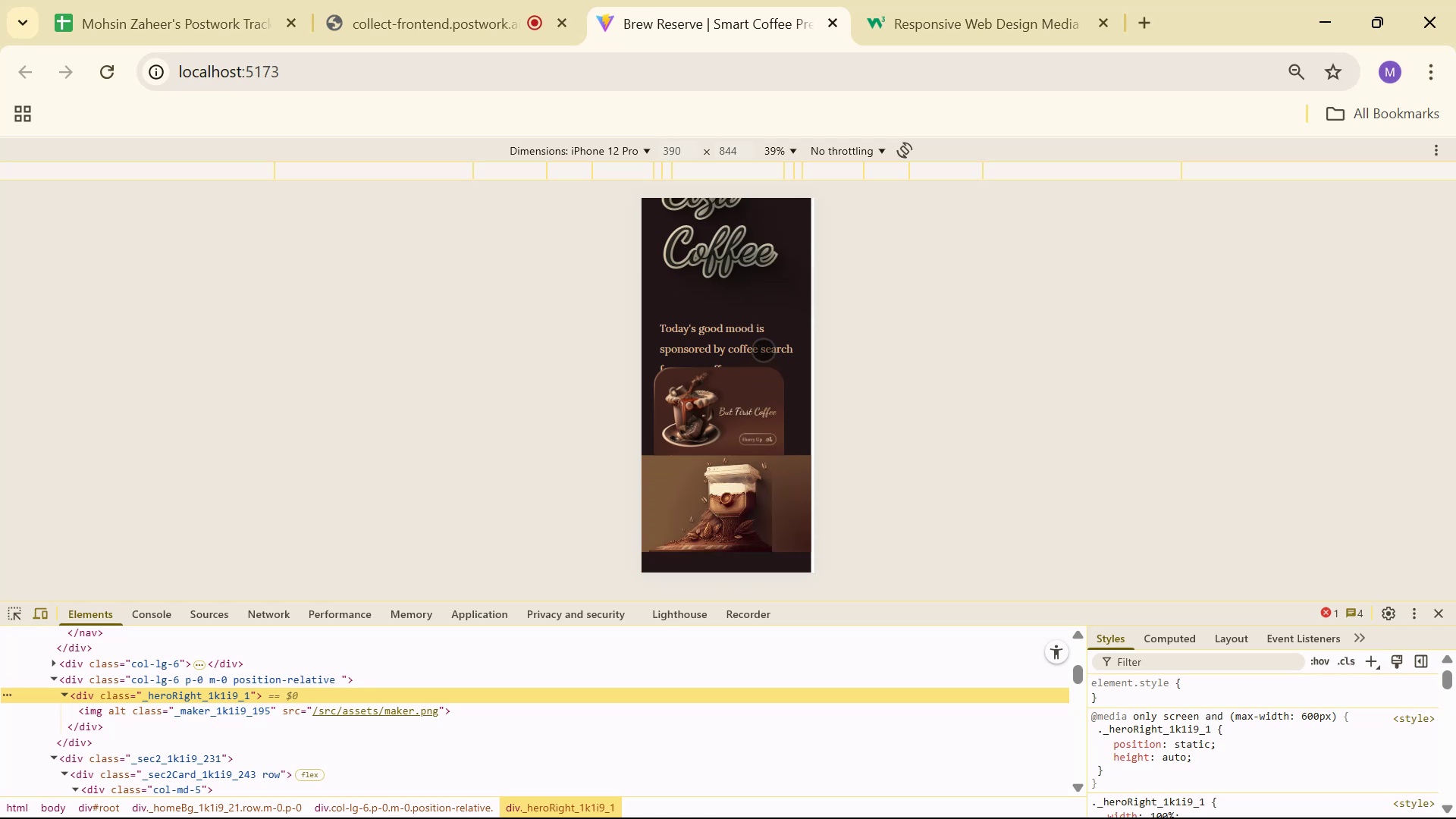 
left_click([2, 601])
 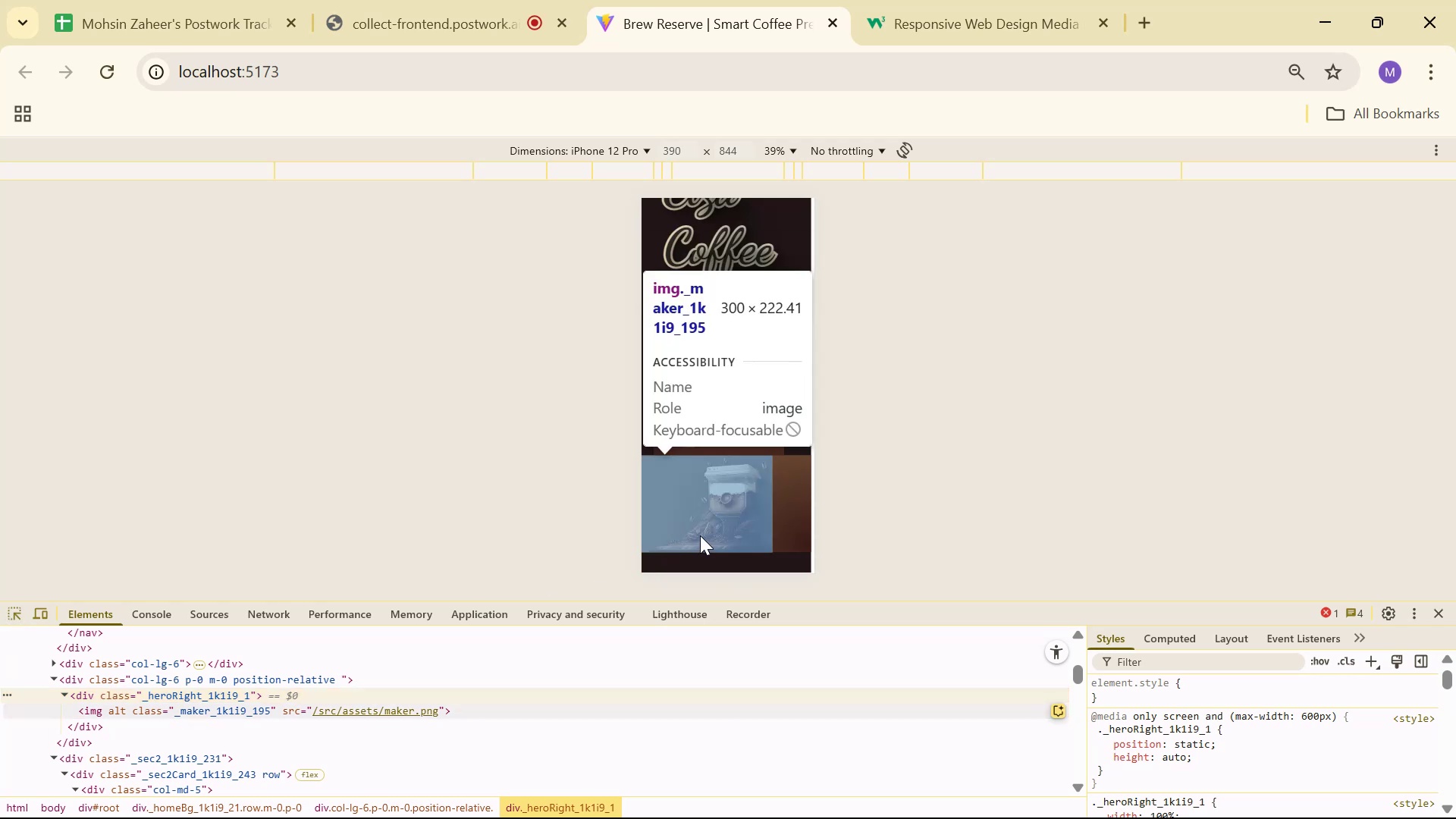 
left_click([702, 529])
 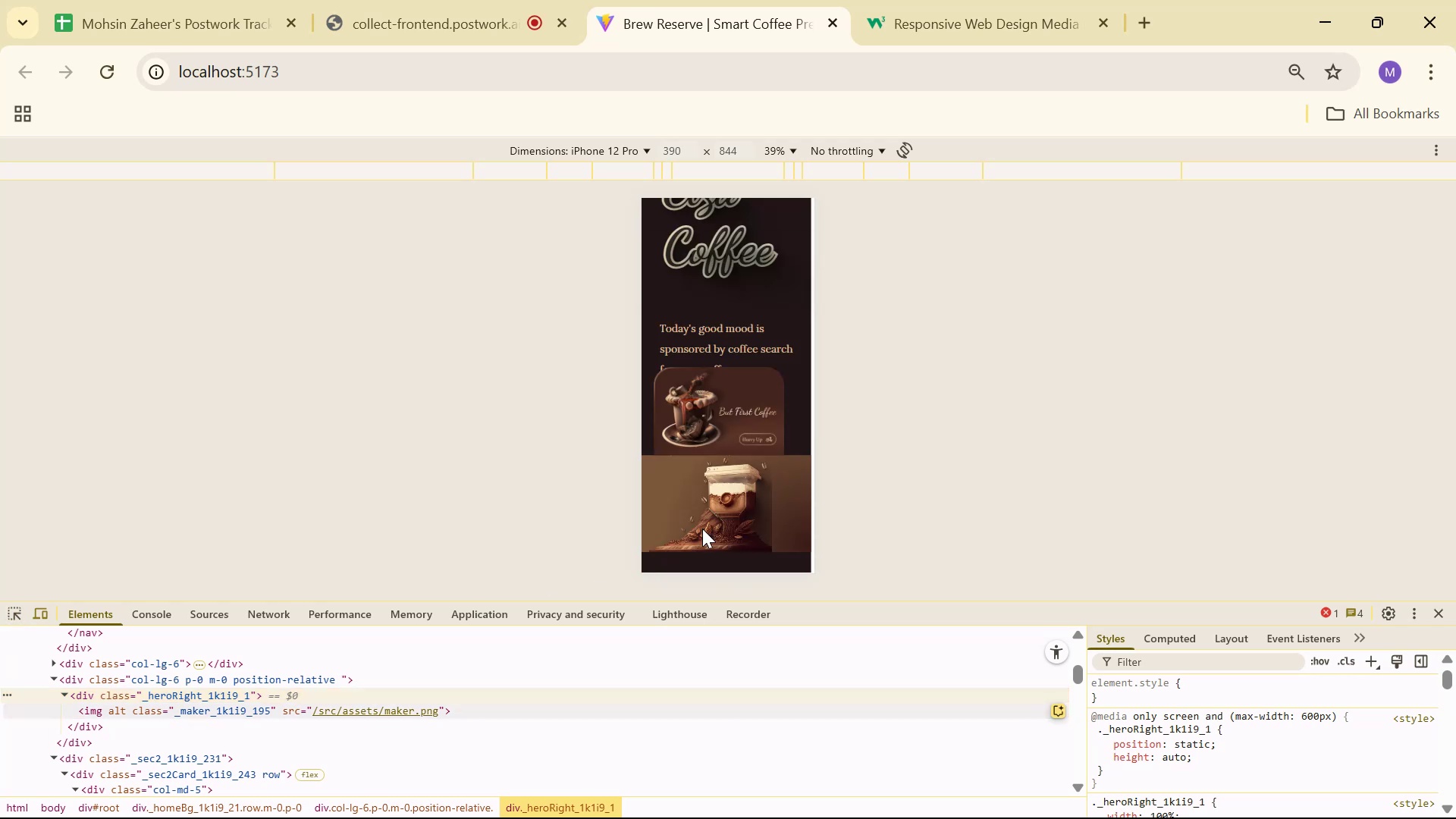 
key(Alt+AltLeft)
 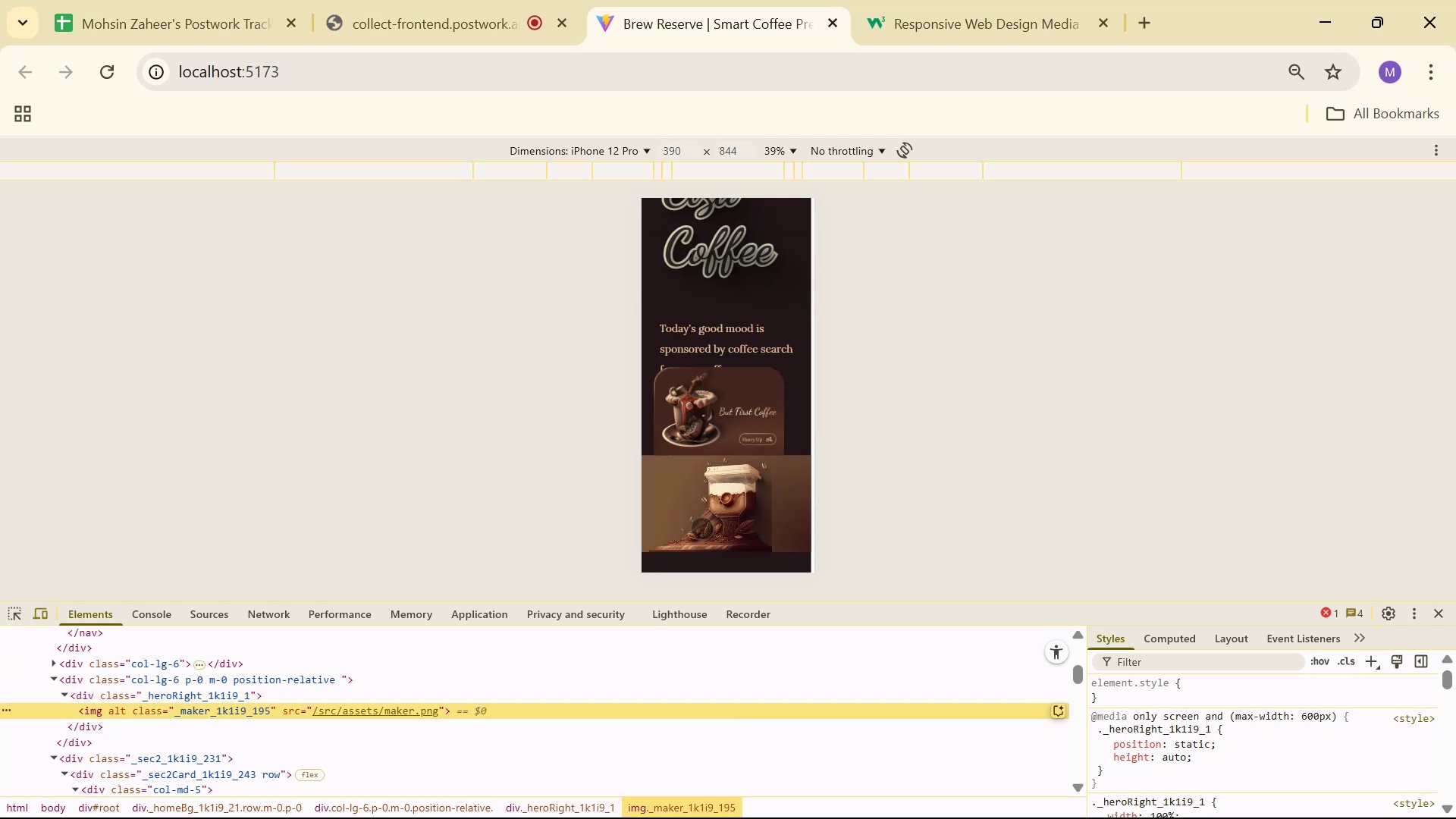 
key(Alt+Tab)
 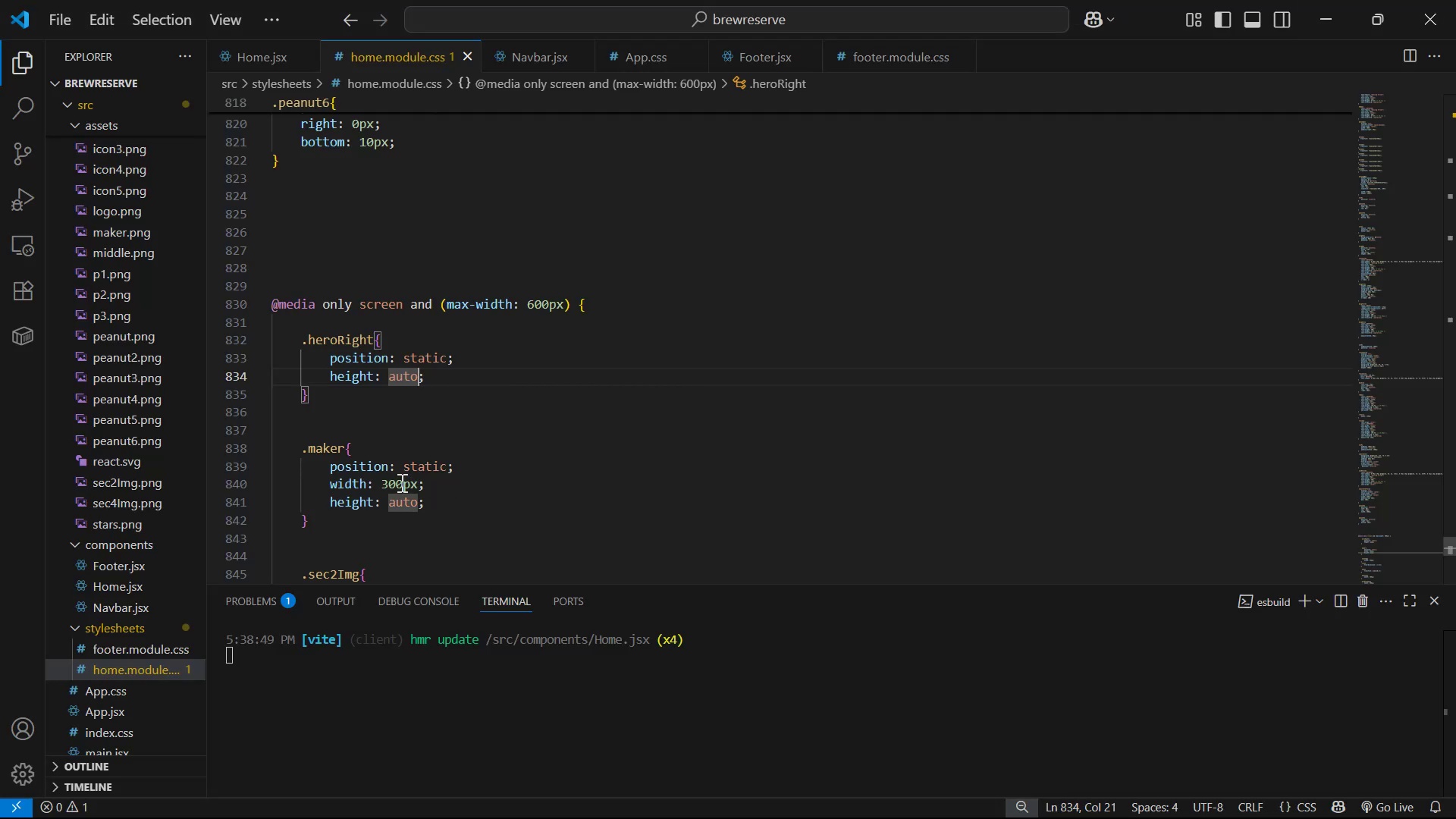 
left_click_drag(start_coordinate=[414, 486], to_coordinate=[380, 484])
 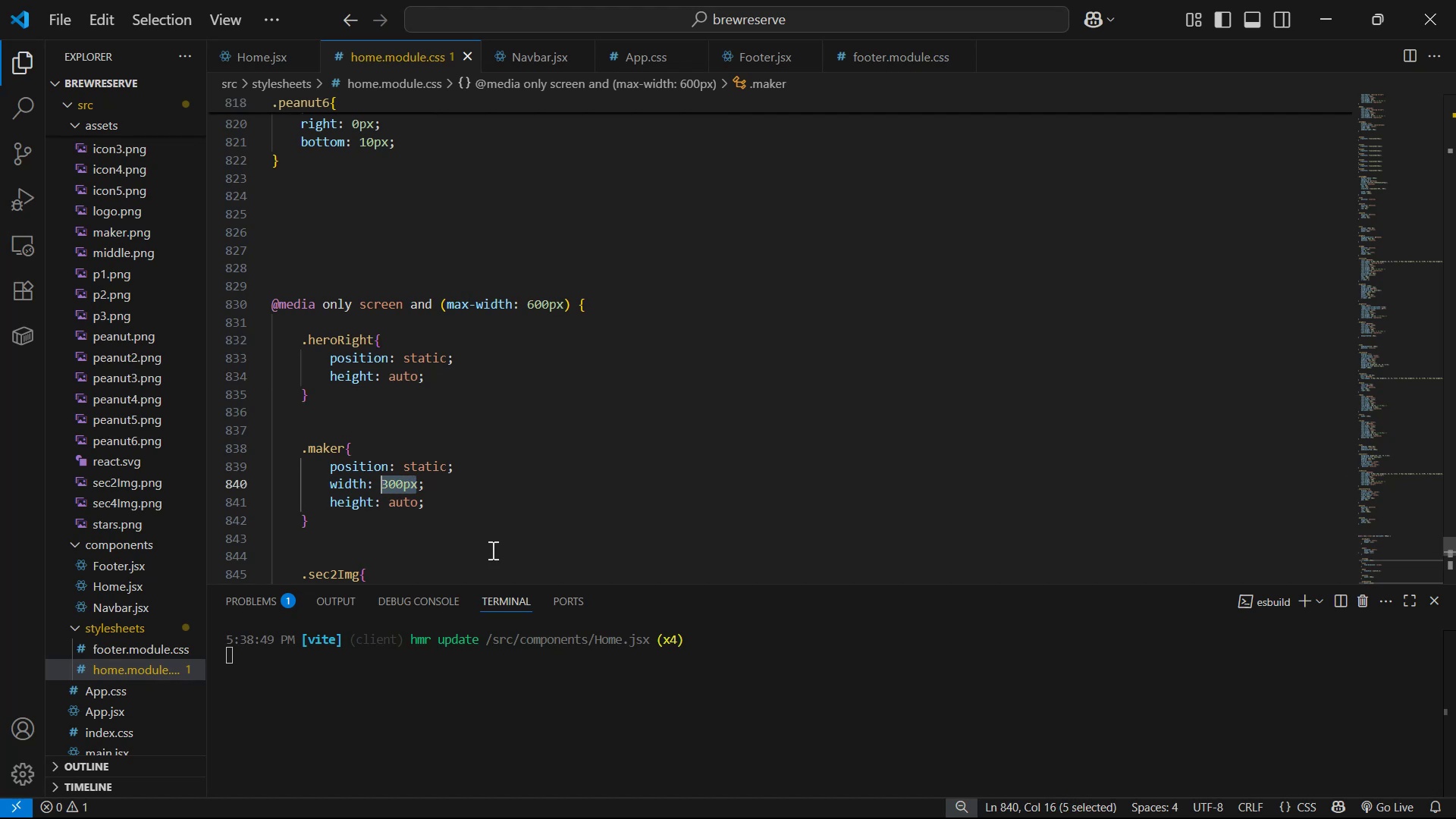 
type(100%)
 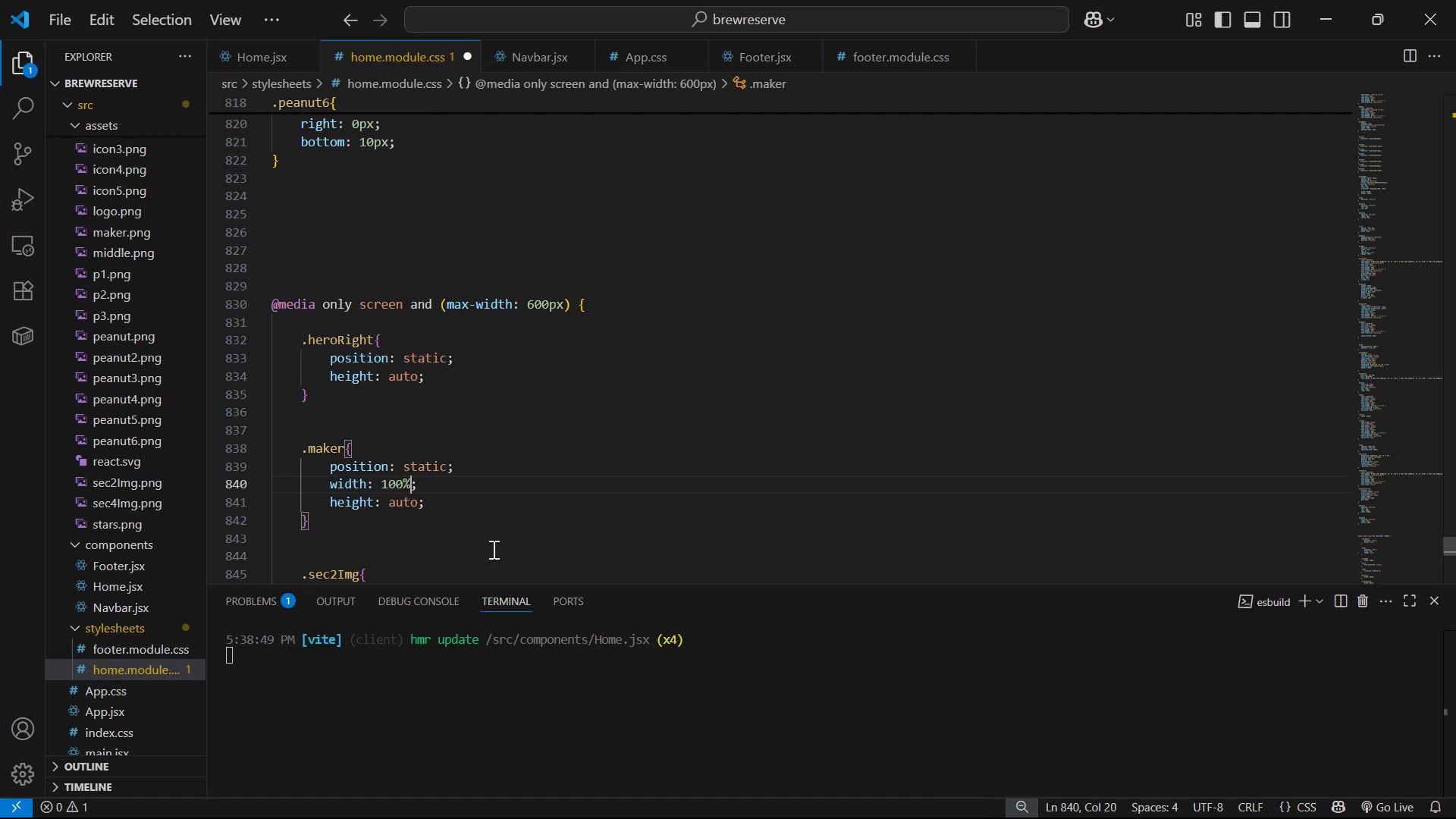 
key(Control+ControlLeft)
 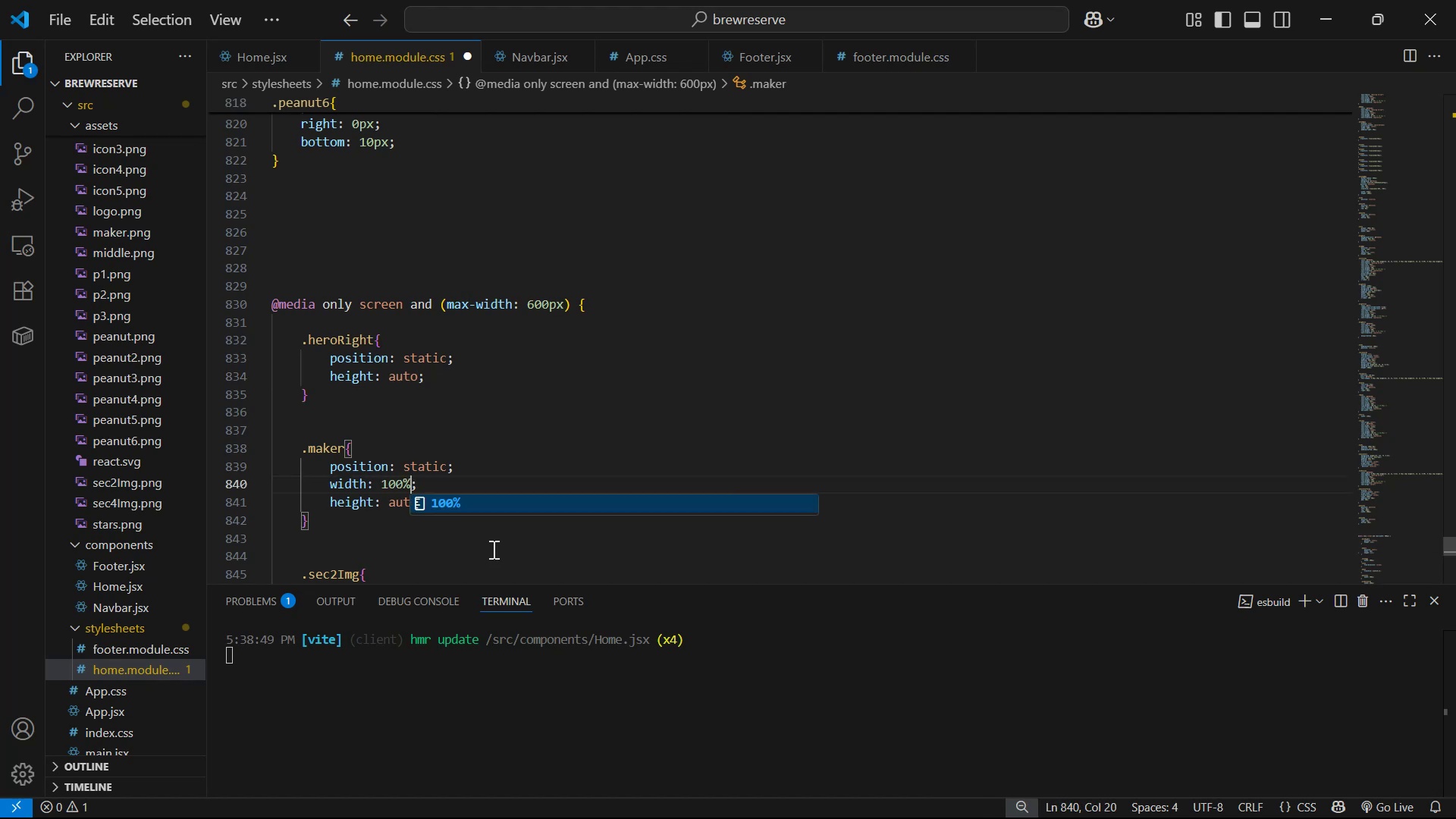 
key(Control+S)
 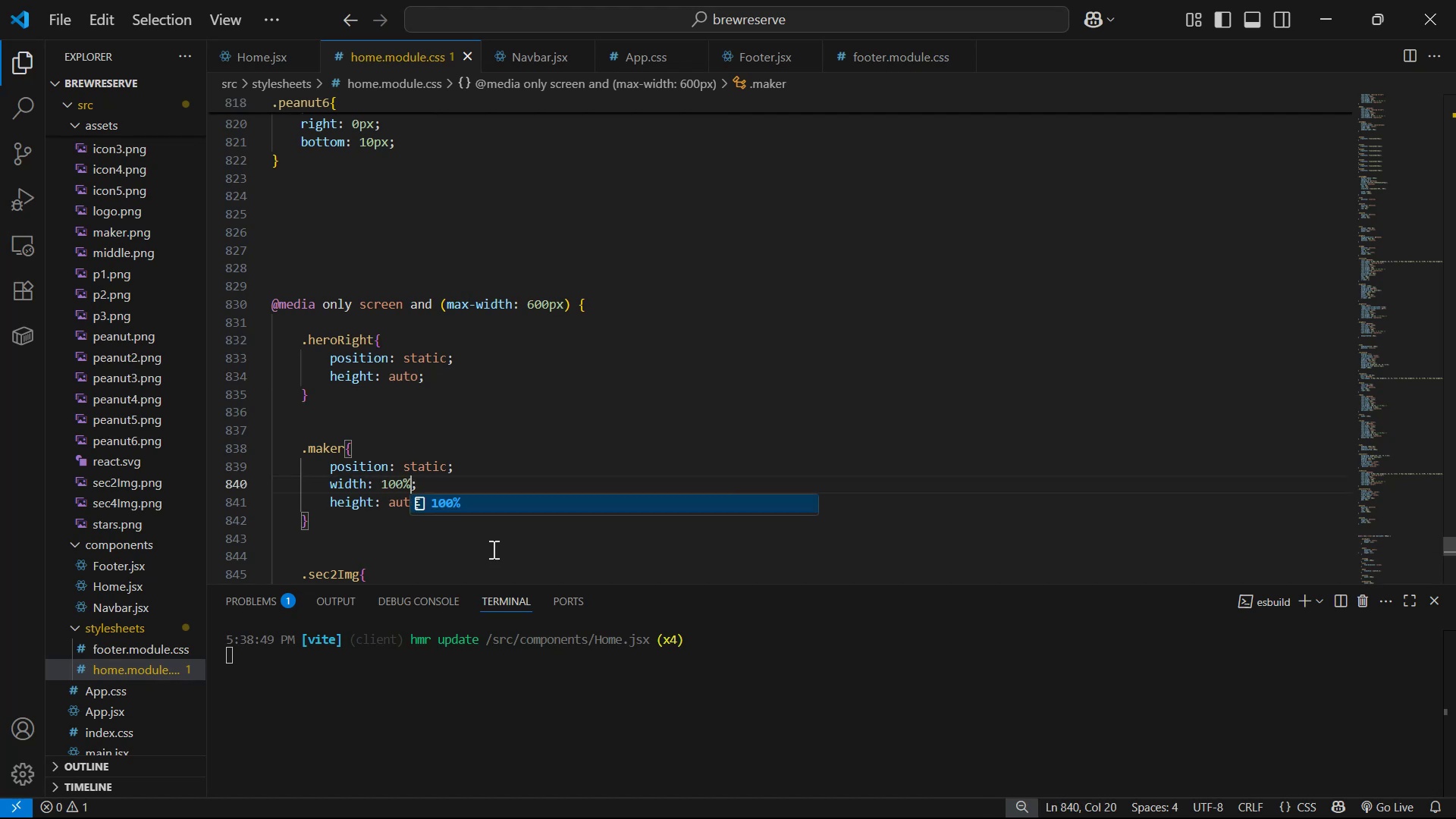 
key(Alt+AltLeft)
 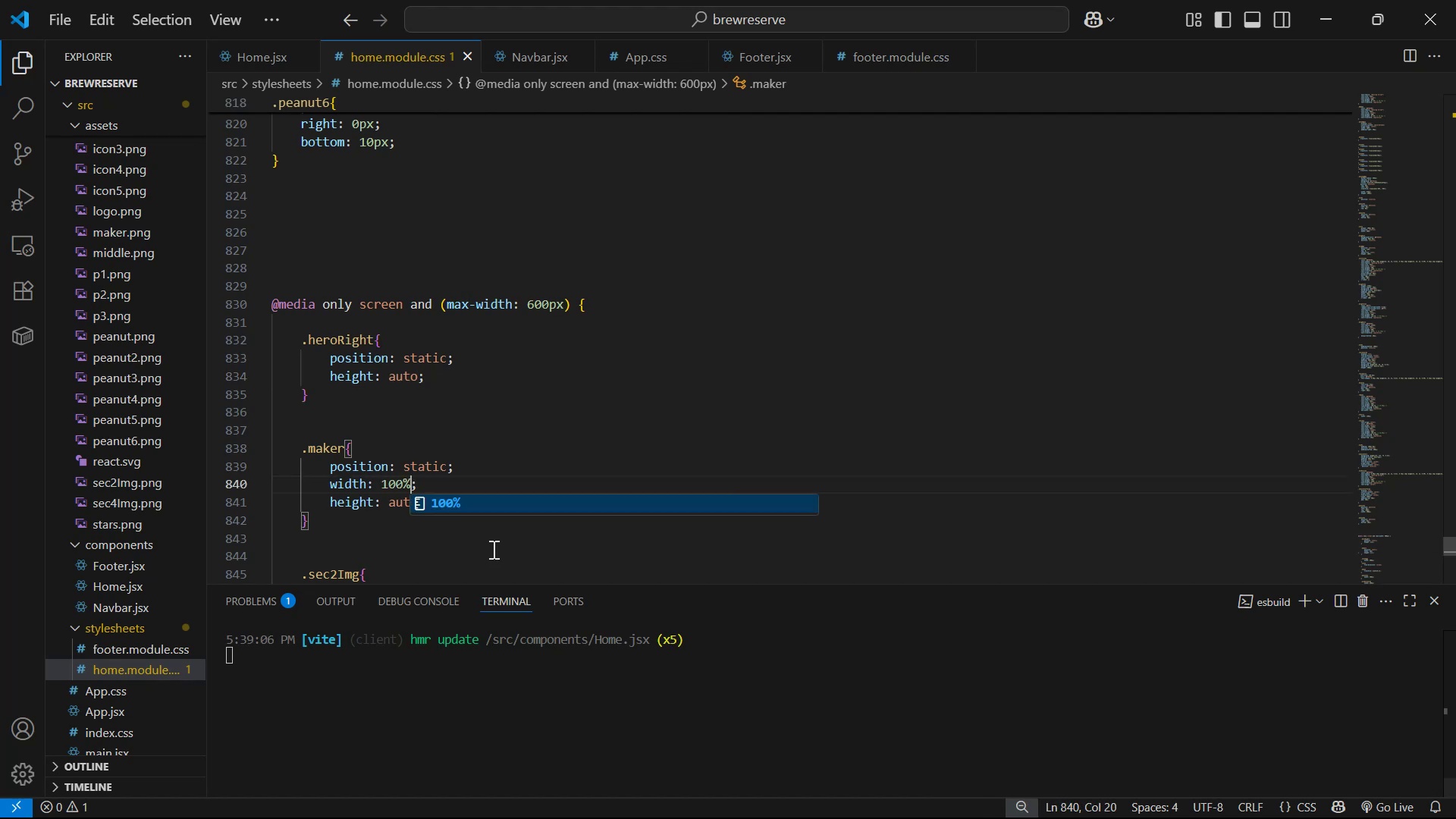 
key(Alt+Tab)
 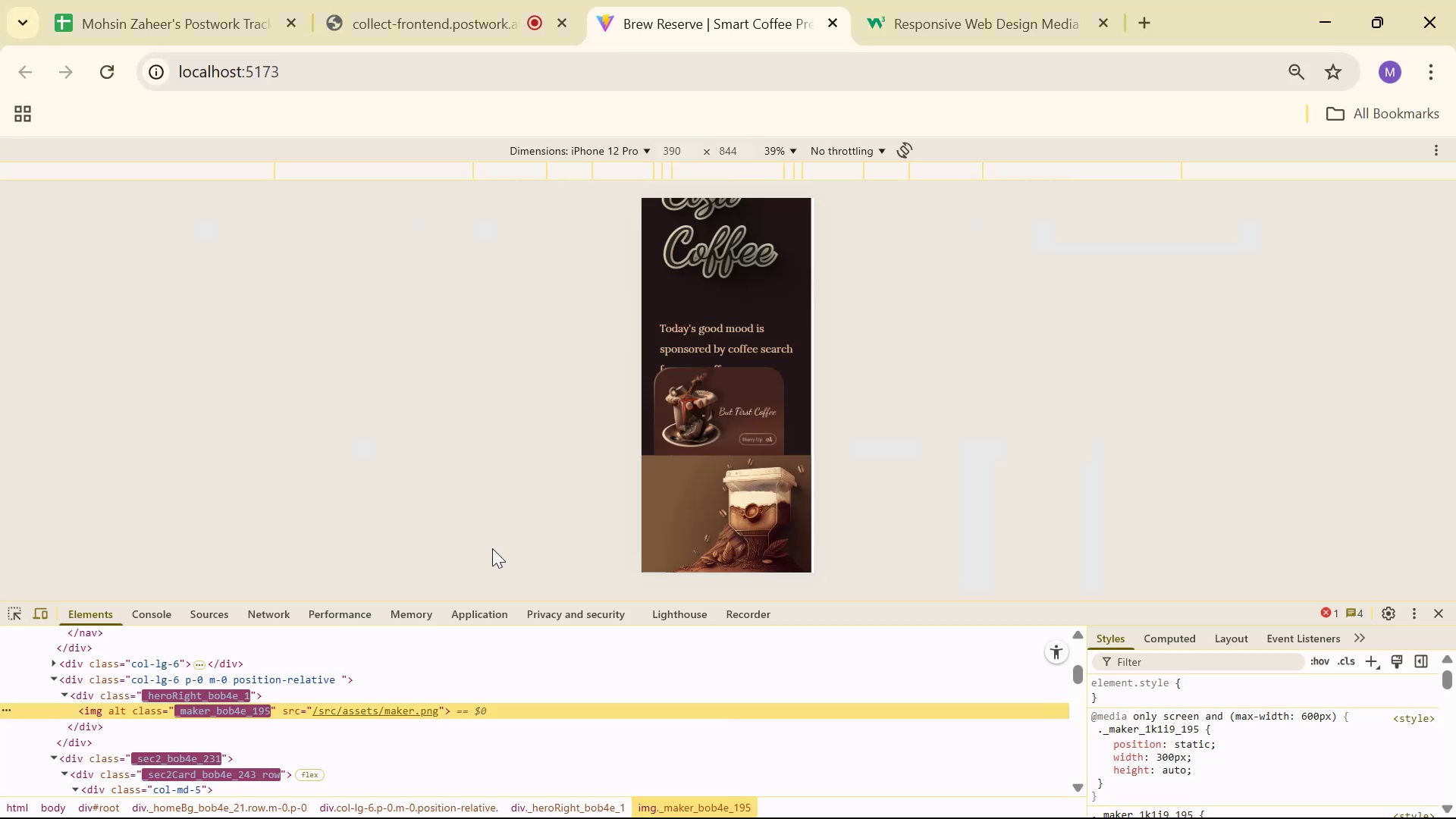 
scroll: coordinate [805, 378], scroll_direction: down, amount: 5.0
 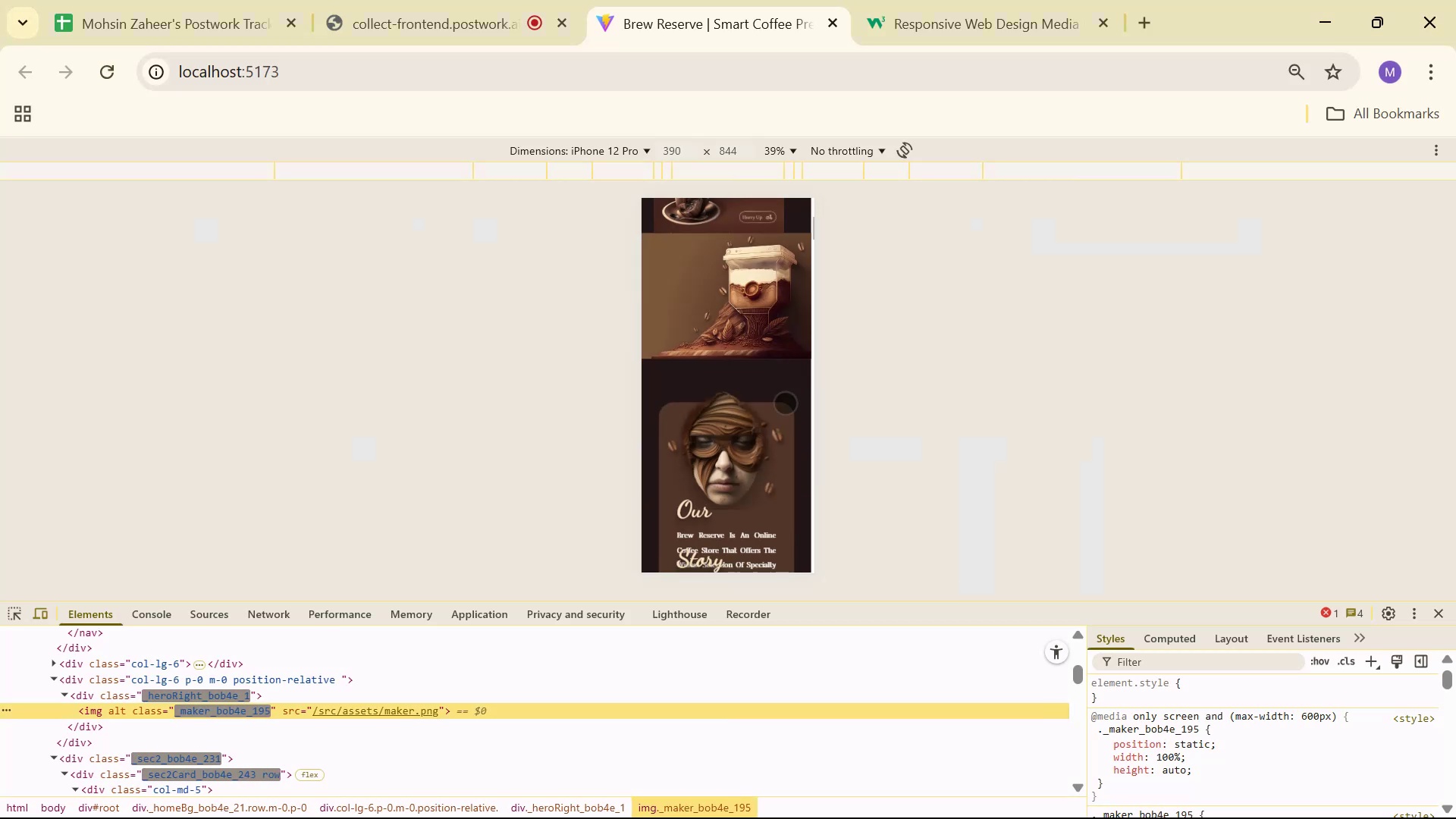 
scroll: coordinate [784, 432], scroll_direction: up, amount: 5.0
 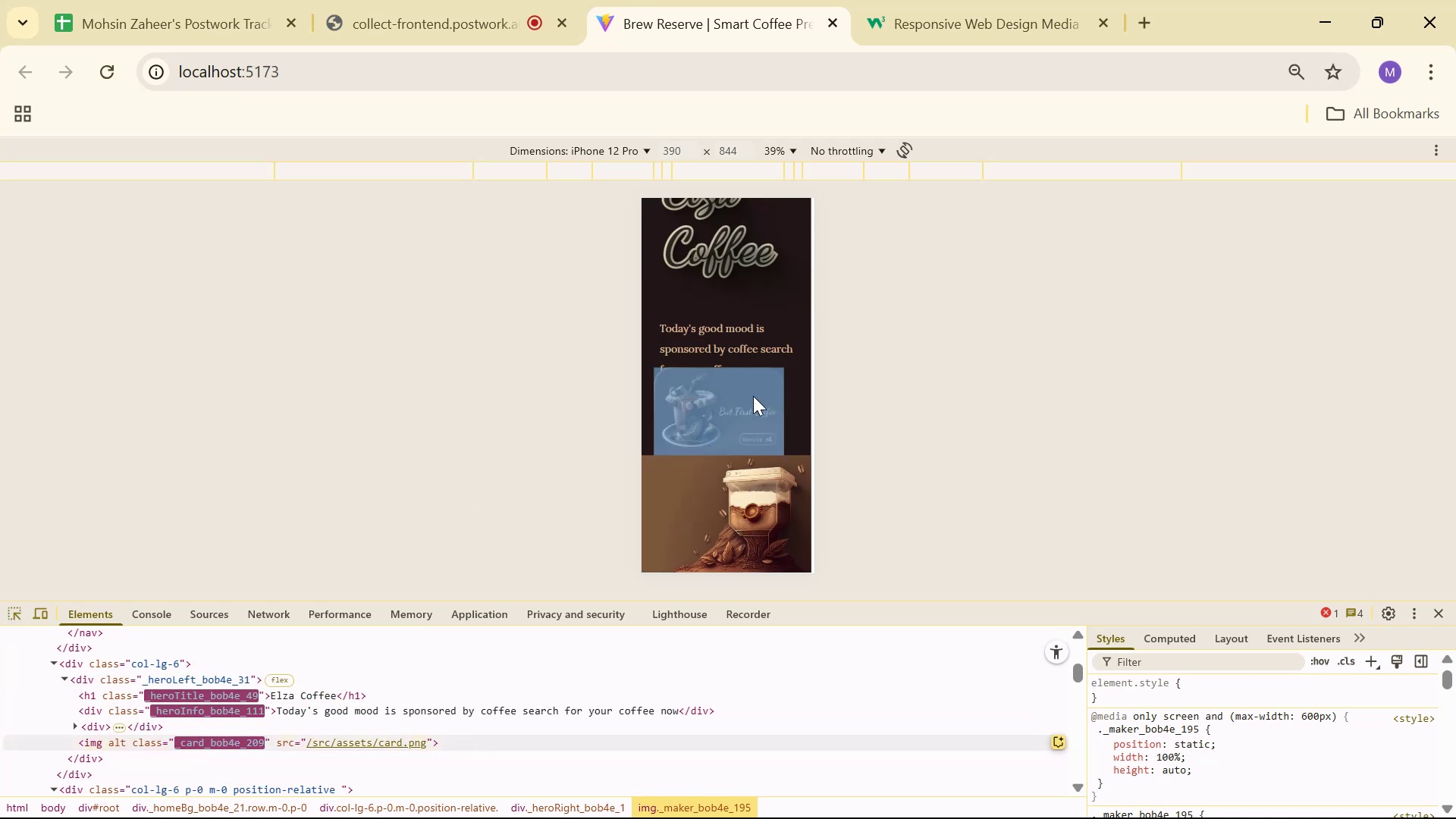 
left_click([759, 392])
 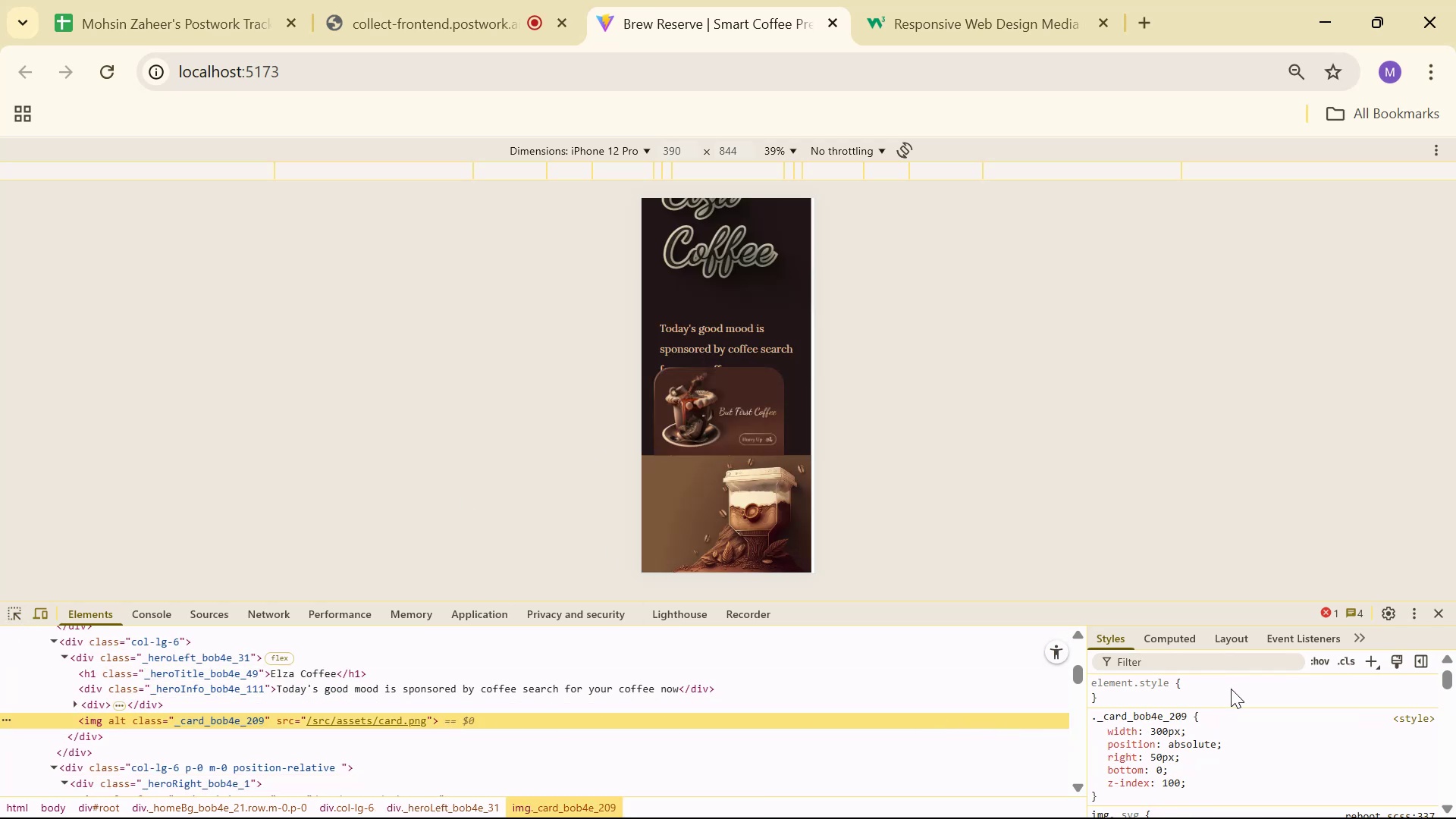 
wait(6.37)
 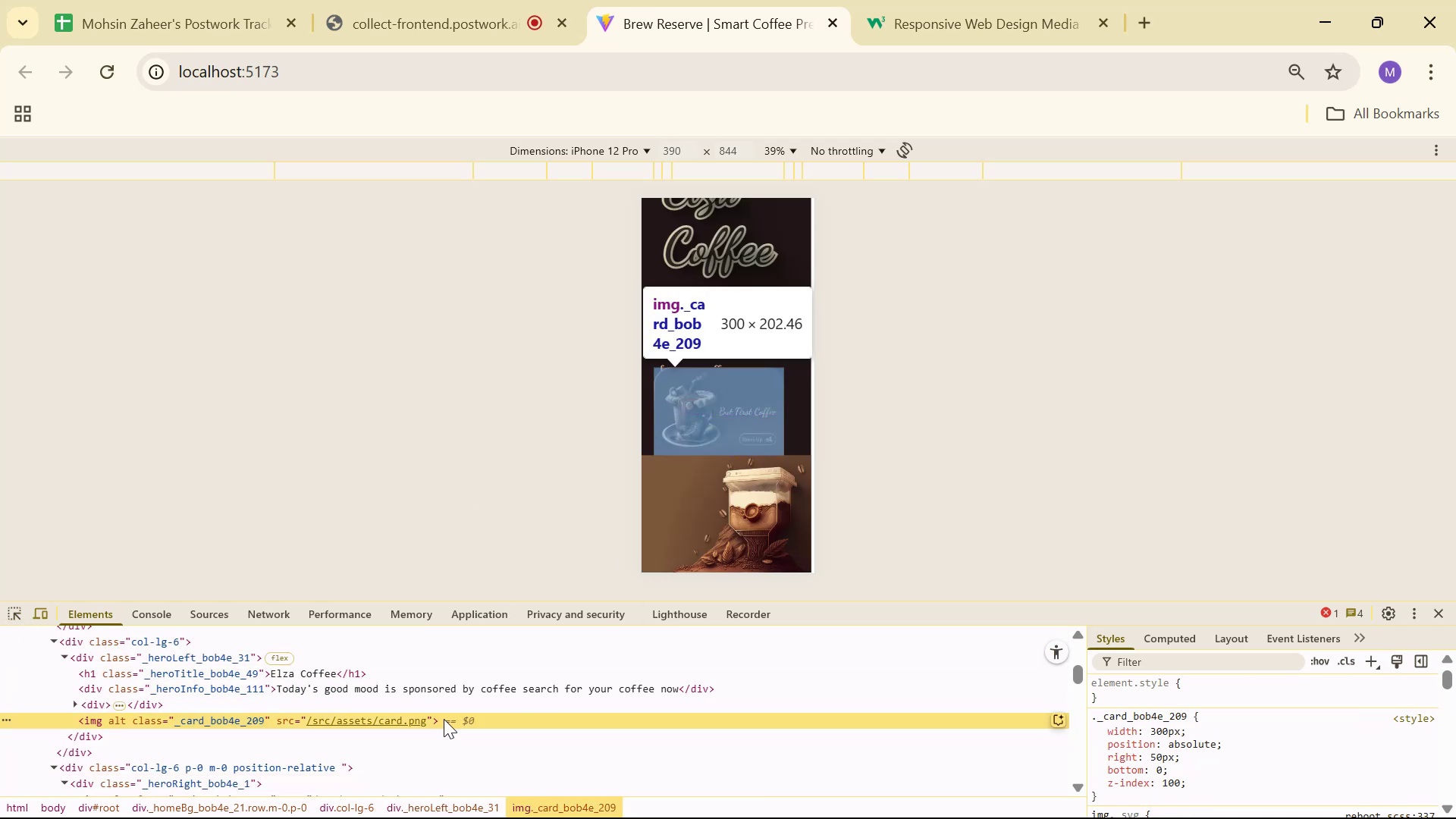 
key(Alt+AltLeft)
 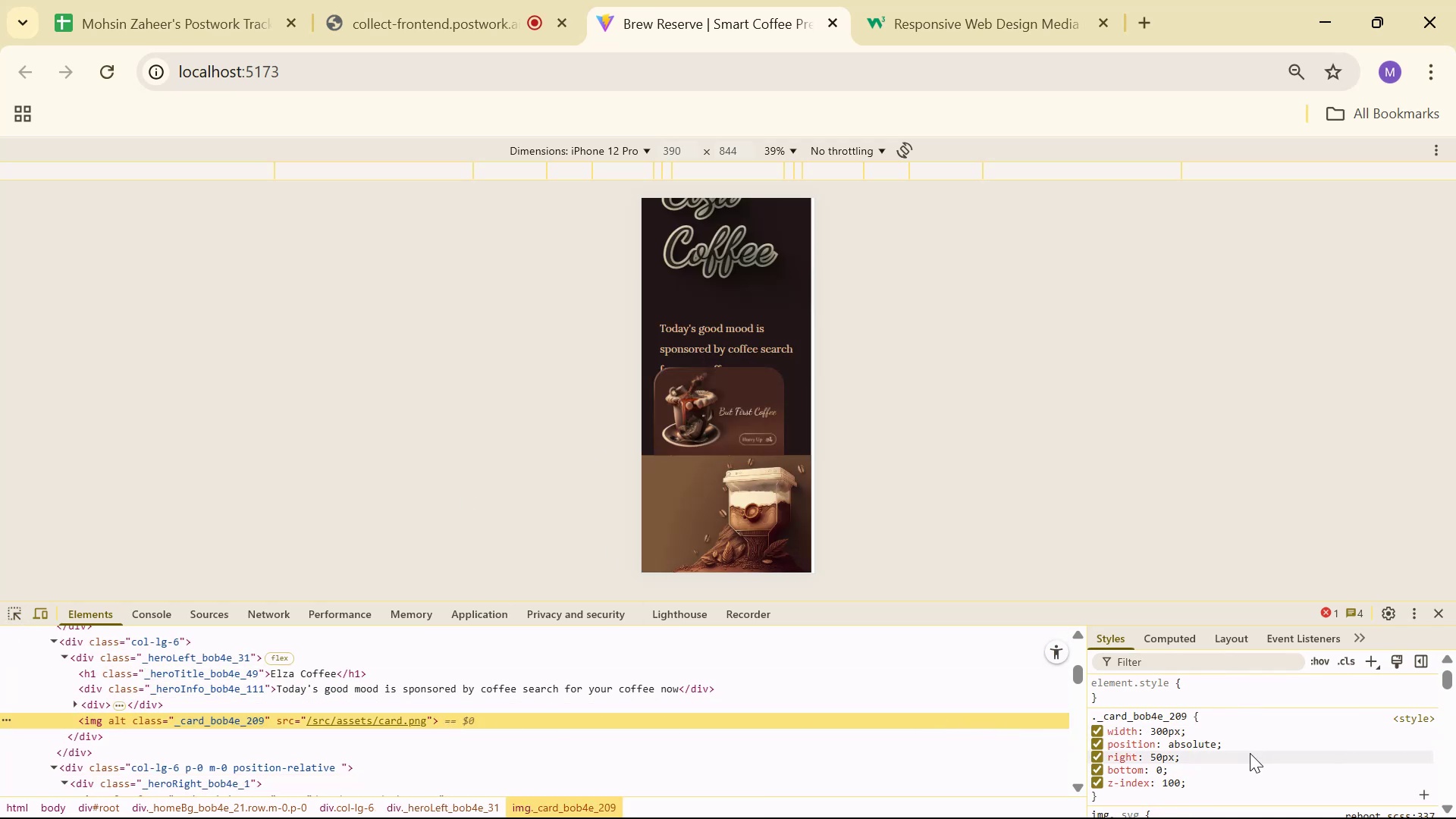 
key(Alt+Tab)
 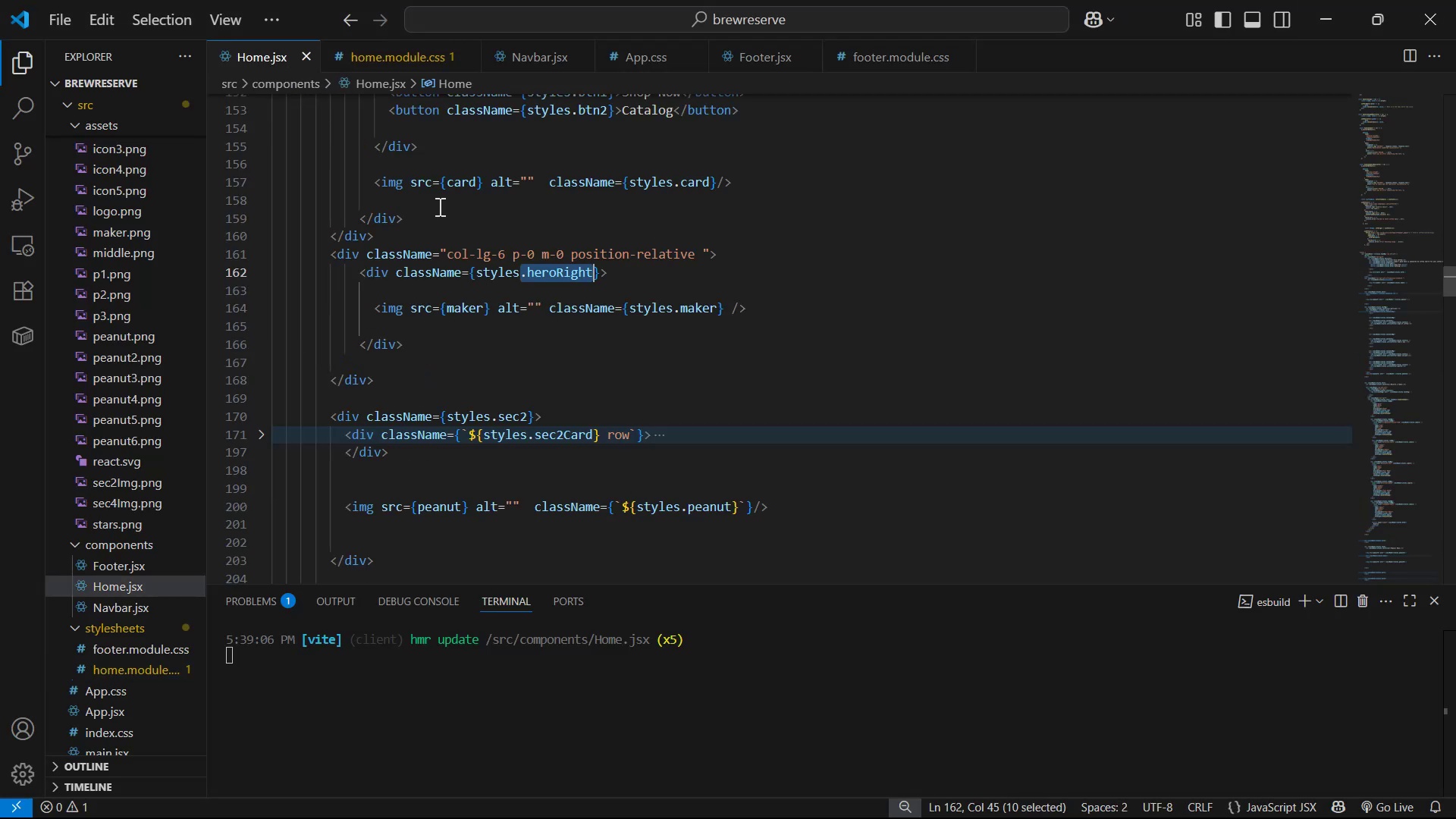 
scroll: coordinate [1448, 396], scroll_direction: up, amount: 10.0
 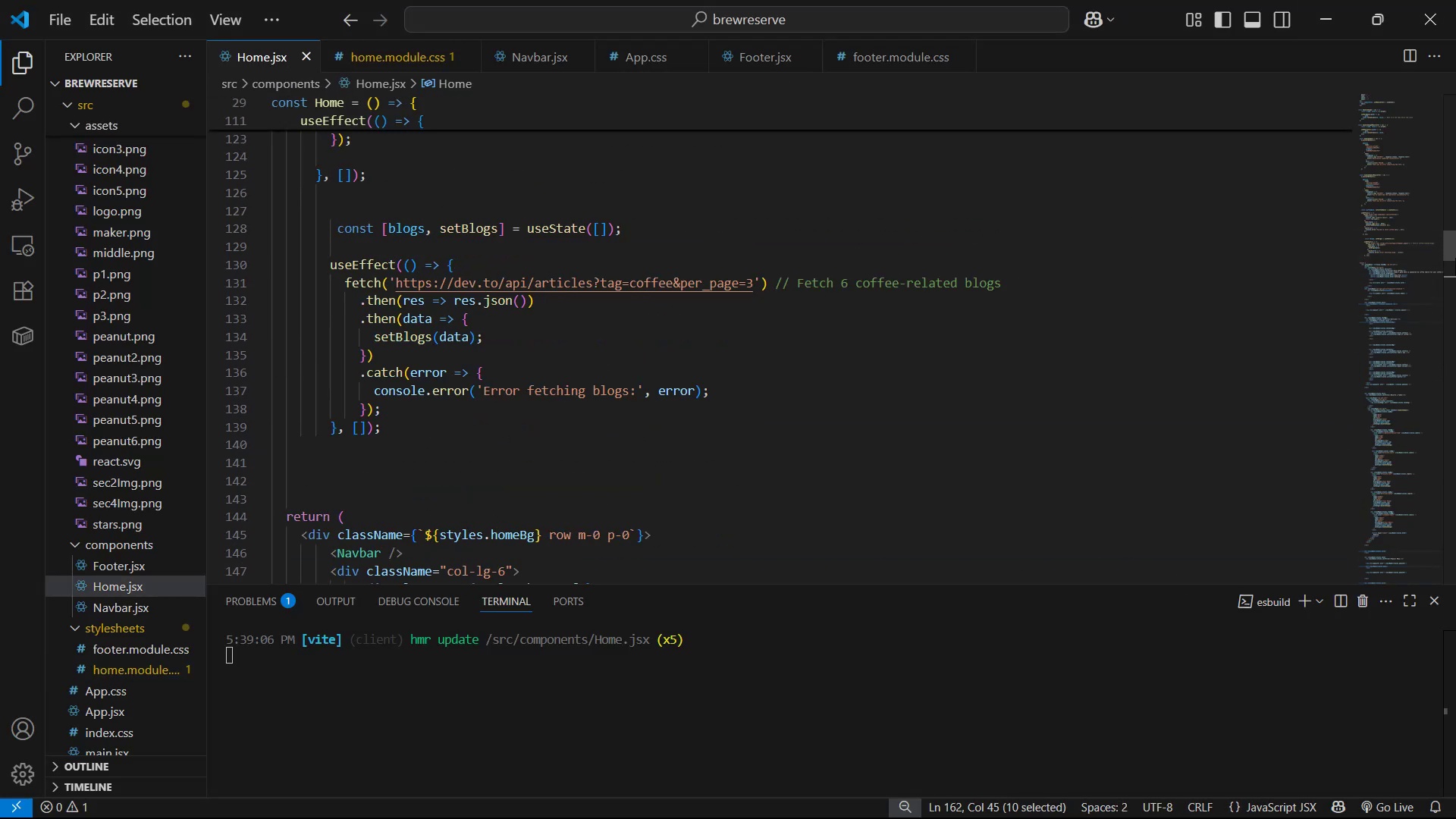 
left_click_drag(start_coordinate=[1451, 247], to_coordinate=[1452, 115])
 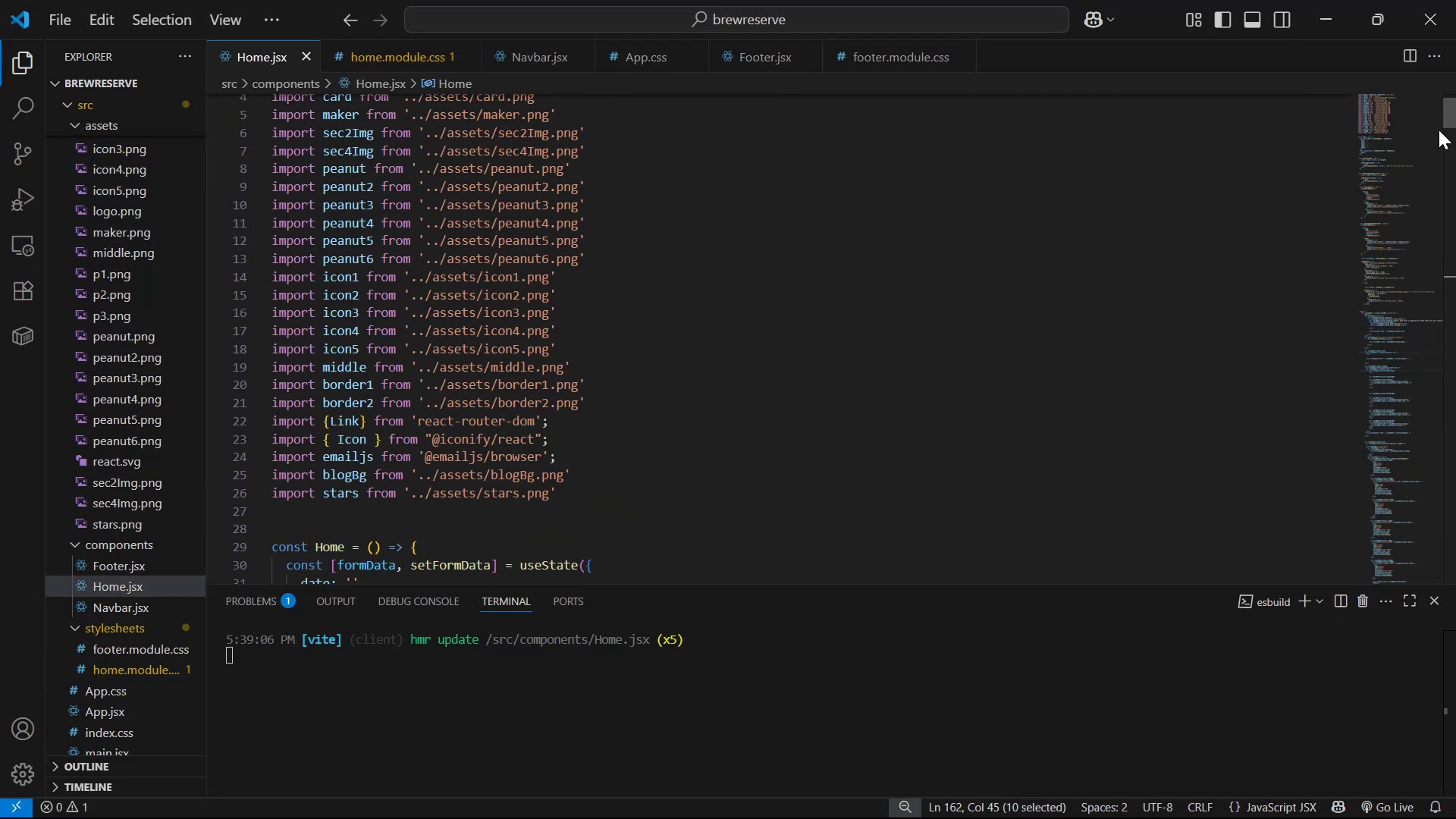 
scroll: coordinate [806, 336], scroll_direction: down, amount: 47.0
 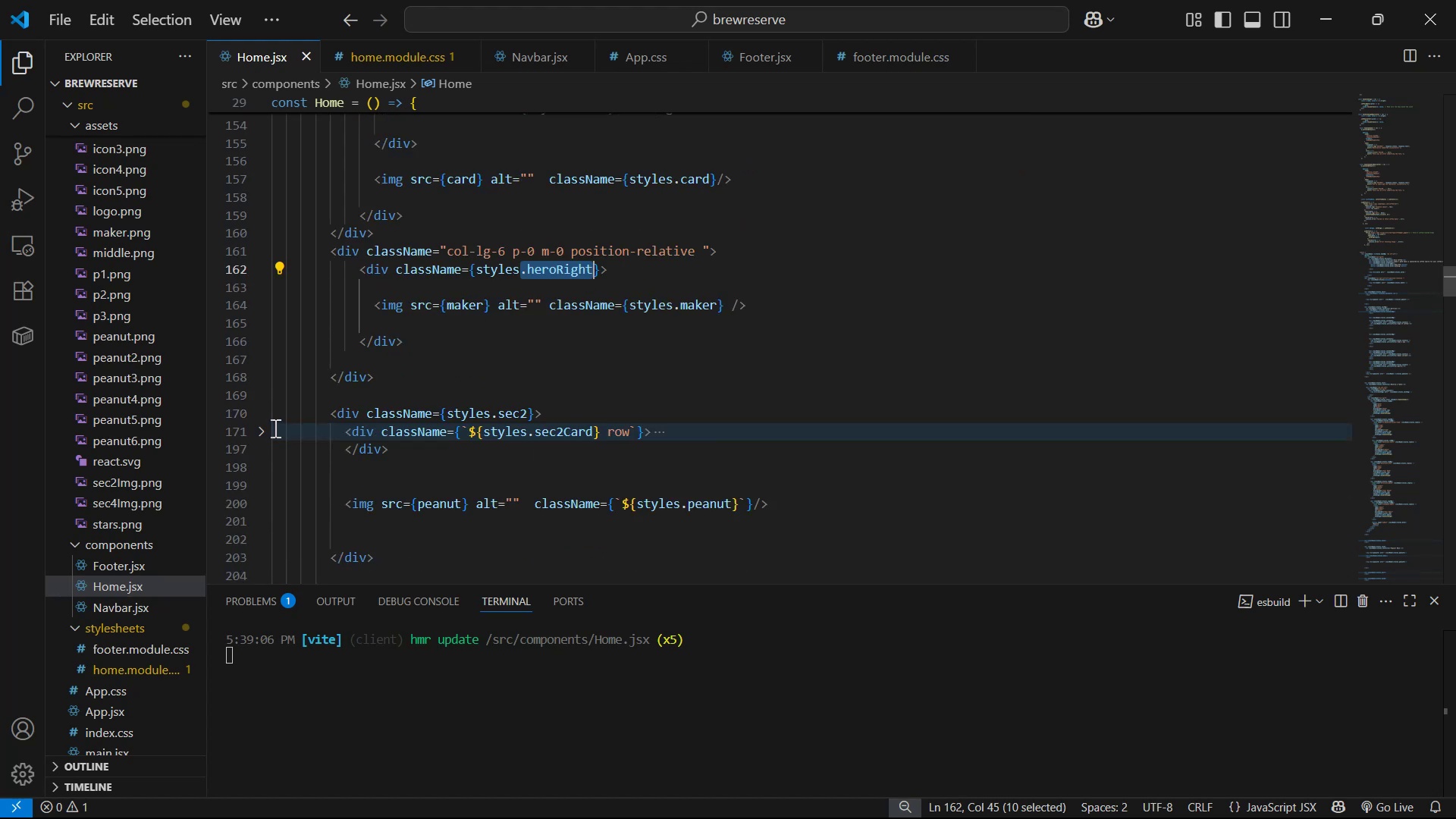 
left_click([258, 428])
 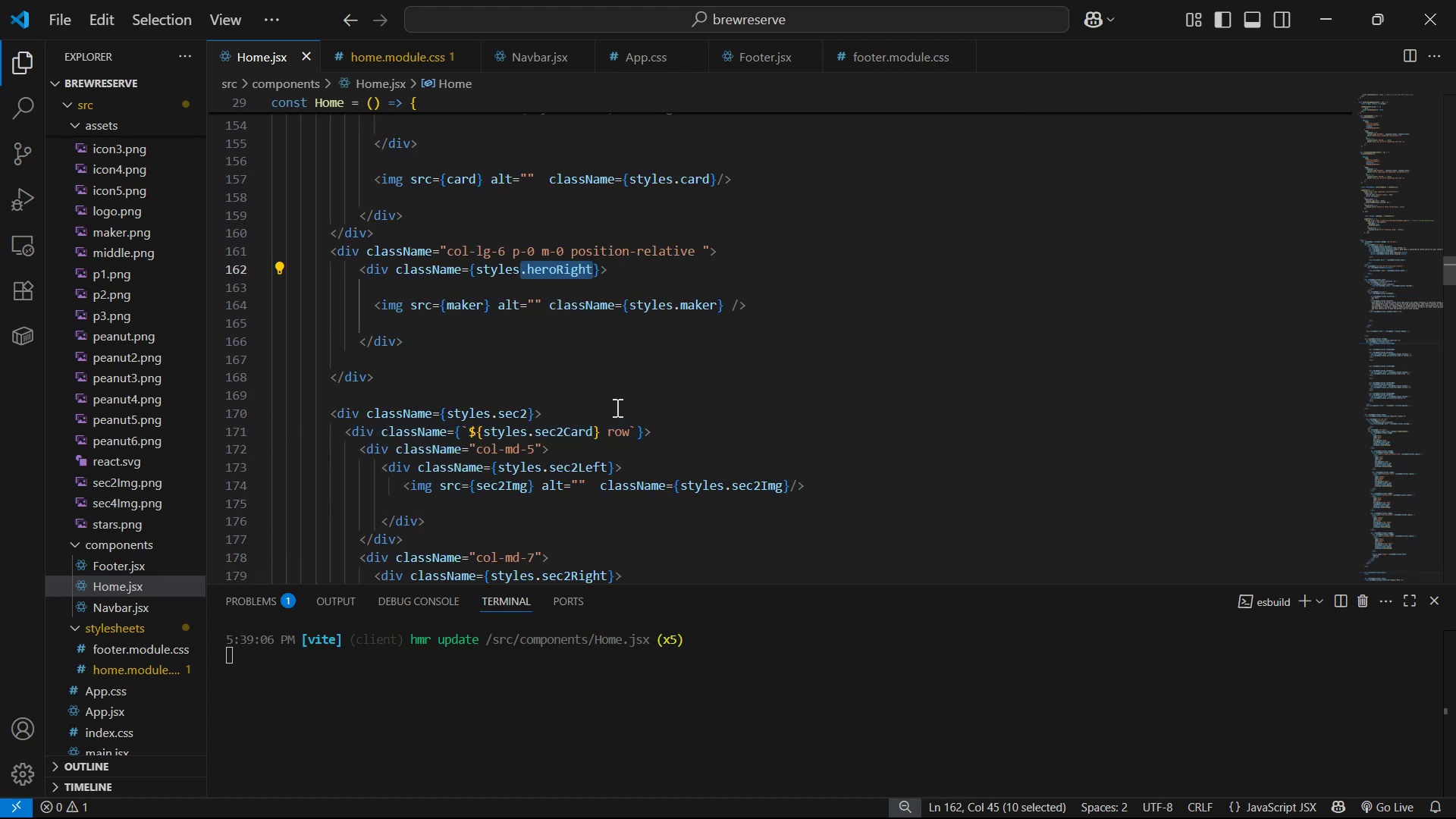 
scroll: coordinate [590, 438], scroll_direction: up, amount: 2.0
 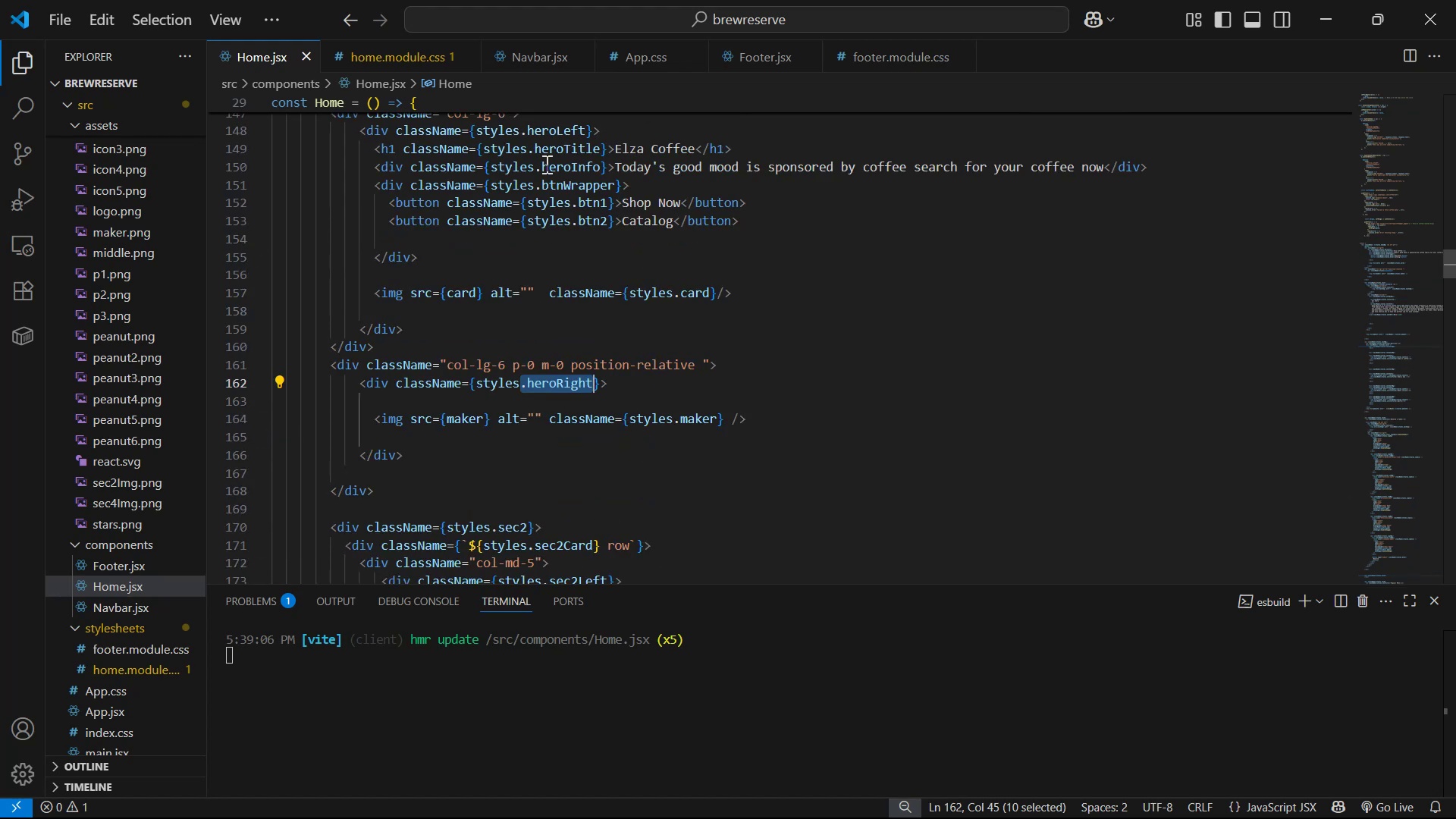 
left_click([422, 63])
 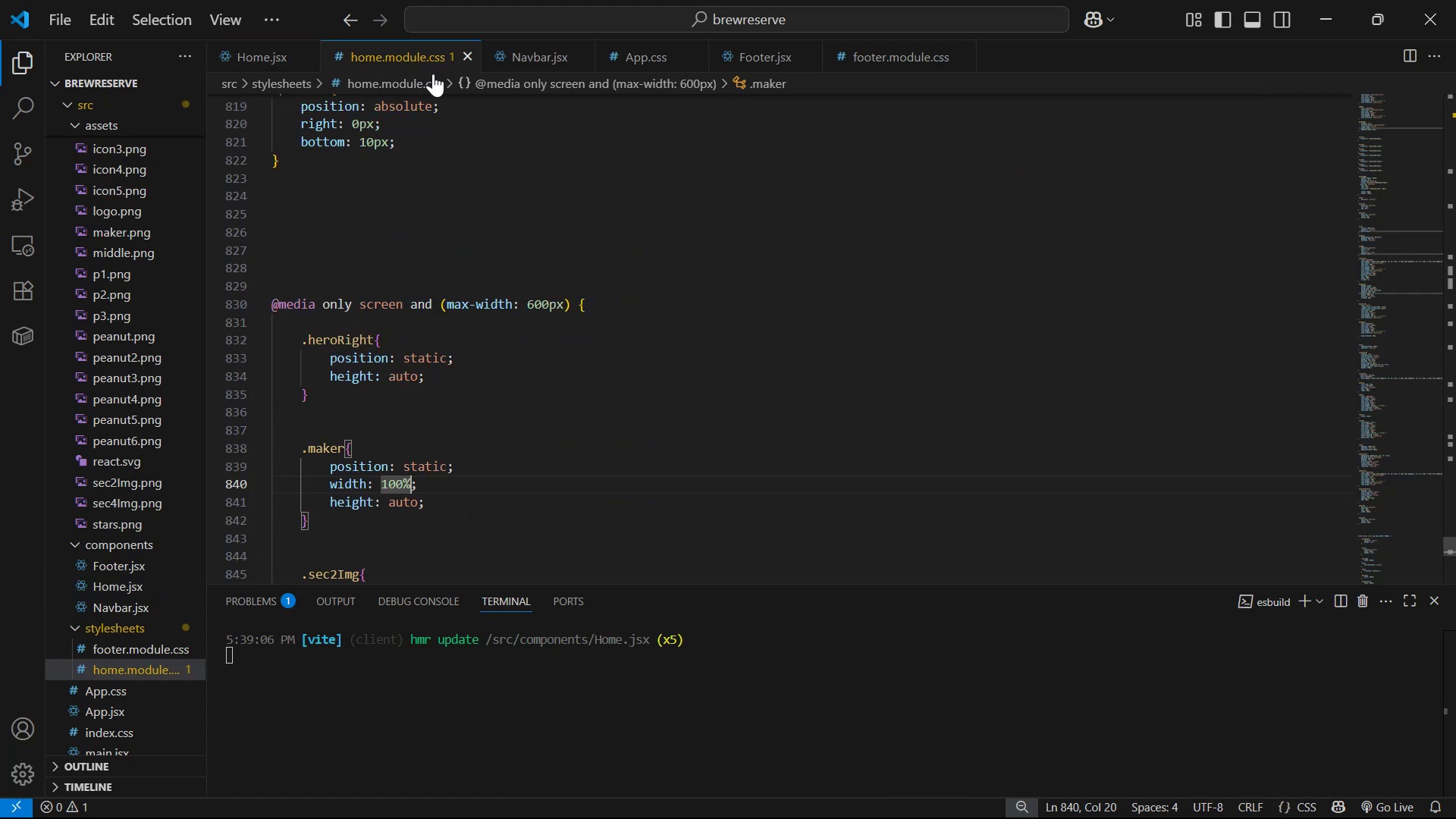 
scroll: coordinate [576, 514], scroll_direction: down, amount: 4.0
 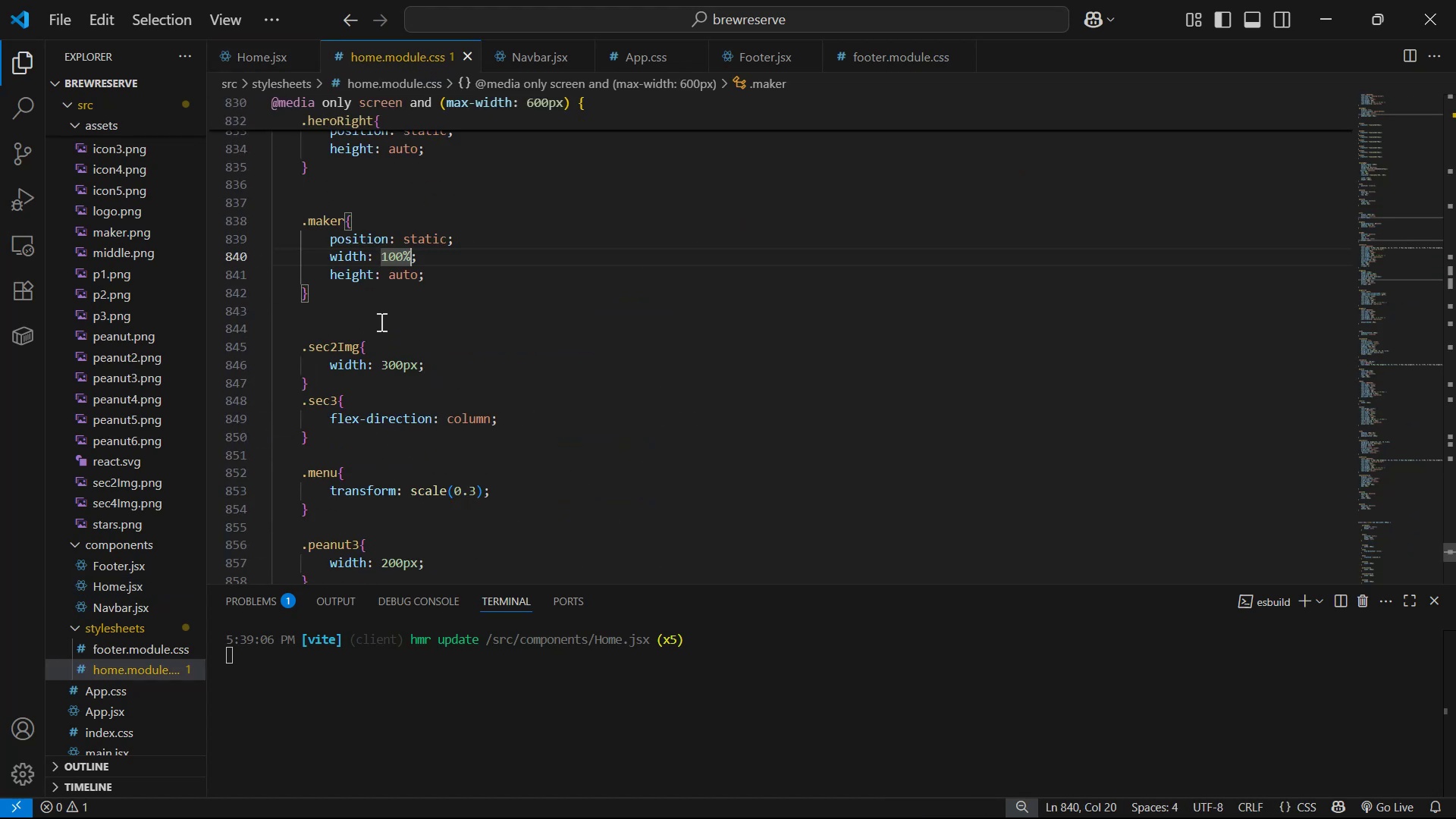 
left_click([386, 301])
 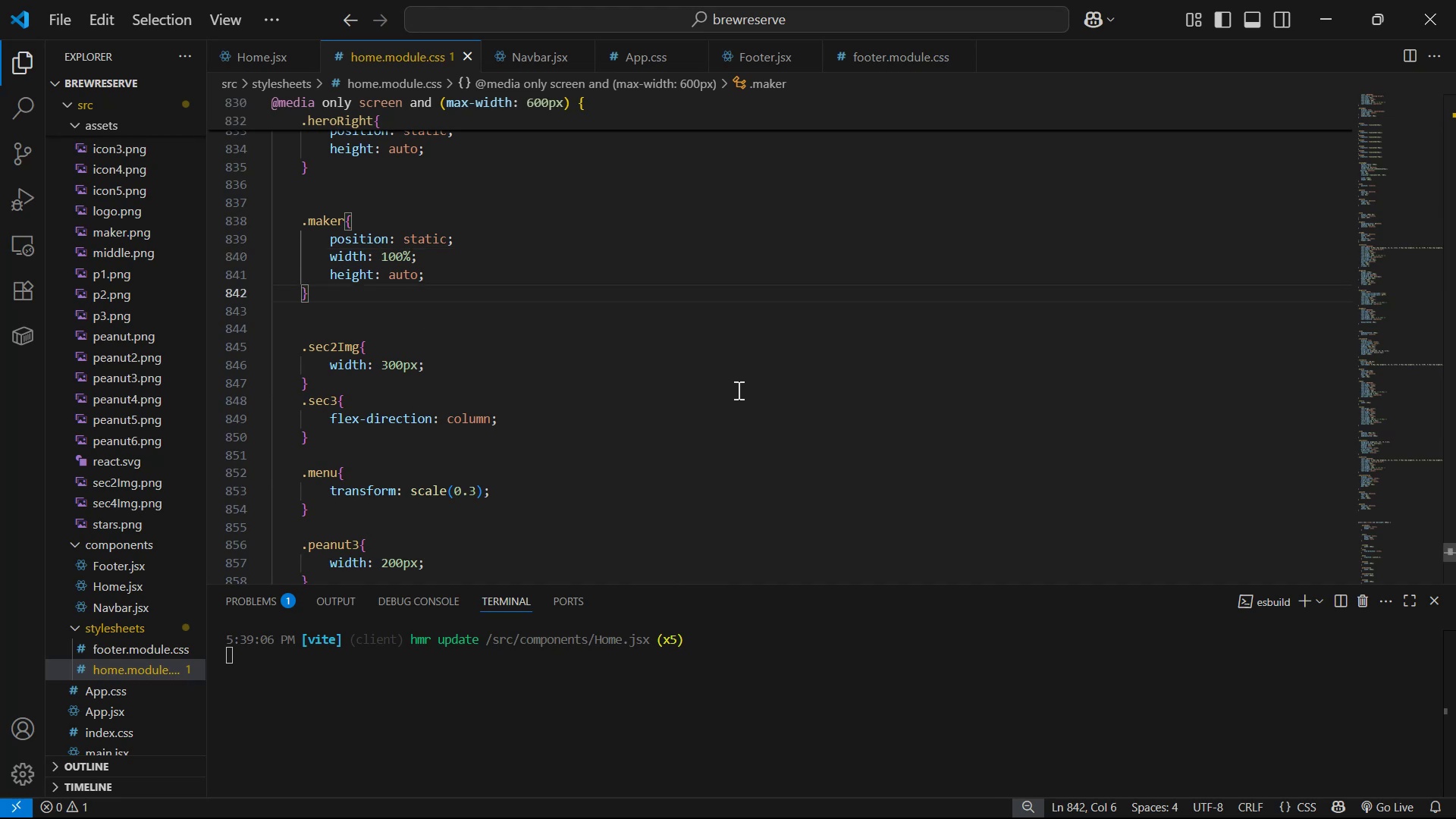 
key(Enter)
 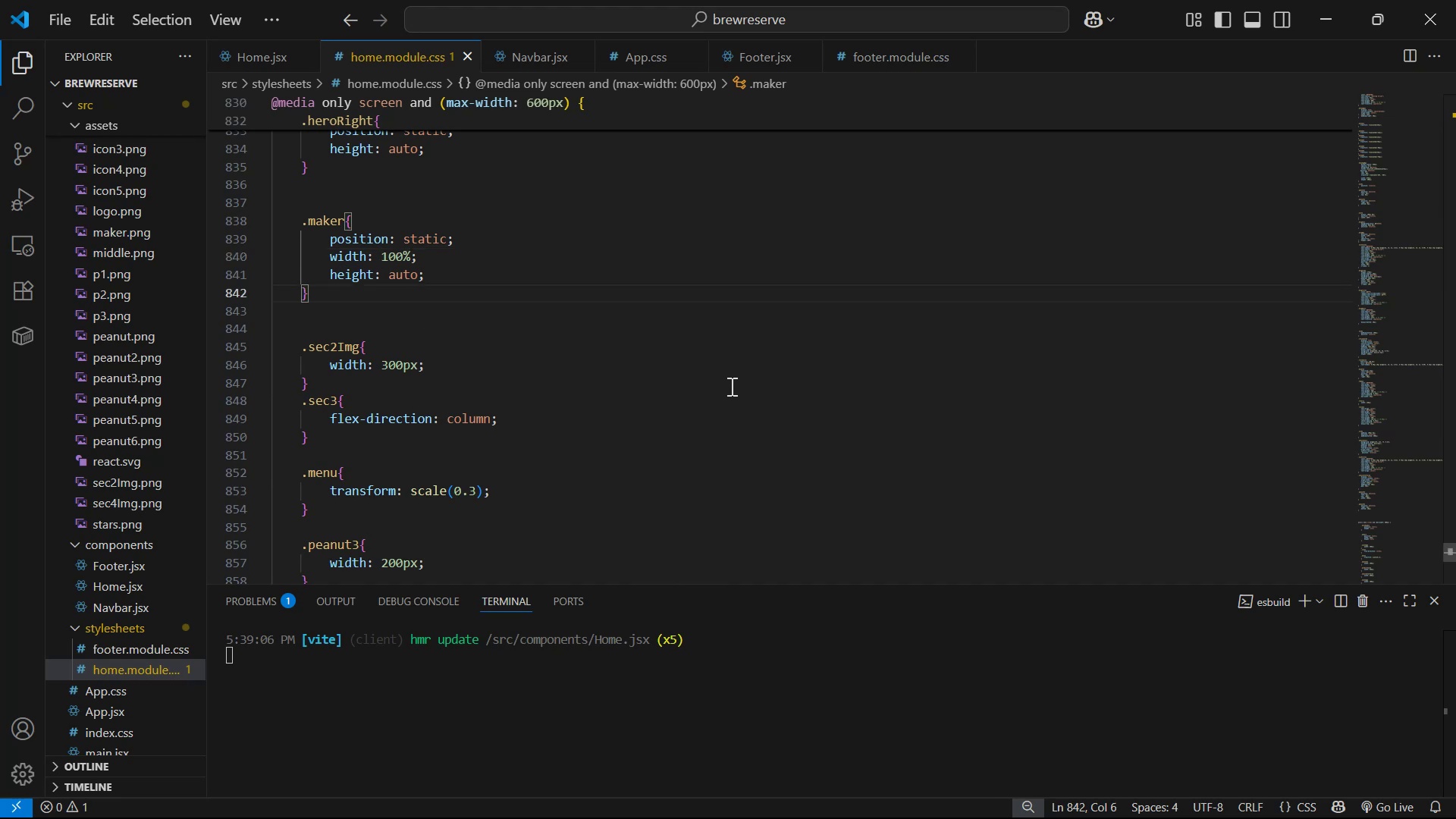 
key(Enter)
 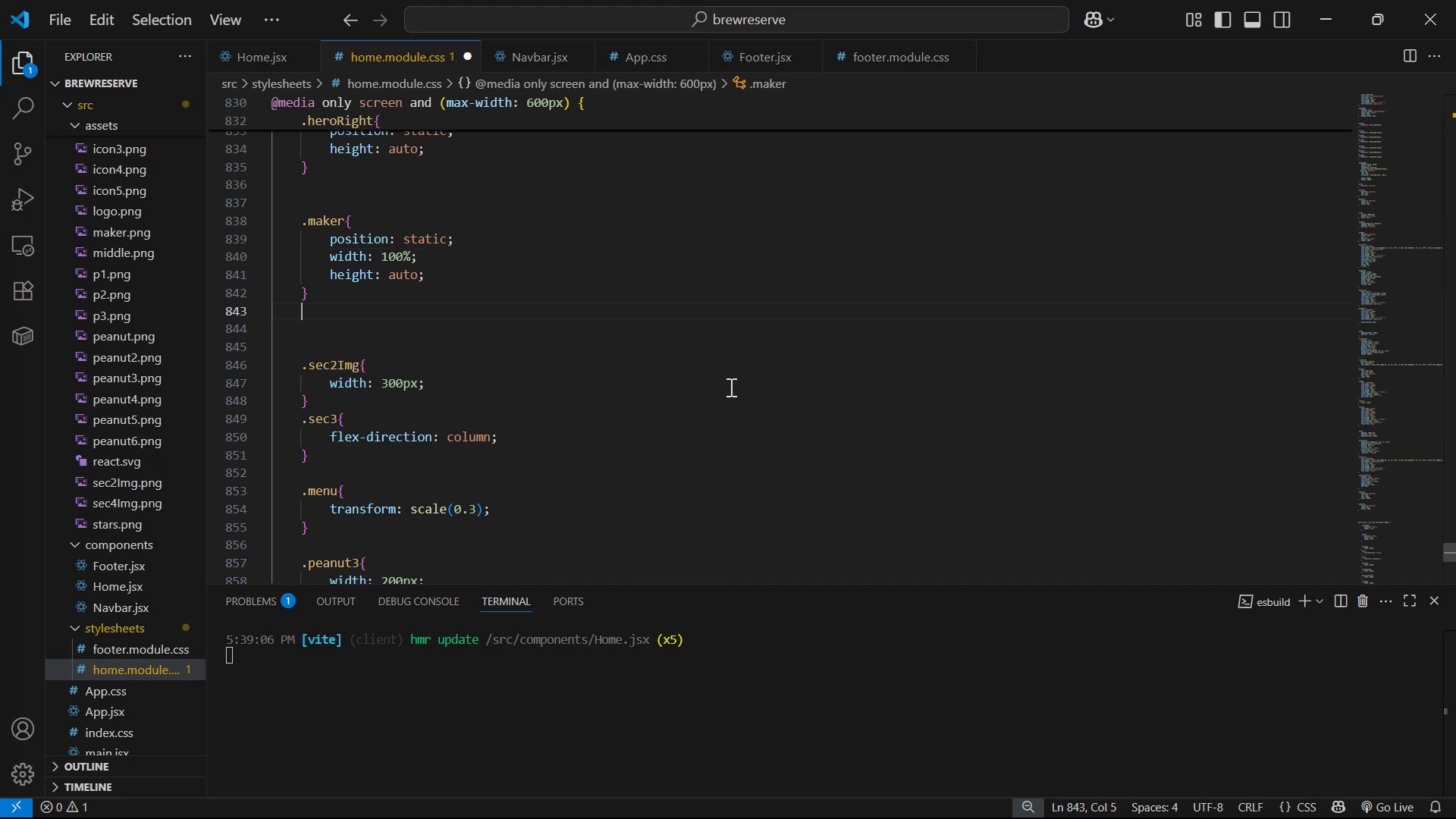 
key(Enter)
 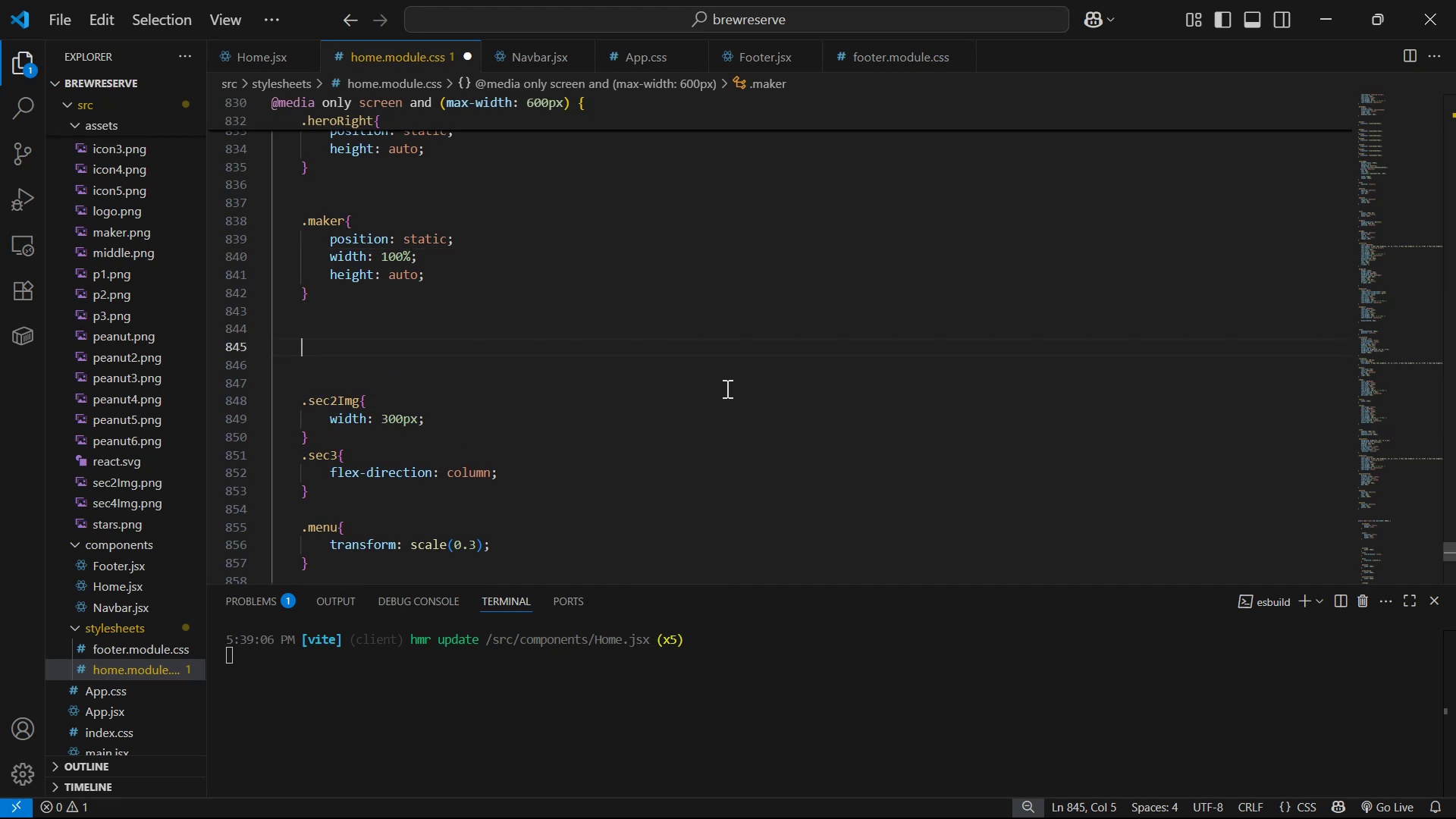 
type(.ca)
 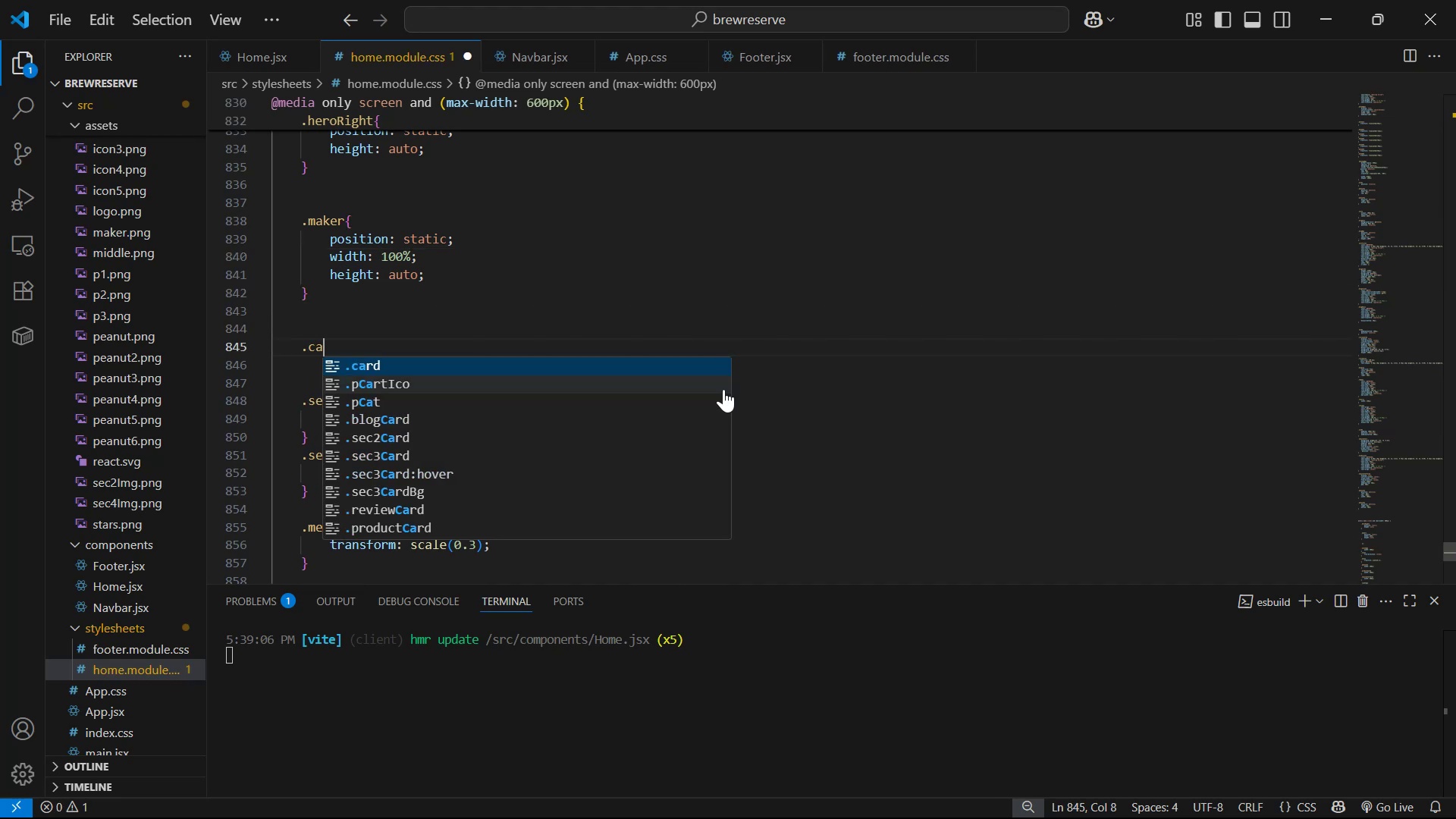 
key(Enter)
 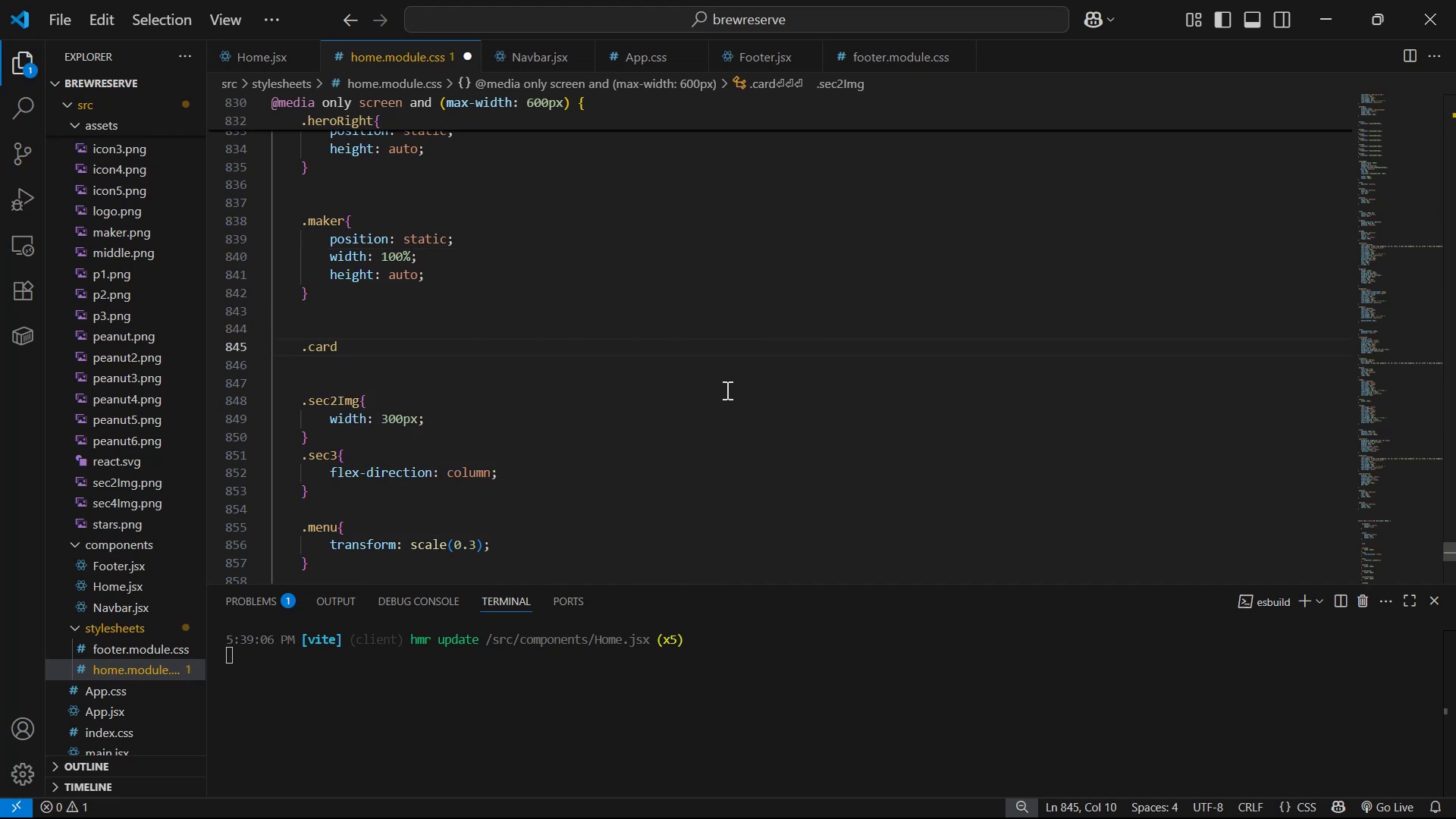 
key(Shift+ShiftLeft)
 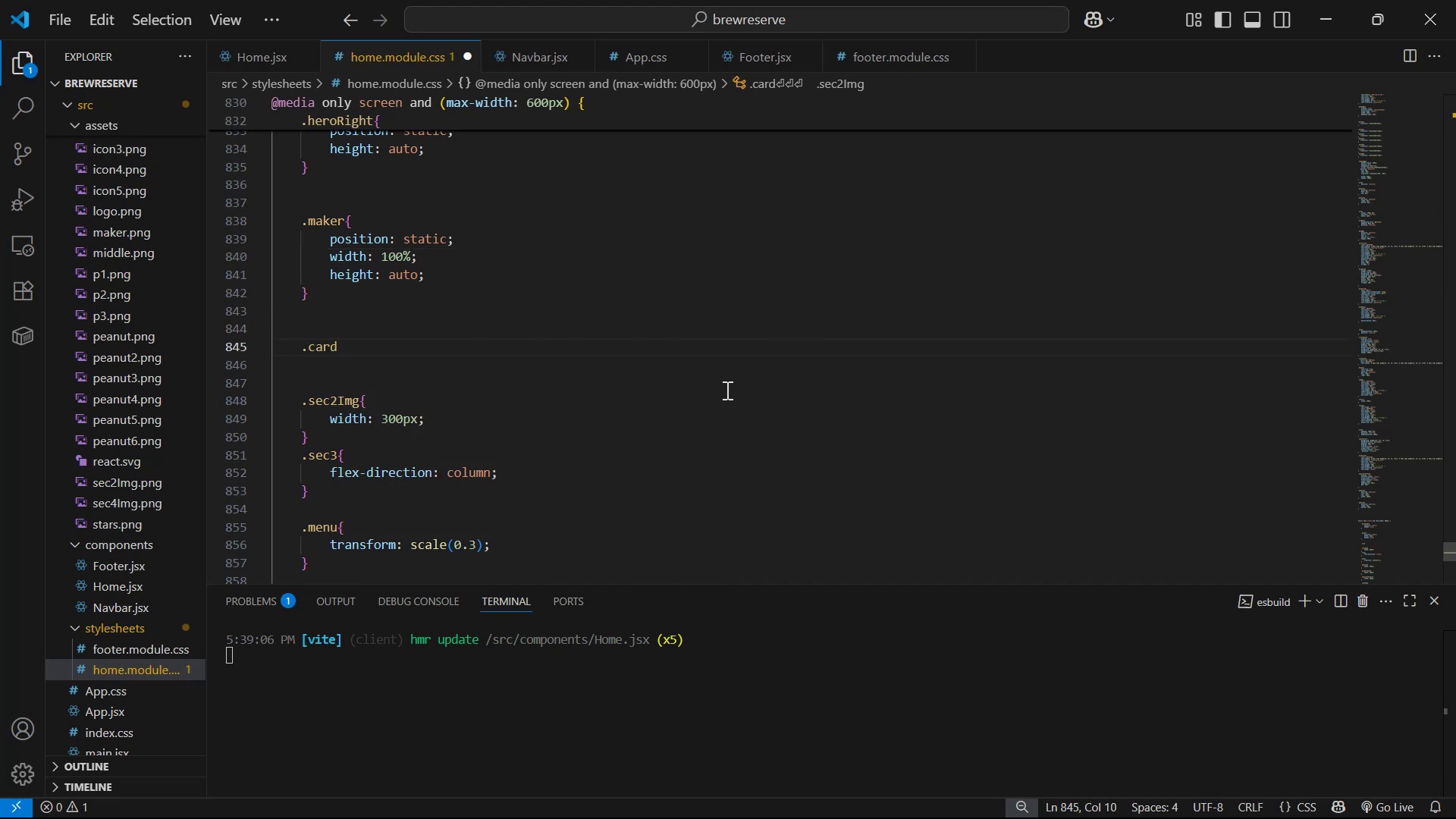 
key(Shift+BracketLeft)
 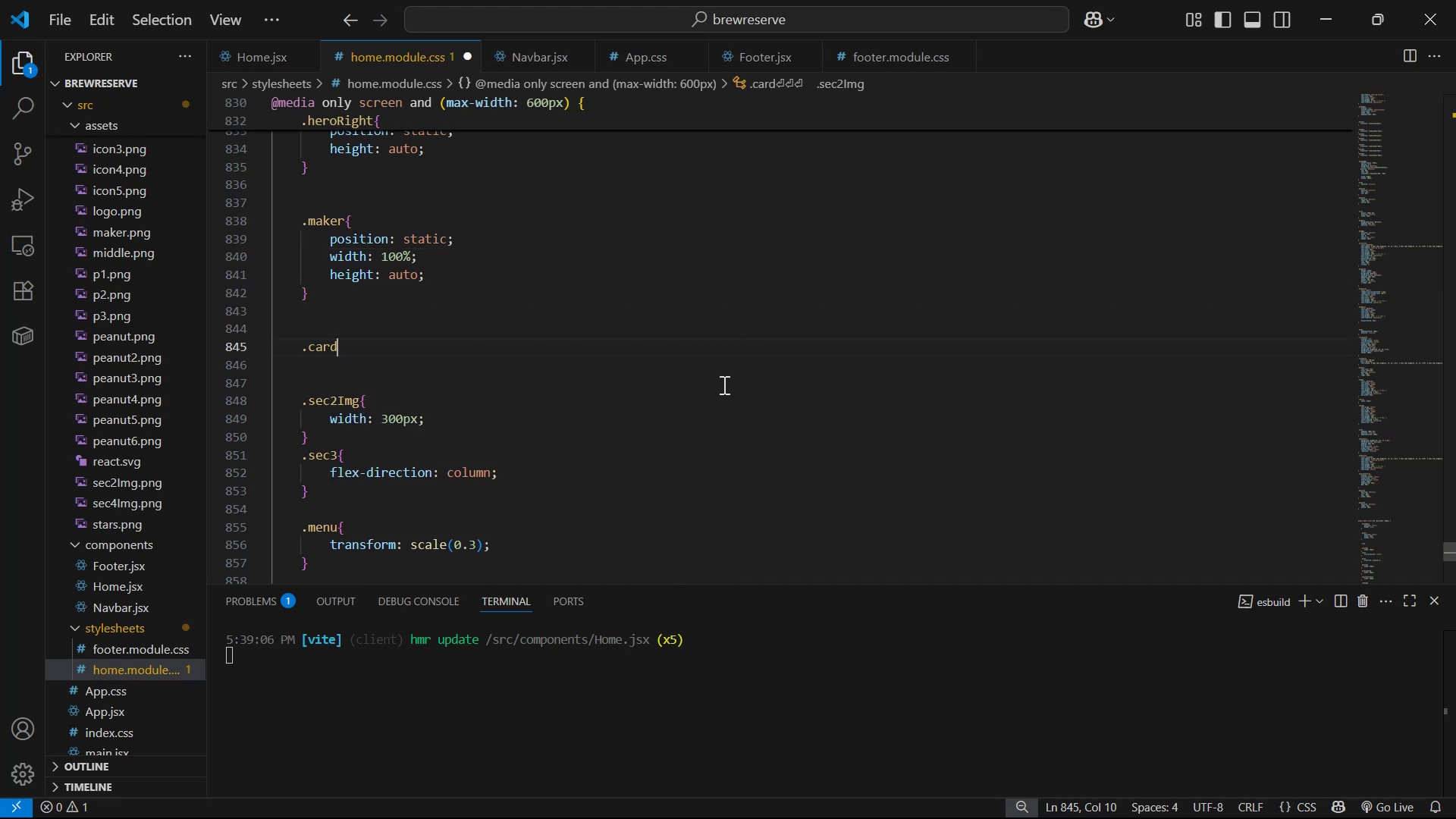 
key(Enter)
 